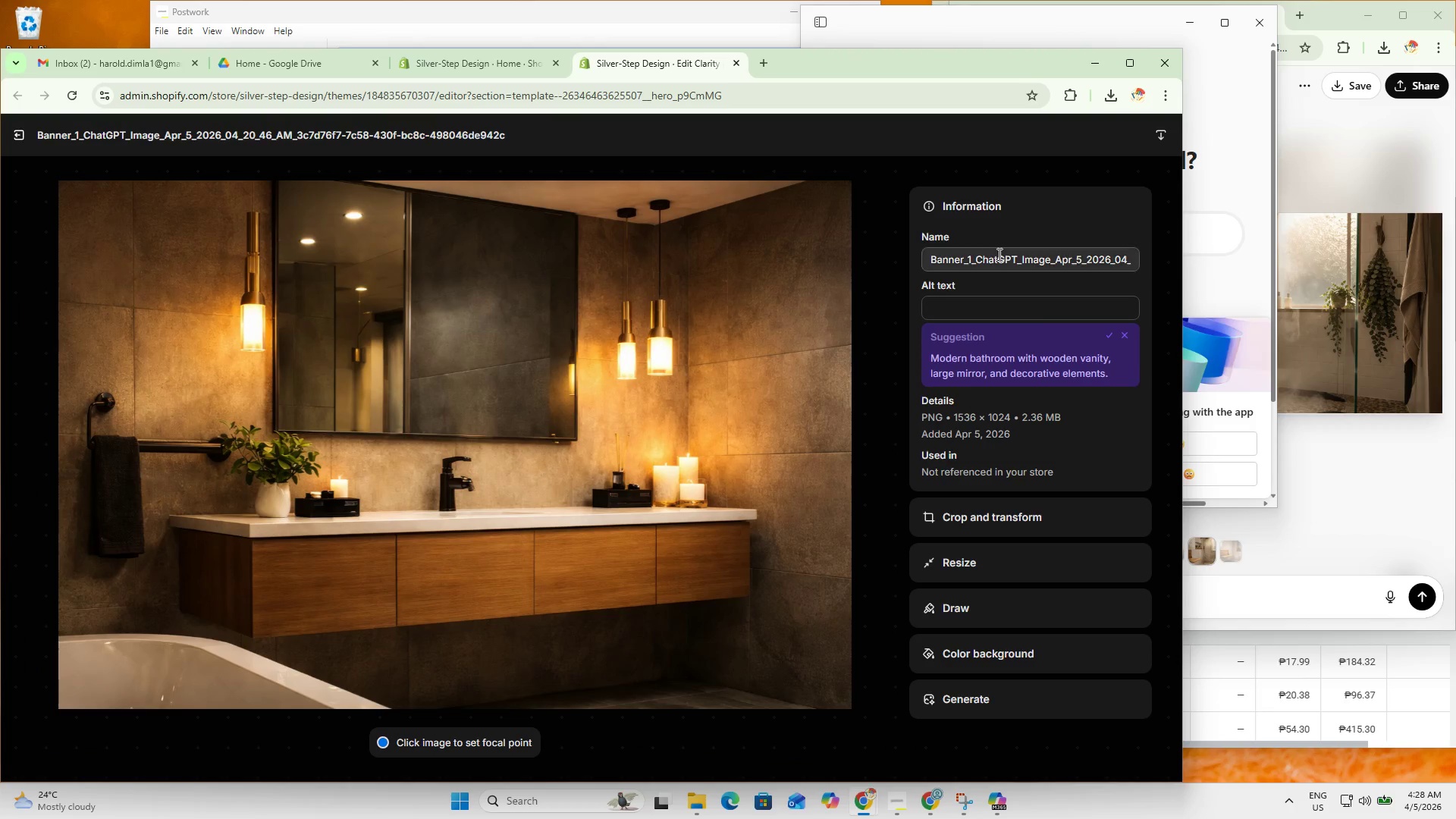 
triple_click([998, 255])
 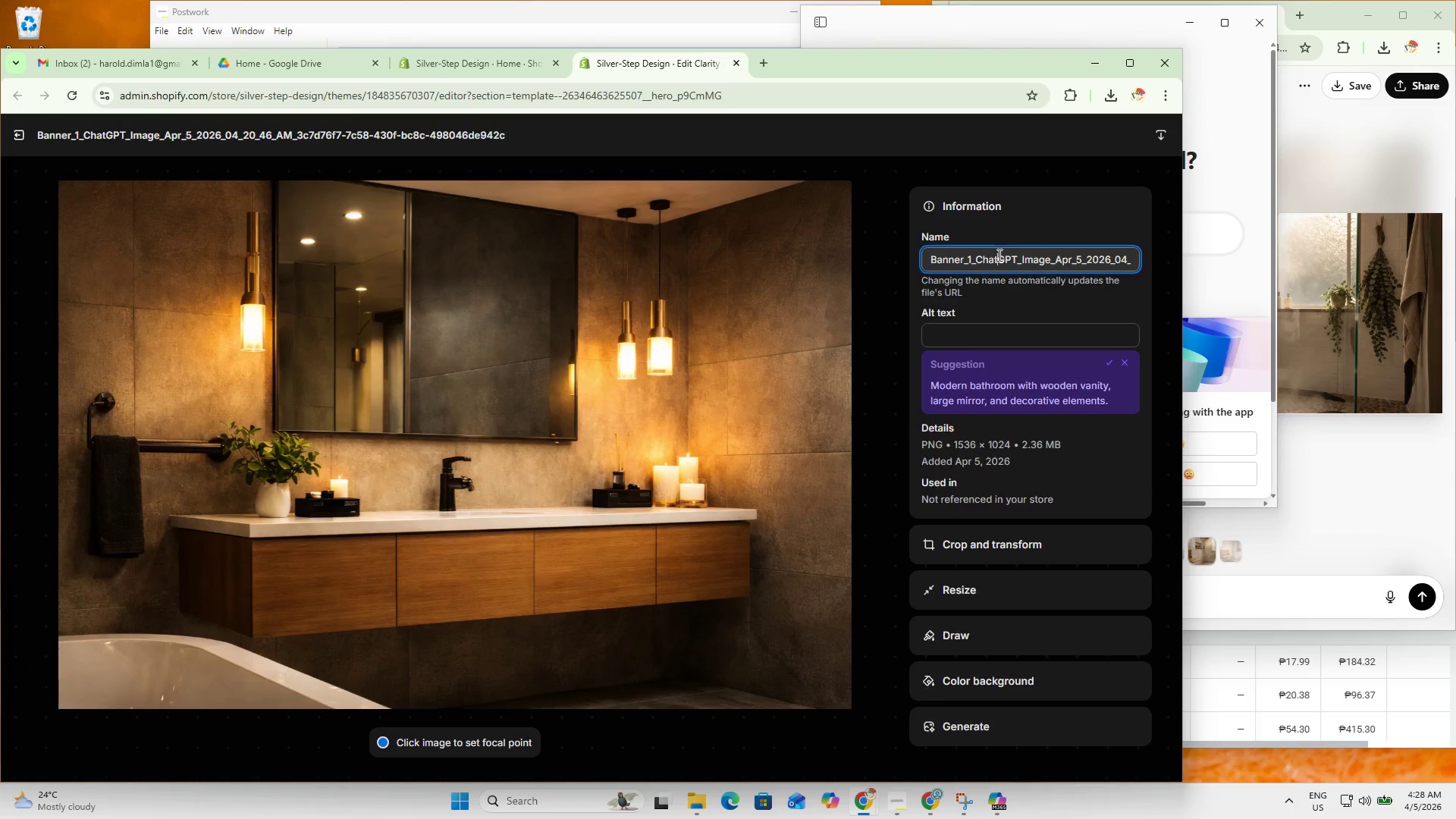 
triple_click([998, 255])
 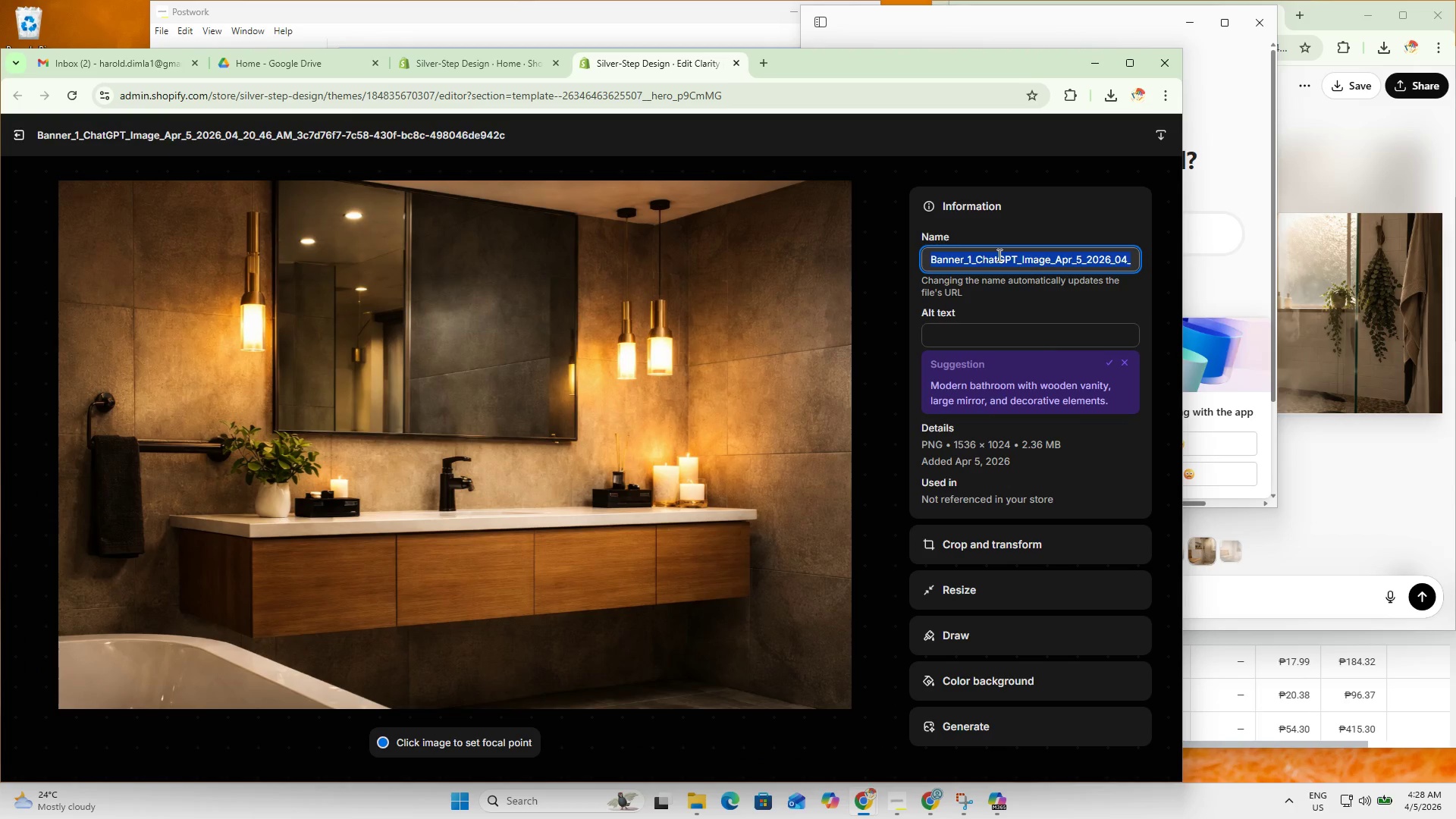 
triple_click([998, 255])
 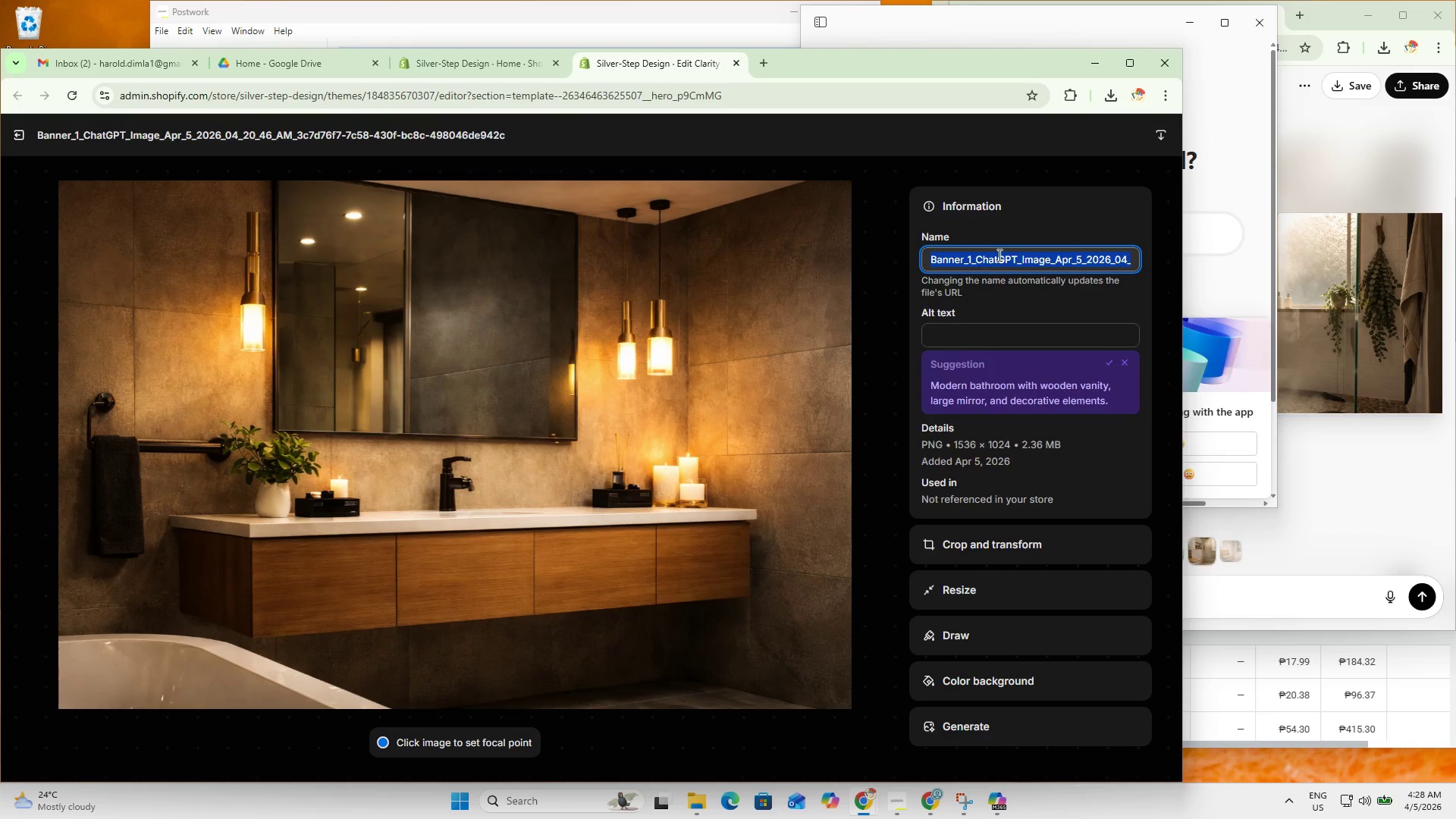 
key(Meta+MetaLeft)
 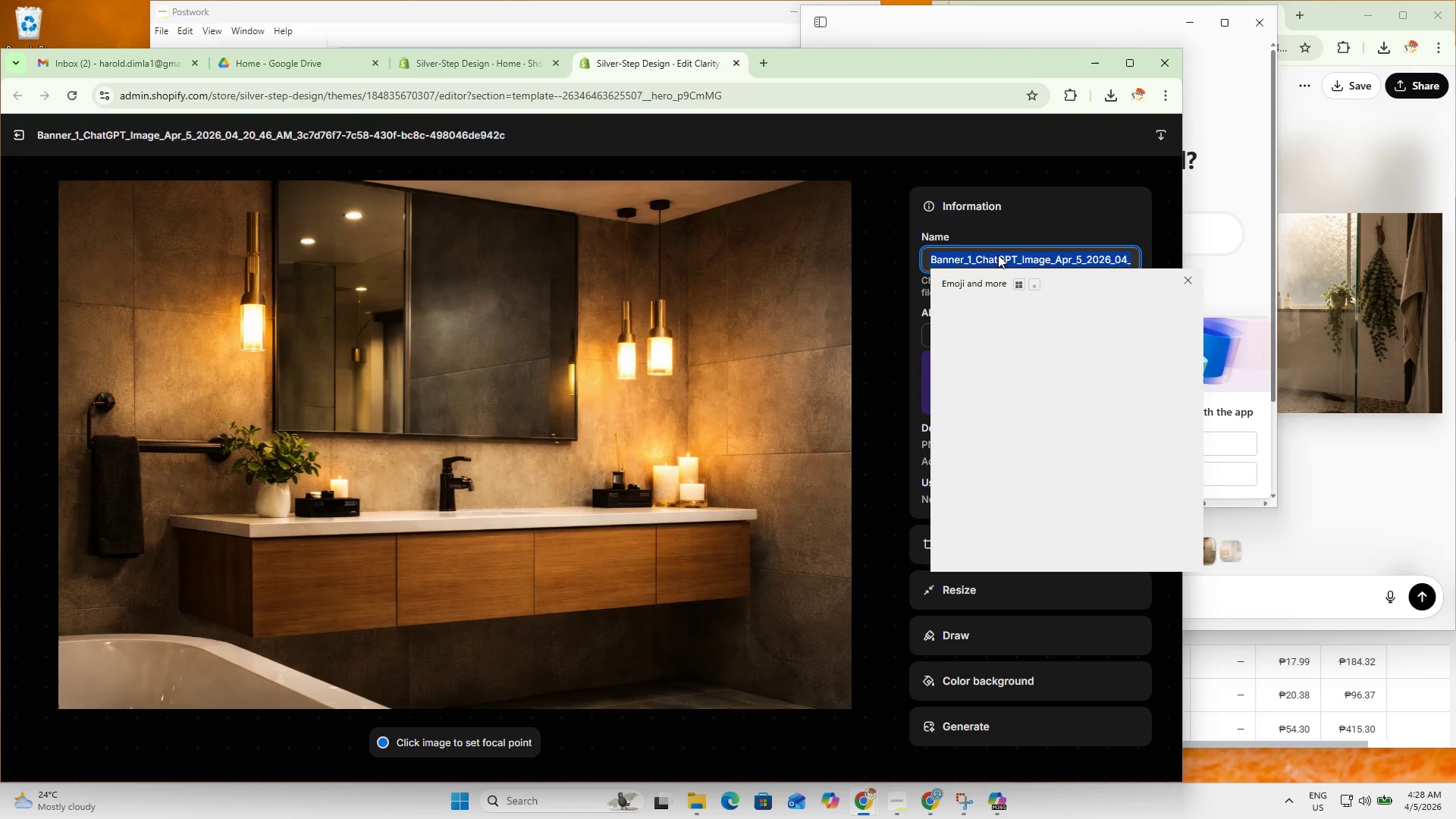 
key(Meta+V)
 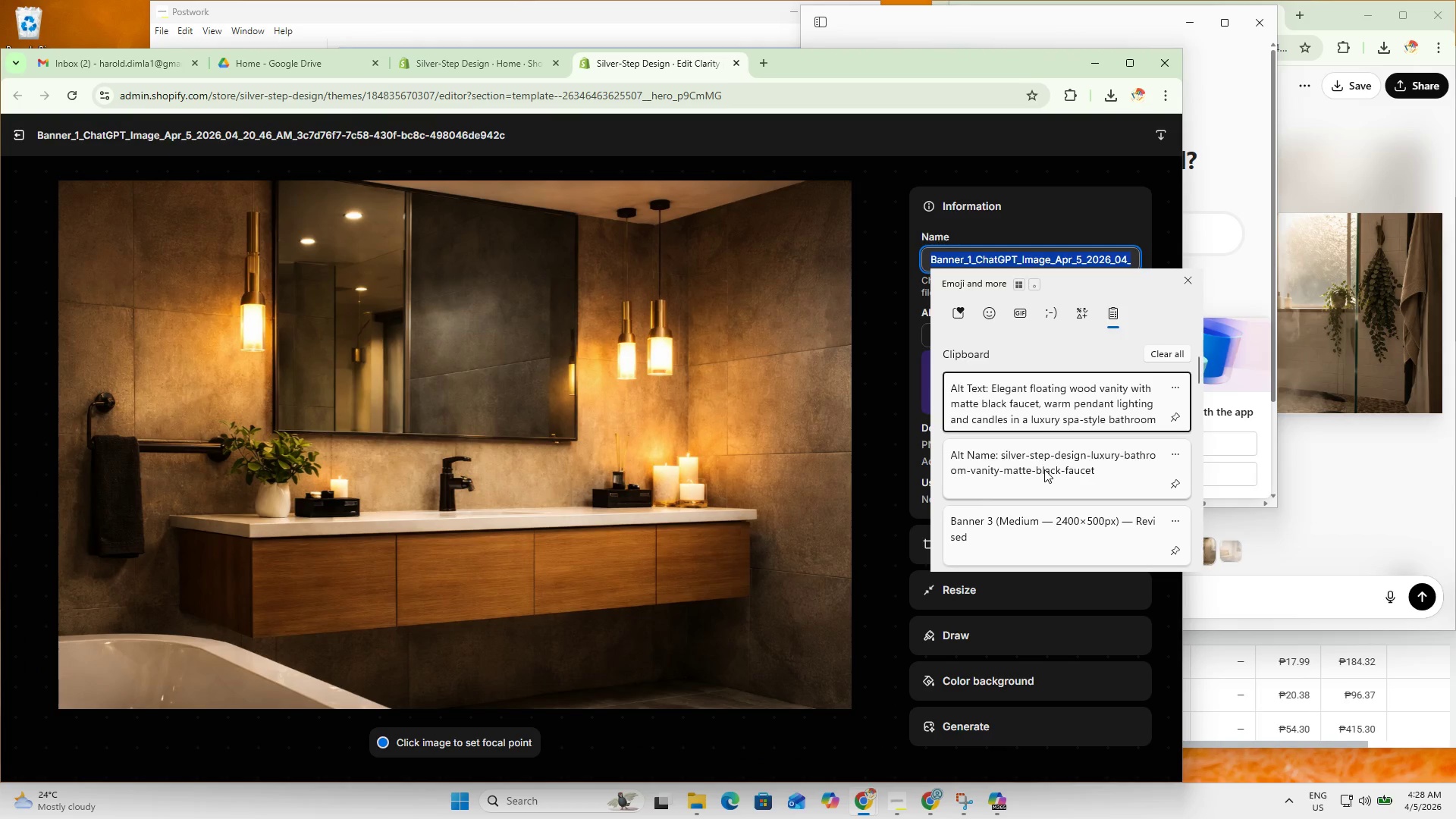 
left_click([1044, 469])
 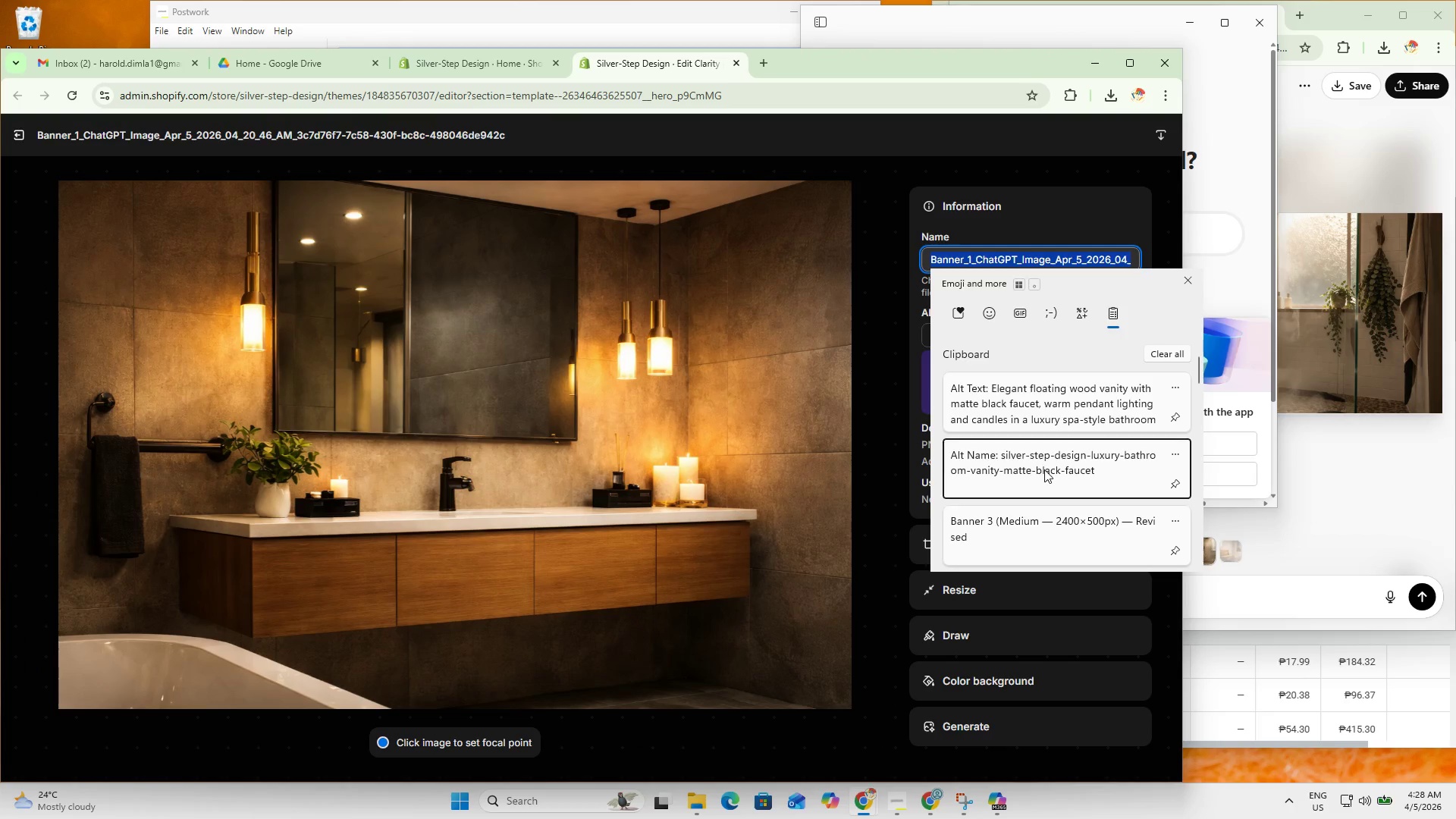 
key(Control+ControlLeft)
 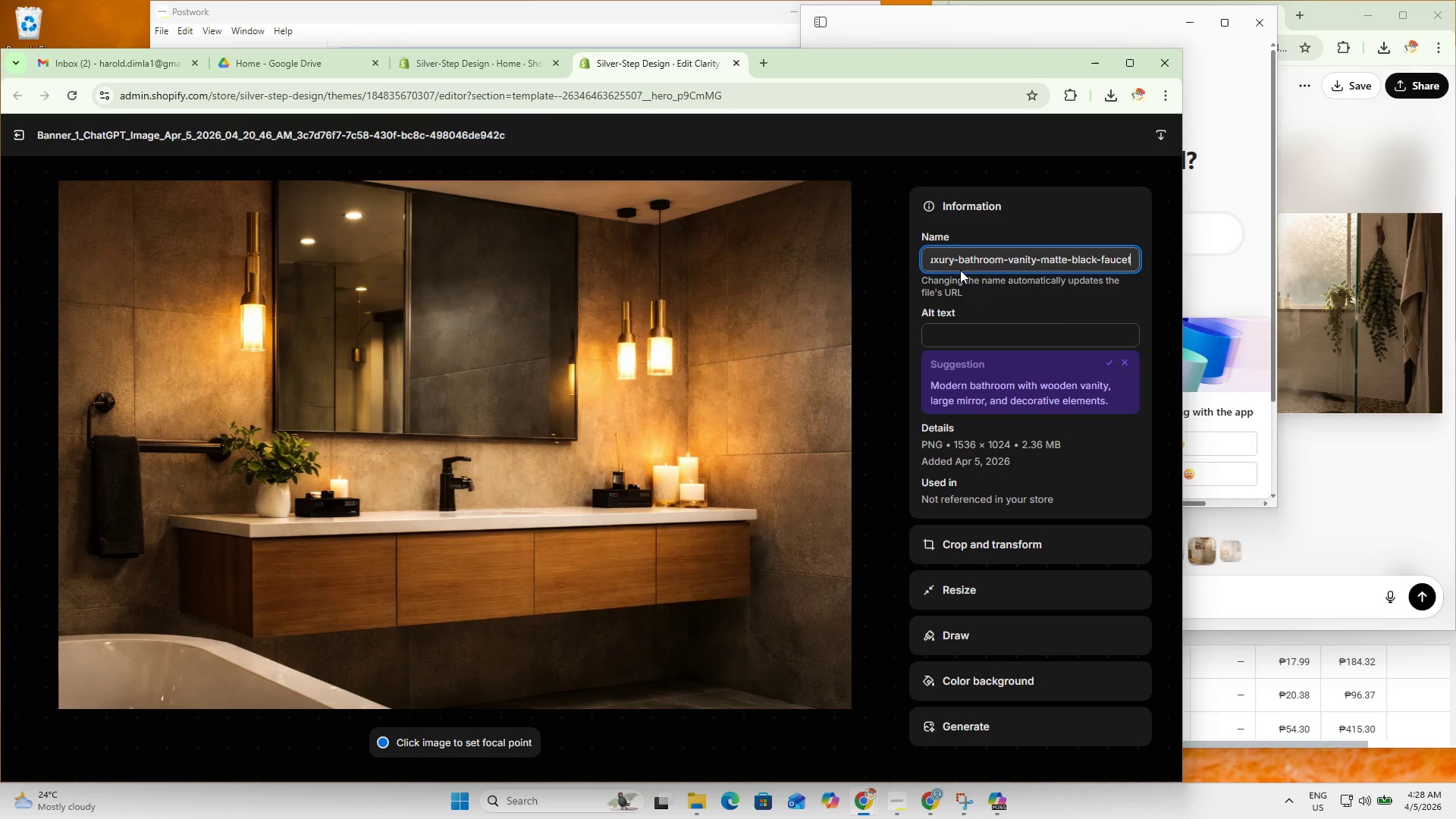 
hold_key(key=V, duration=18.05)
 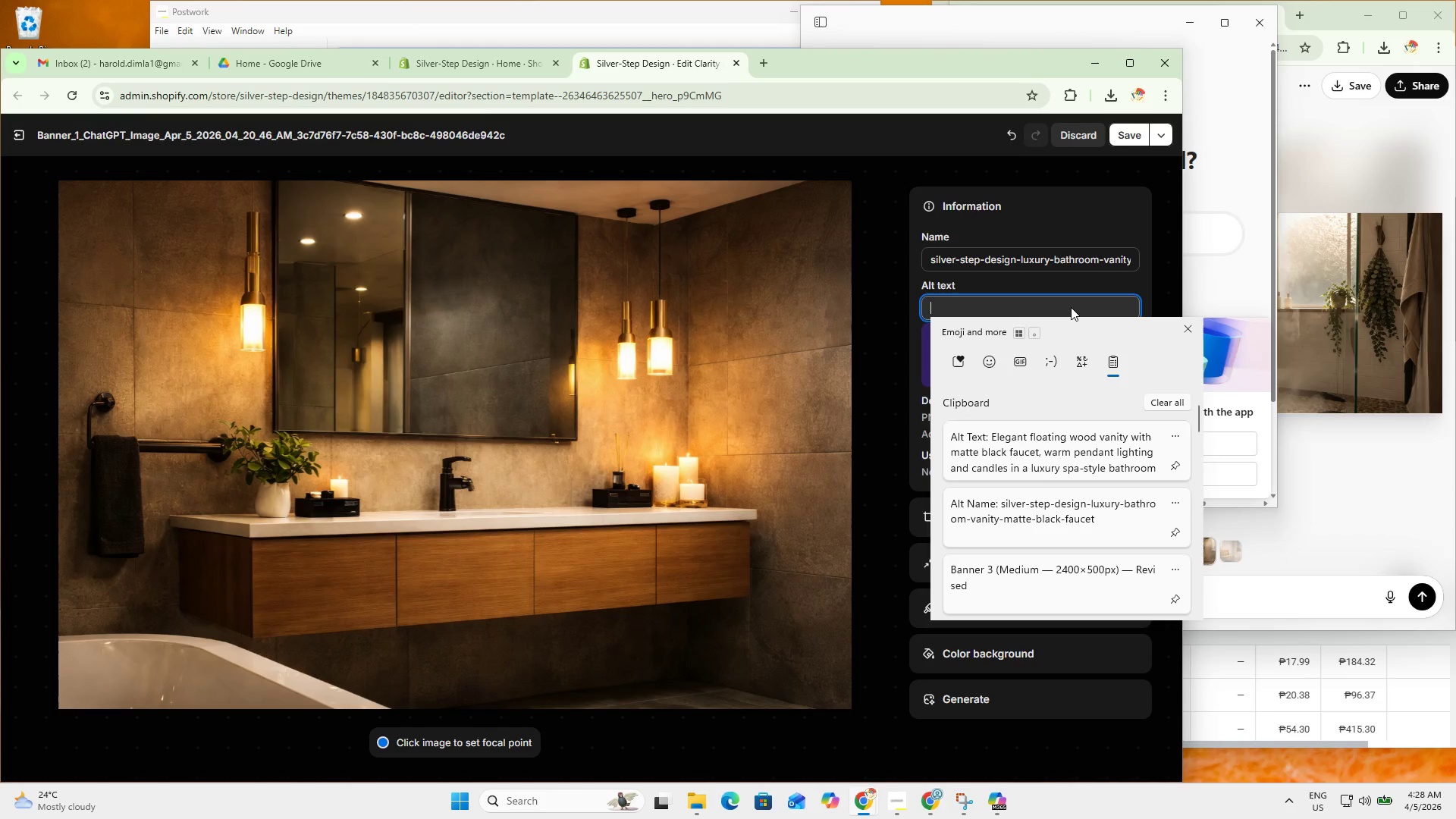 
left_click_drag(start_coordinate=[959, 260], to_coordinate=[849, 262])
 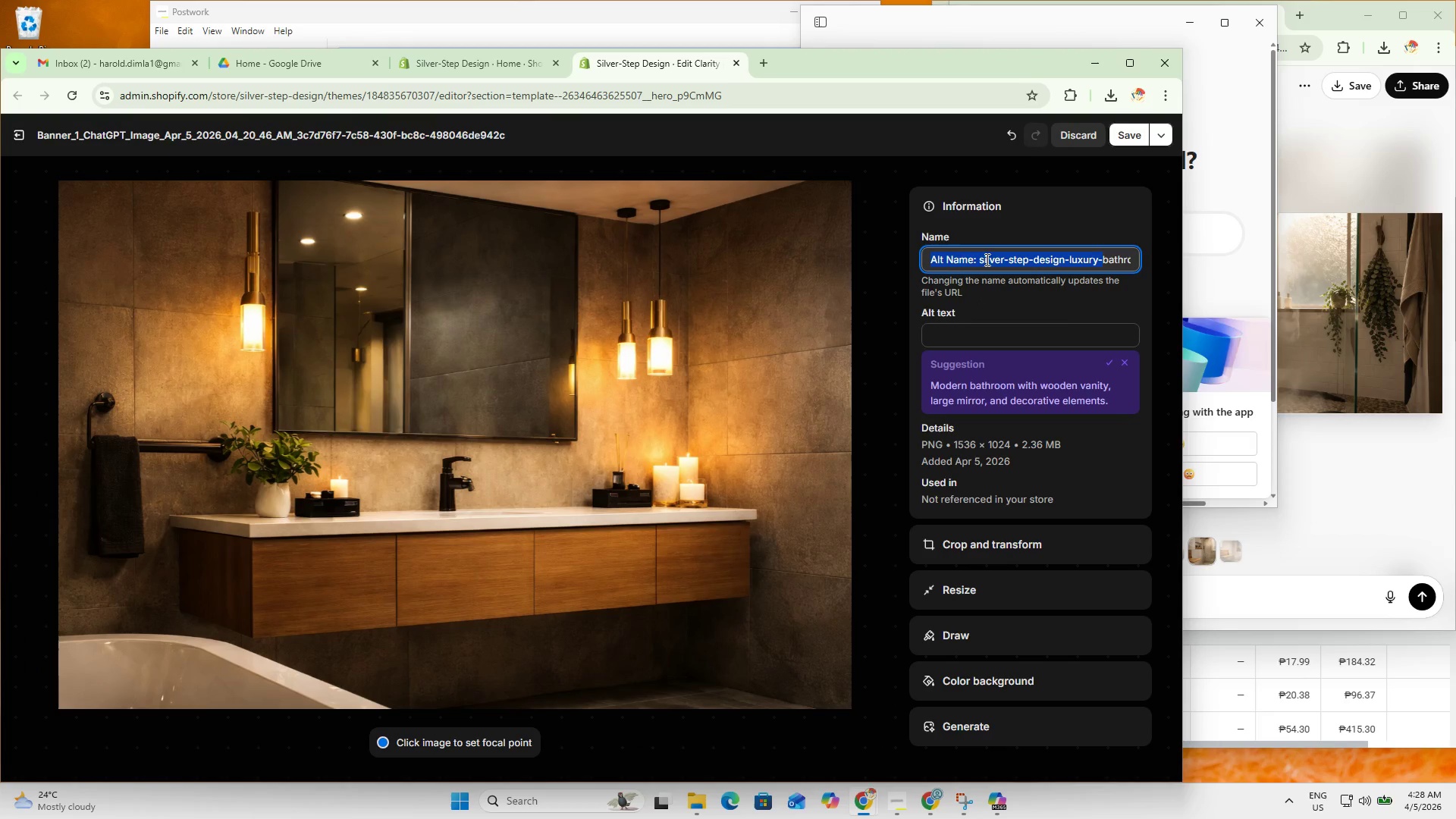 
left_click([981, 256])
 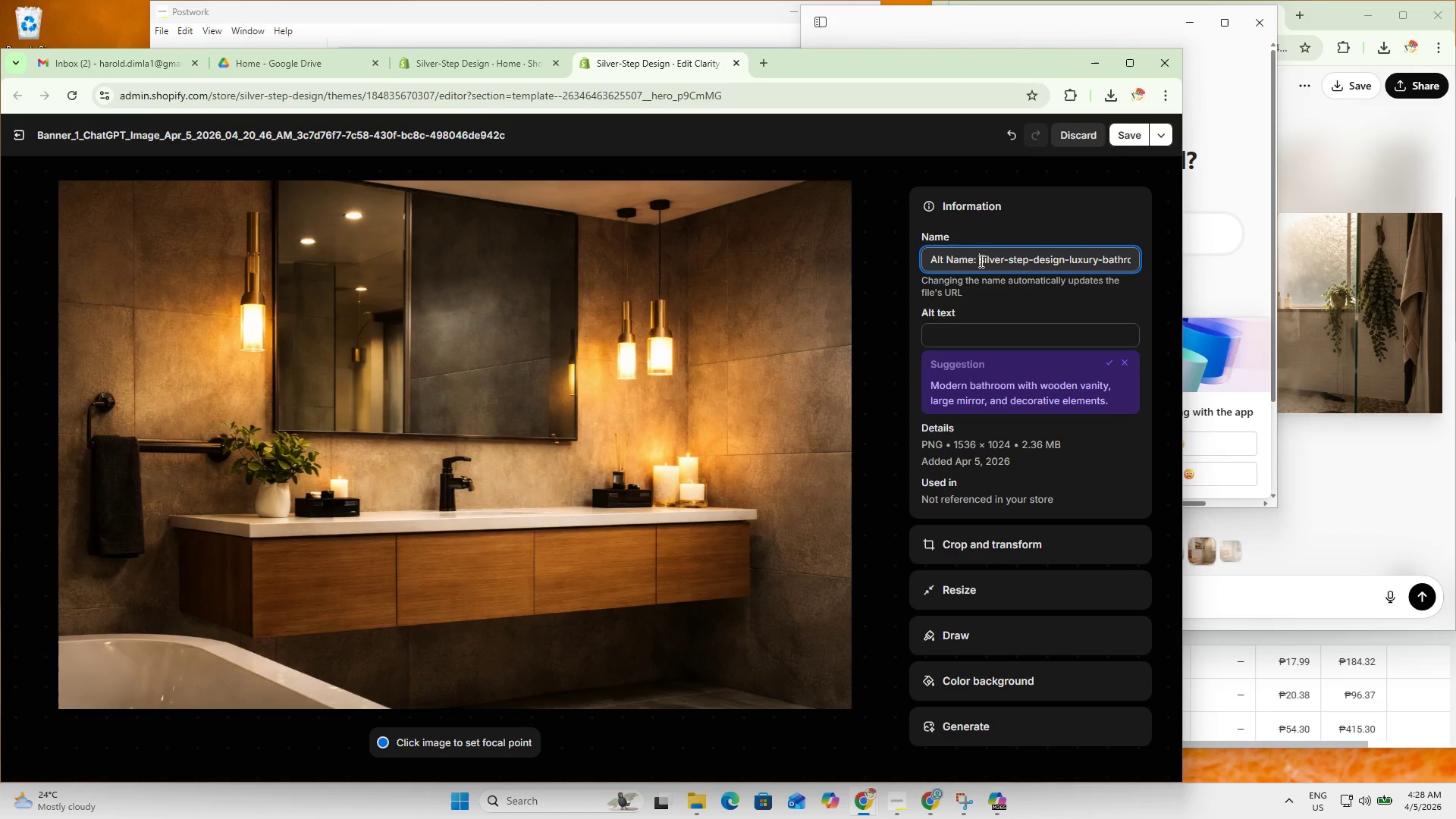 
left_click_drag(start_coordinate=[980, 261], to_coordinate=[919, 253])
 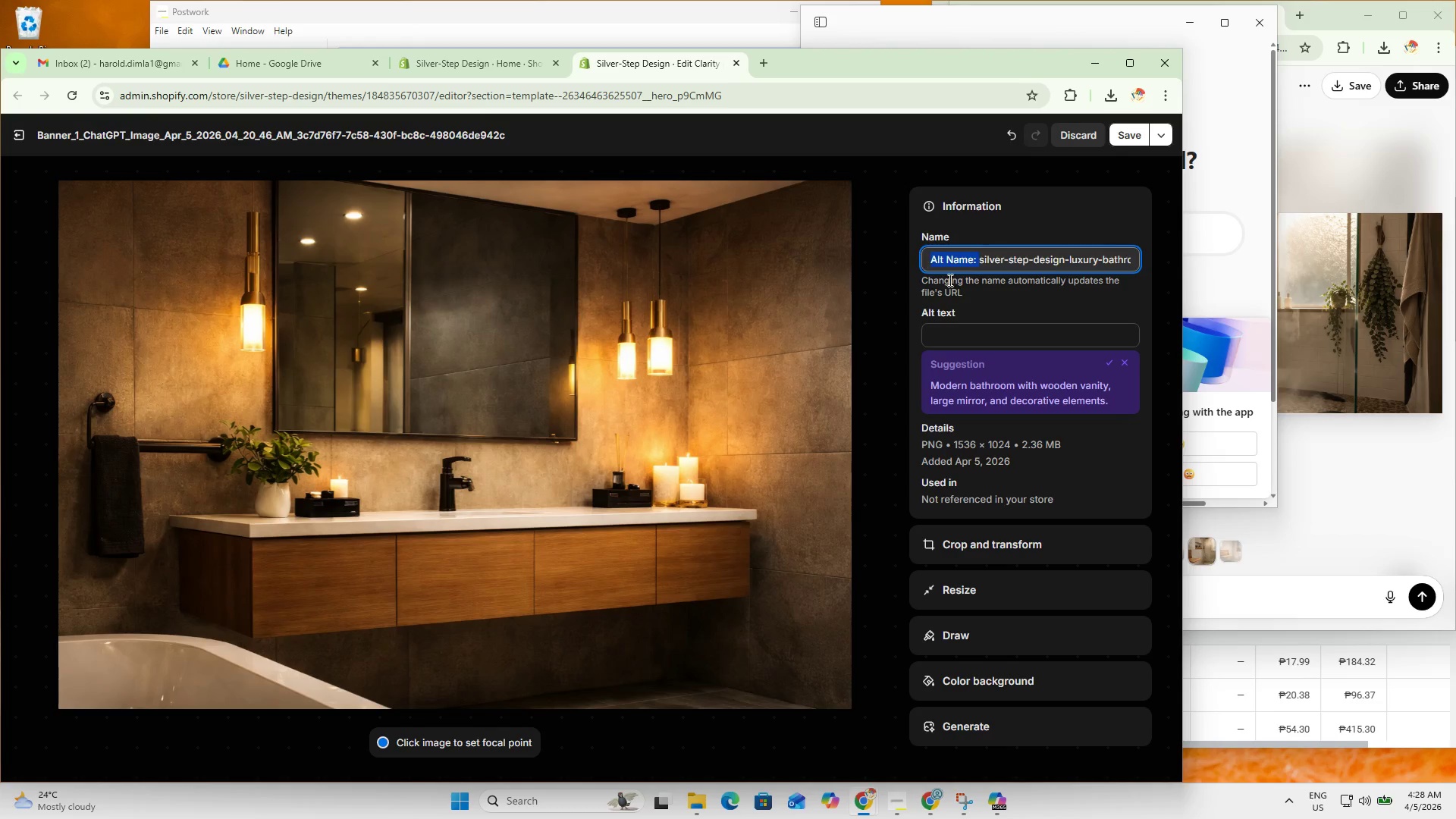 
key(Backspace)
 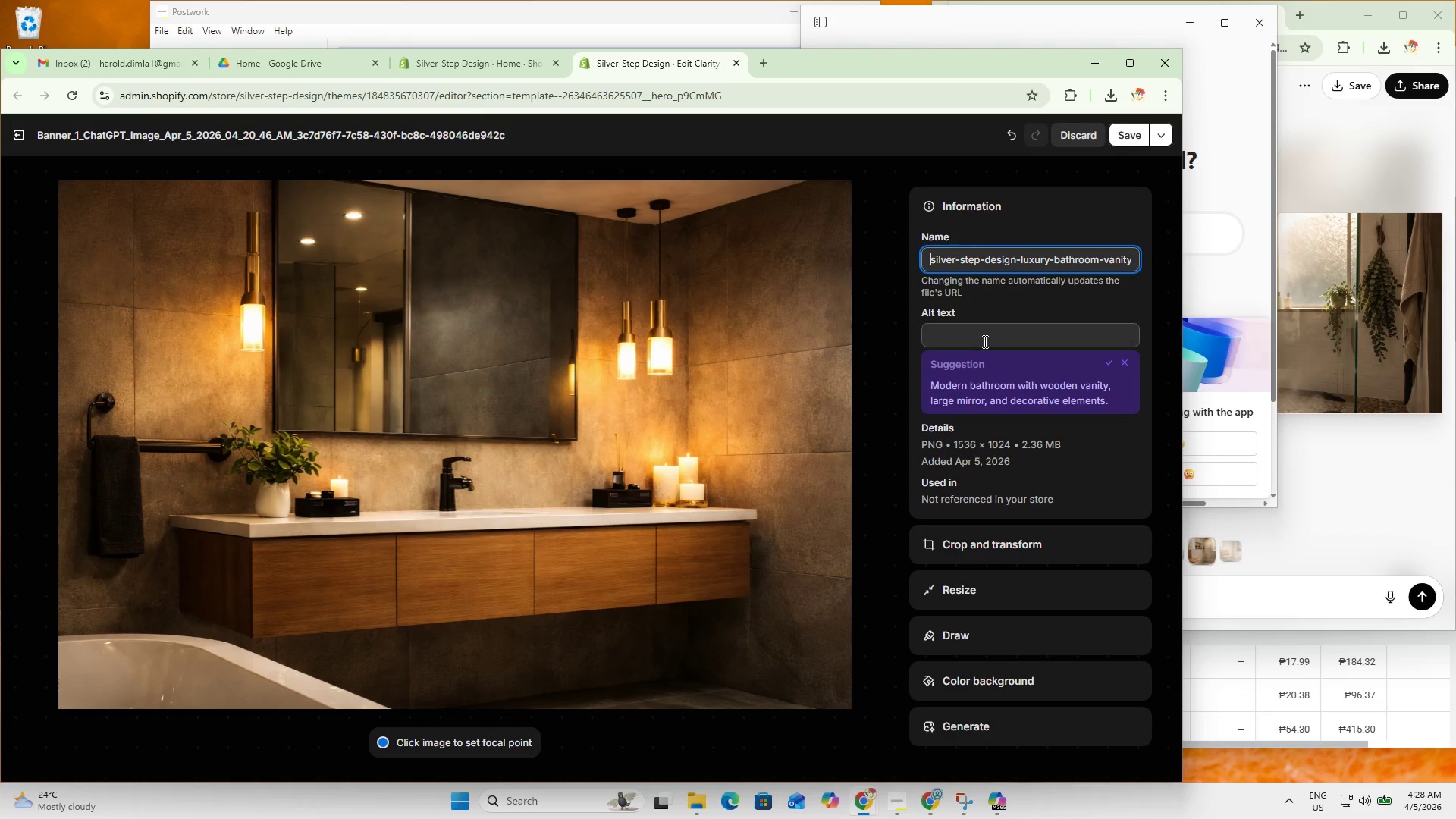 
left_click([984, 340])
 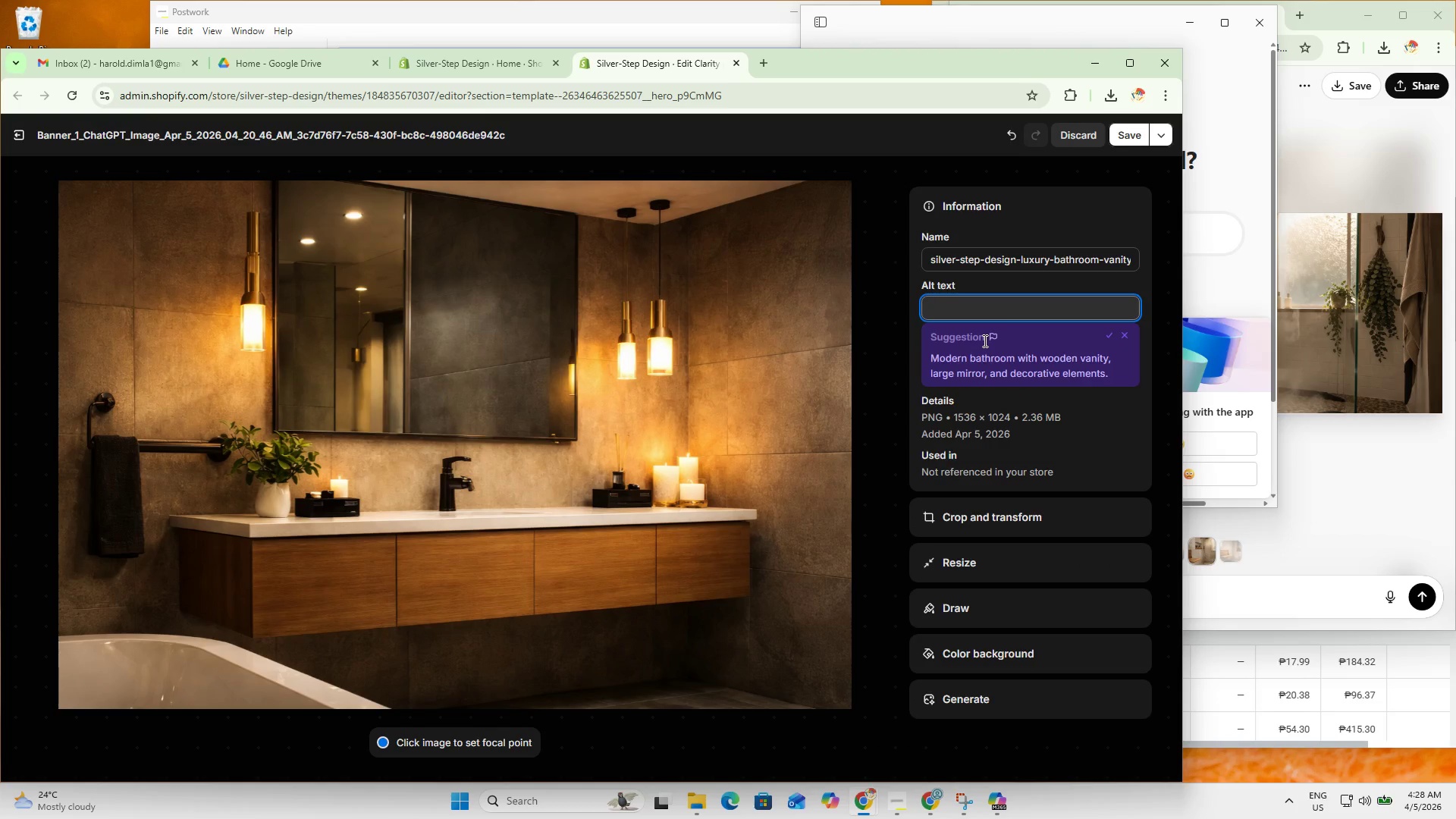 
hold_key(key=MetaLeft, duration=1.5)
 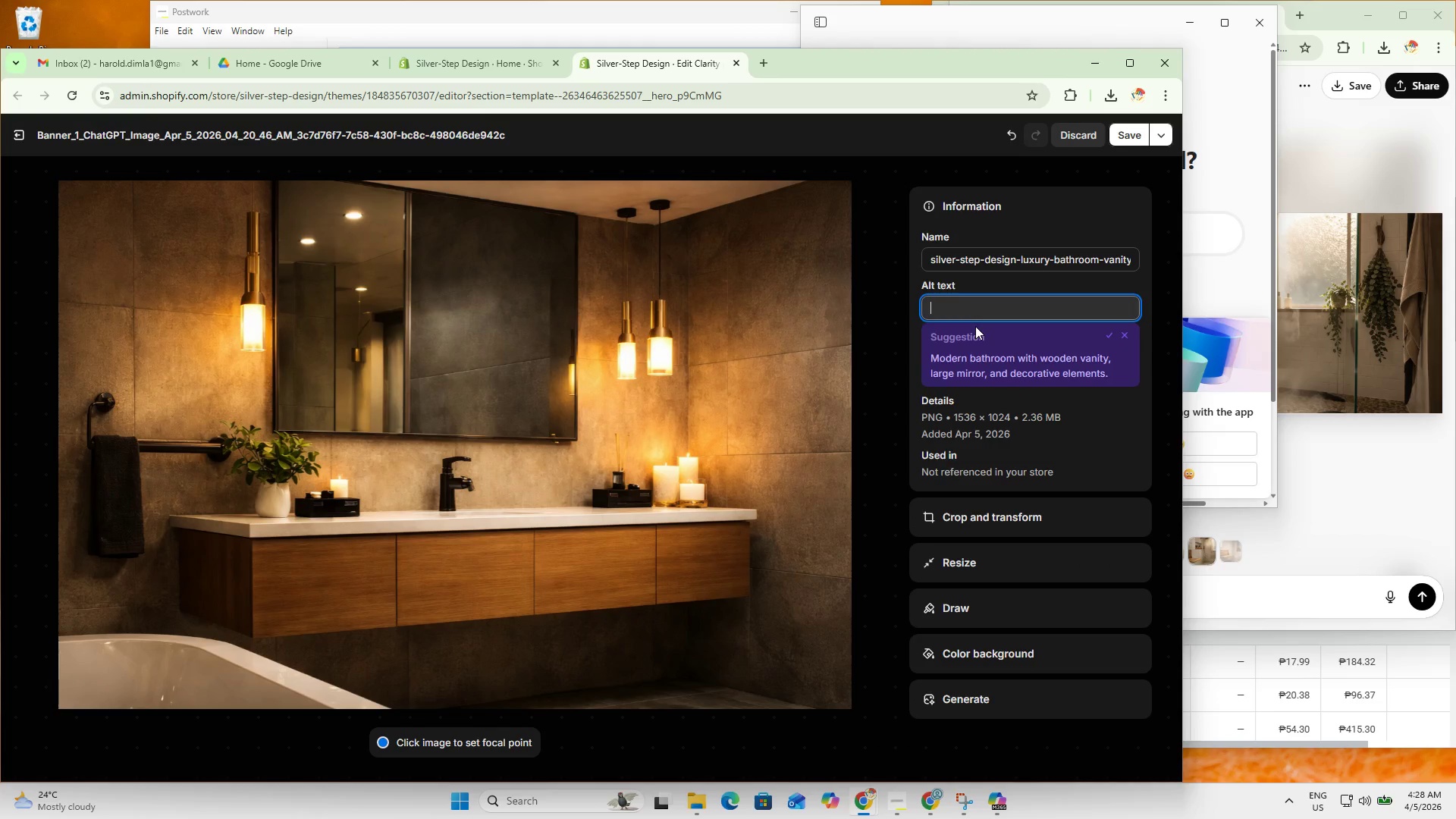 
key(Meta+MetaLeft)
 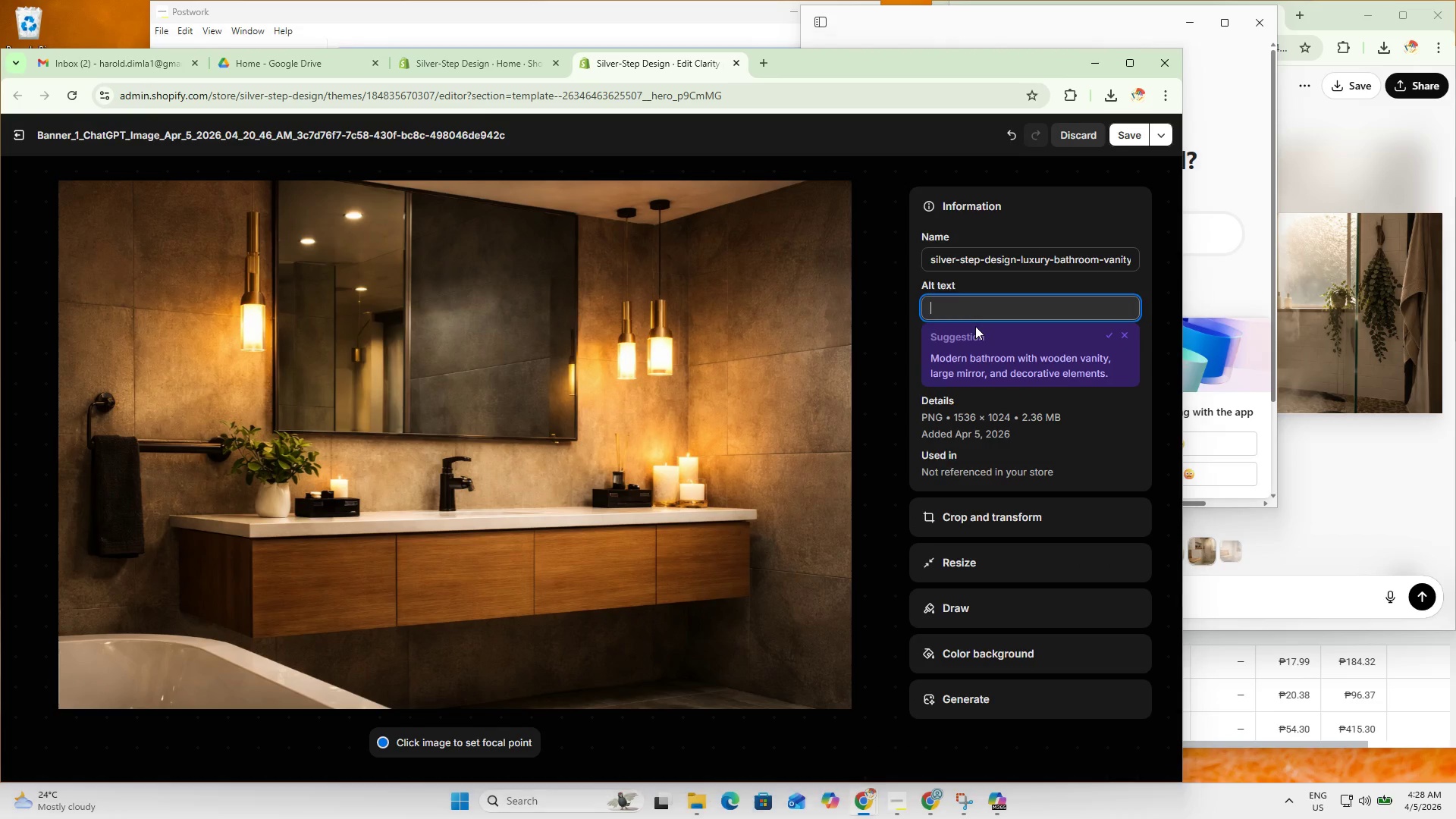 
key(Meta+MetaLeft)
 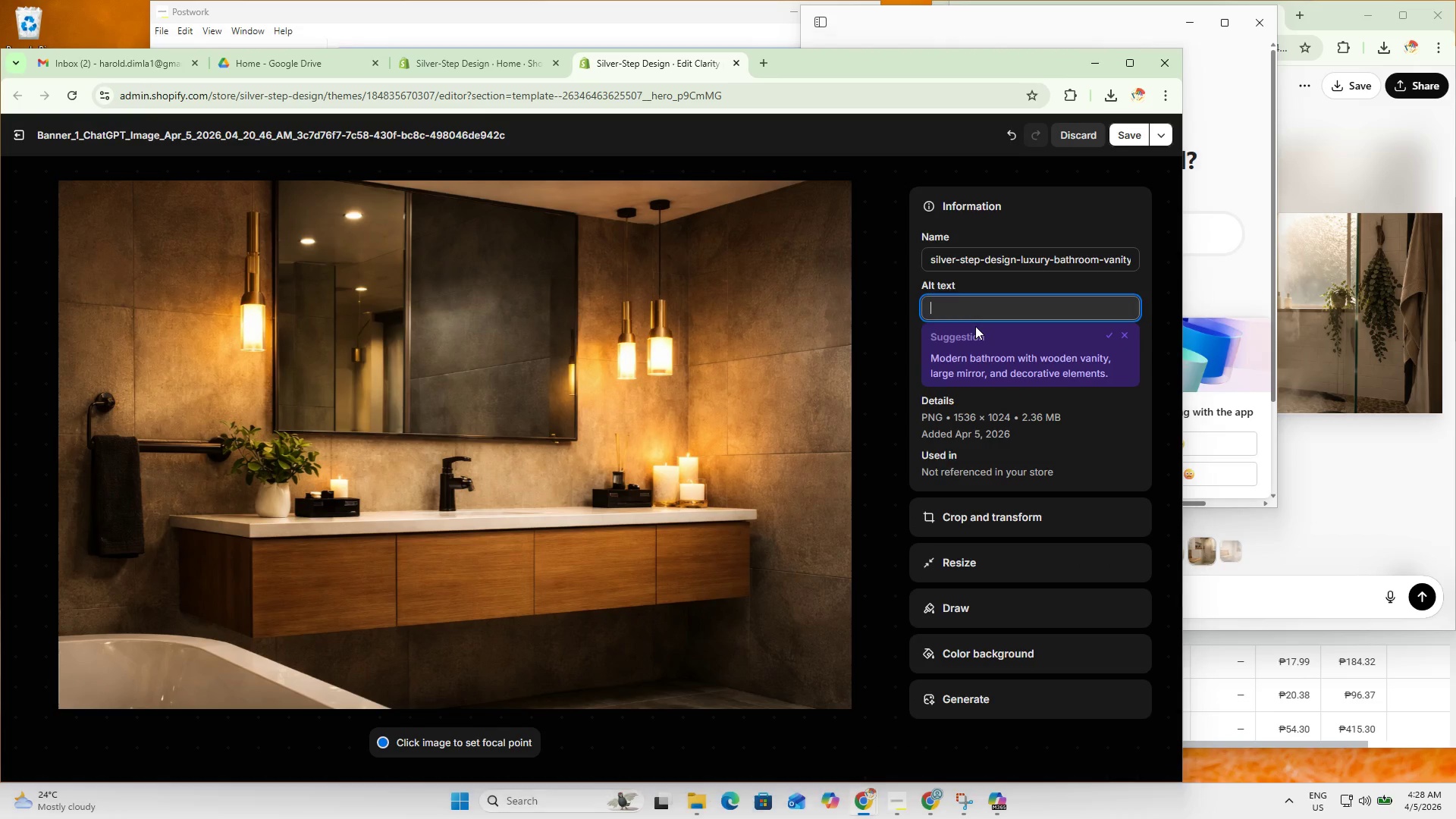 
key(Meta+MetaLeft)
 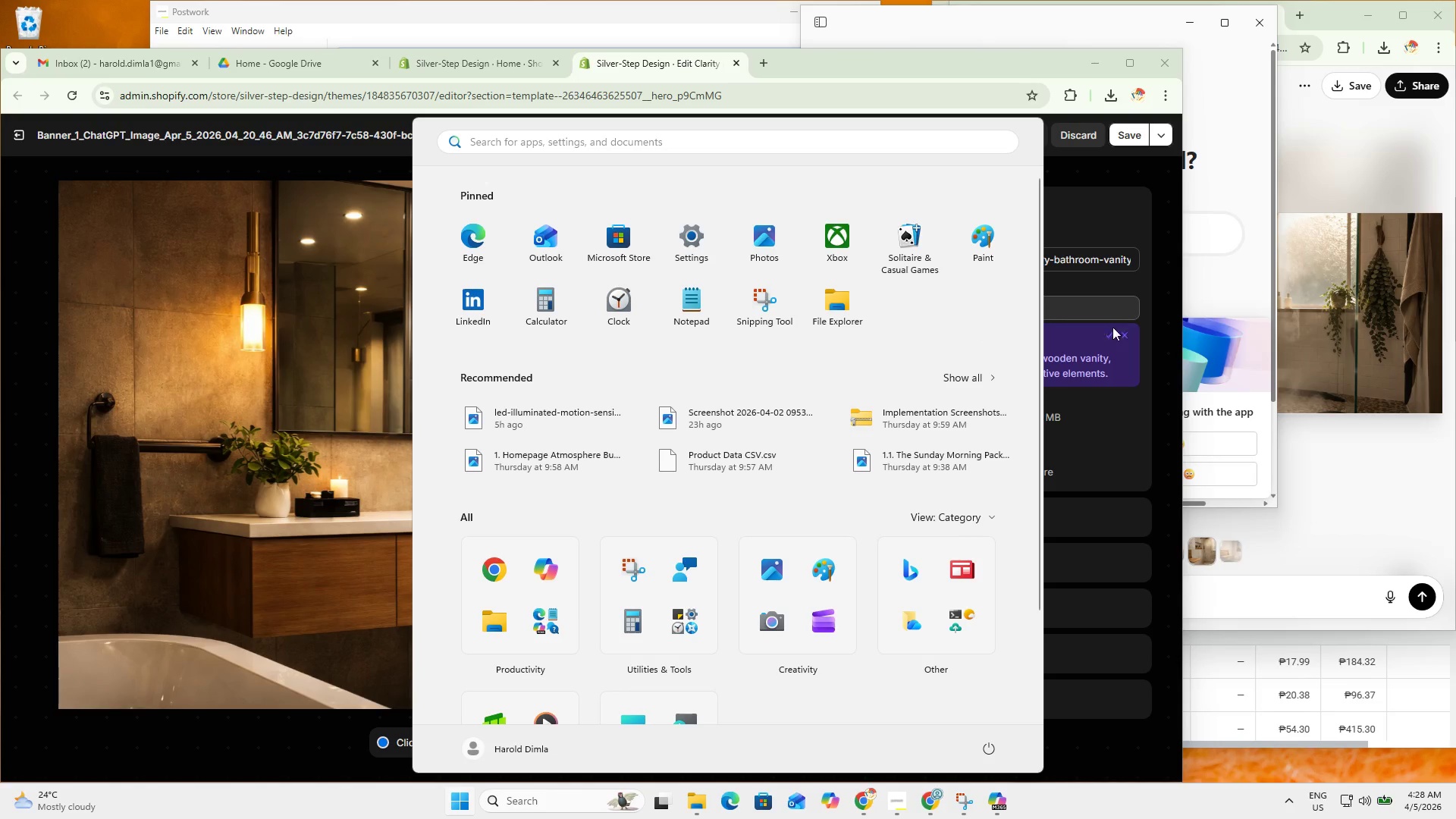 
left_click([1075, 307])
 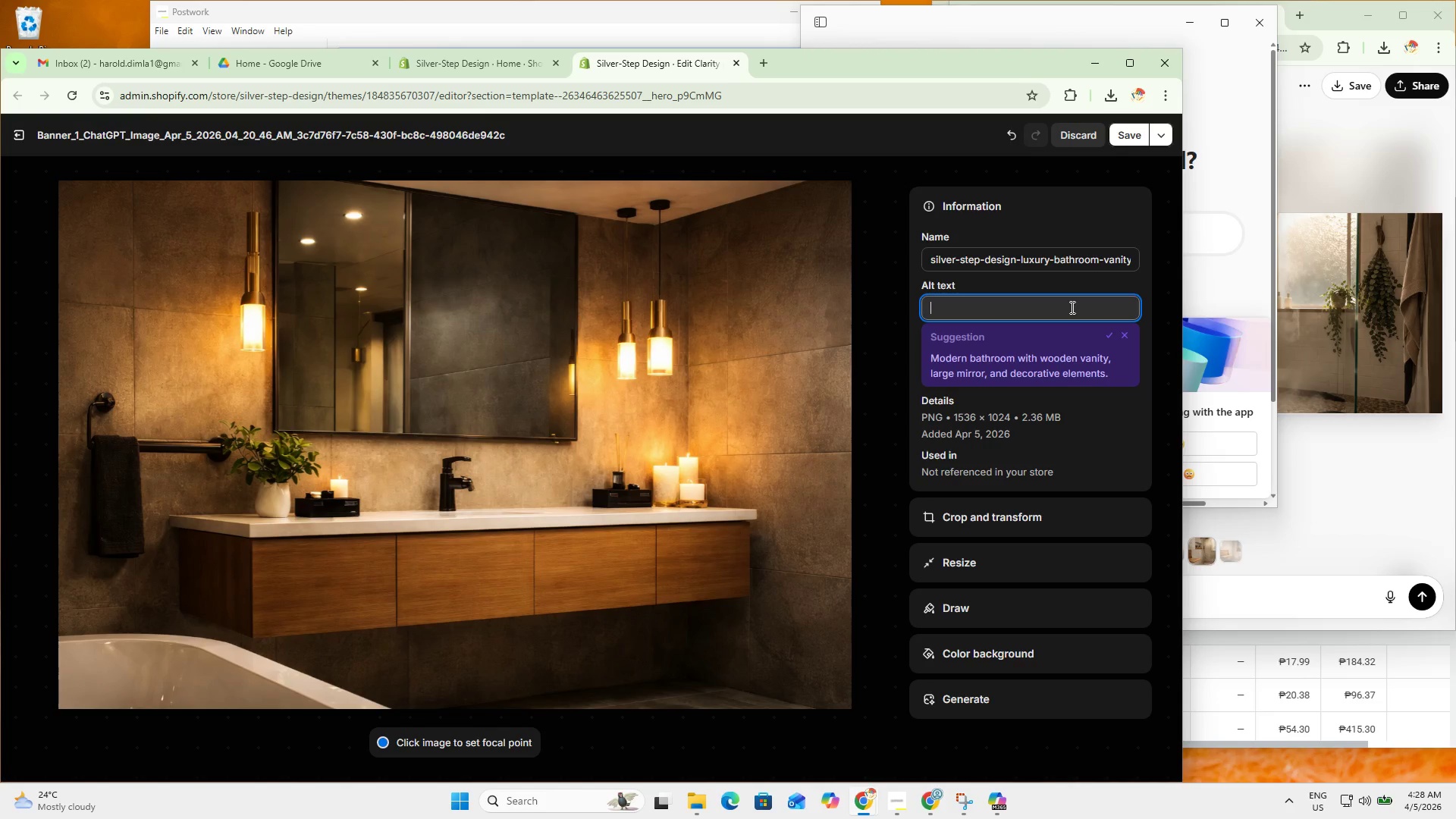 
left_click([1071, 307])
 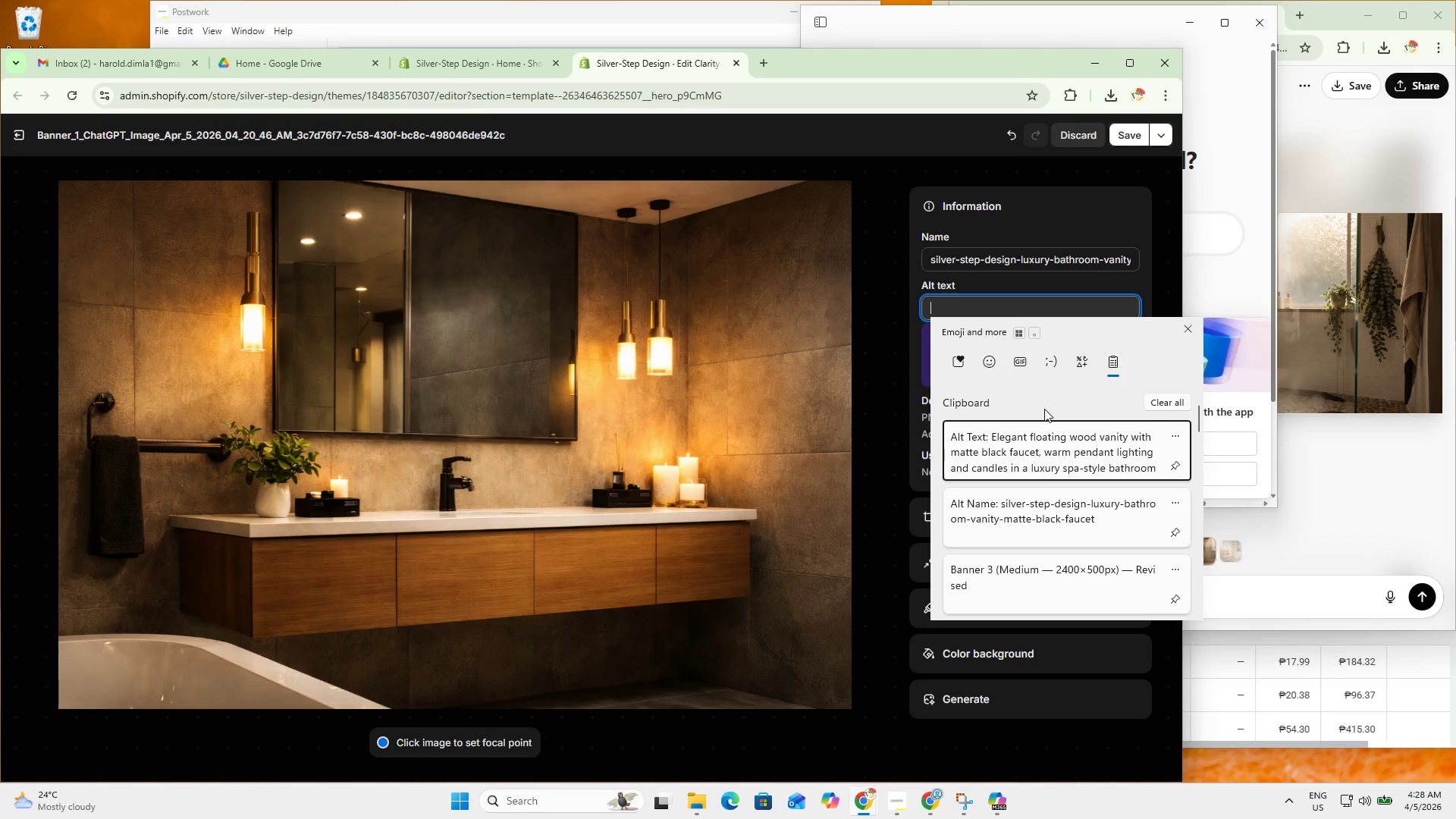 
hold_key(key=MetaLeft, duration=0.33)
 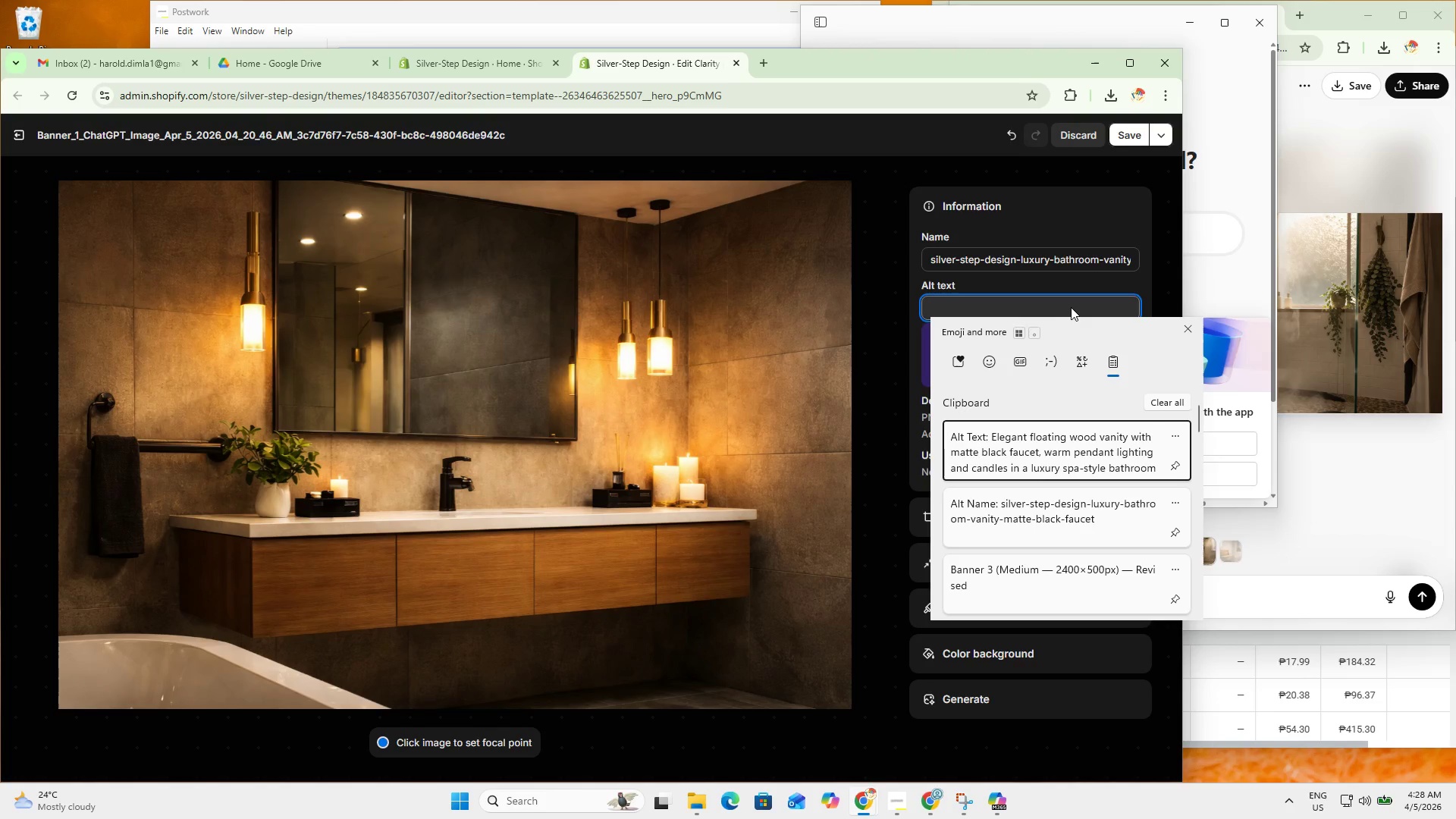 
left_click([1050, 451])
 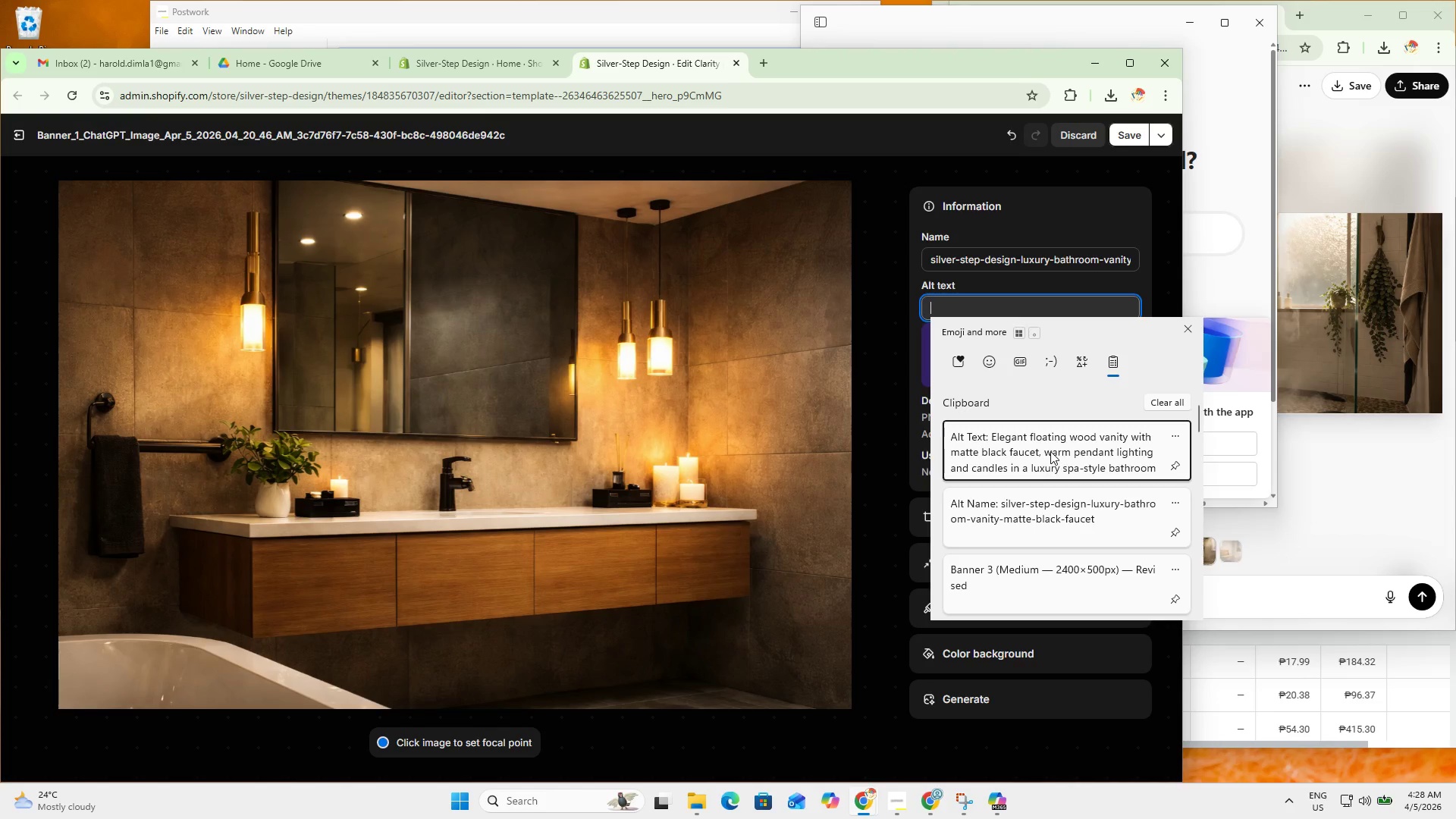 
key(Control+ControlLeft)
 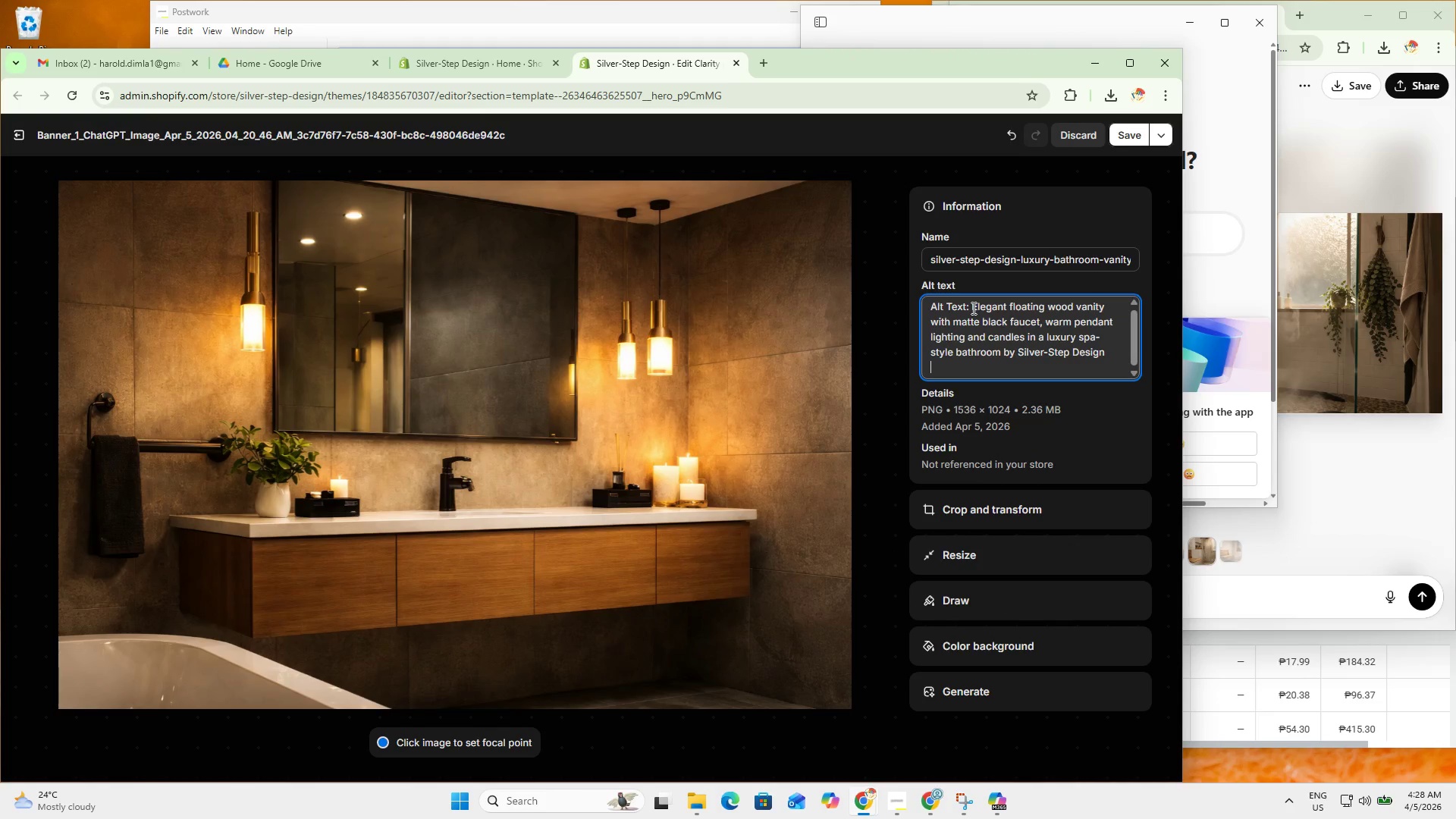 
hold_key(key=V, duration=22.3)
 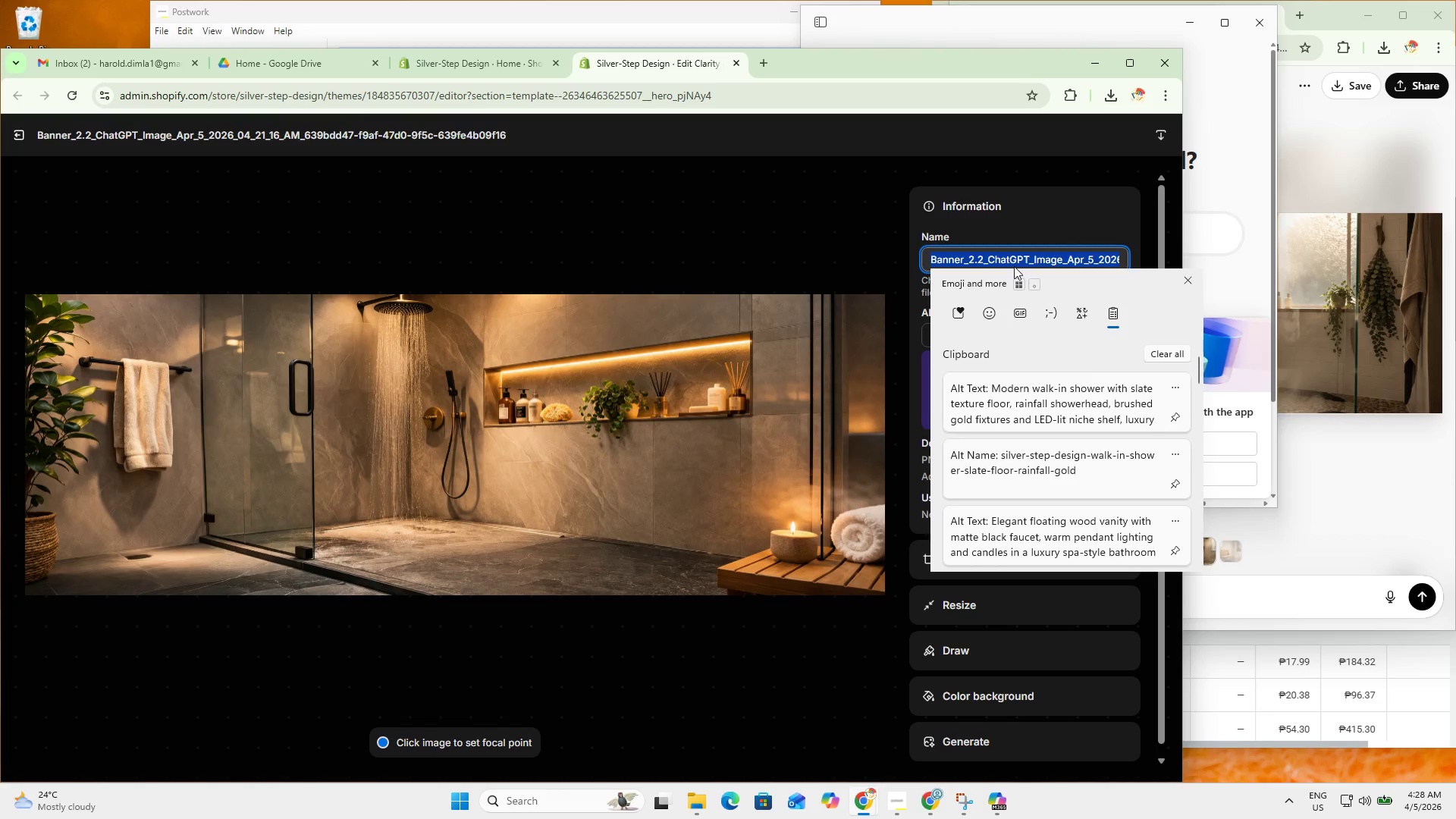 
key(Backspace)
 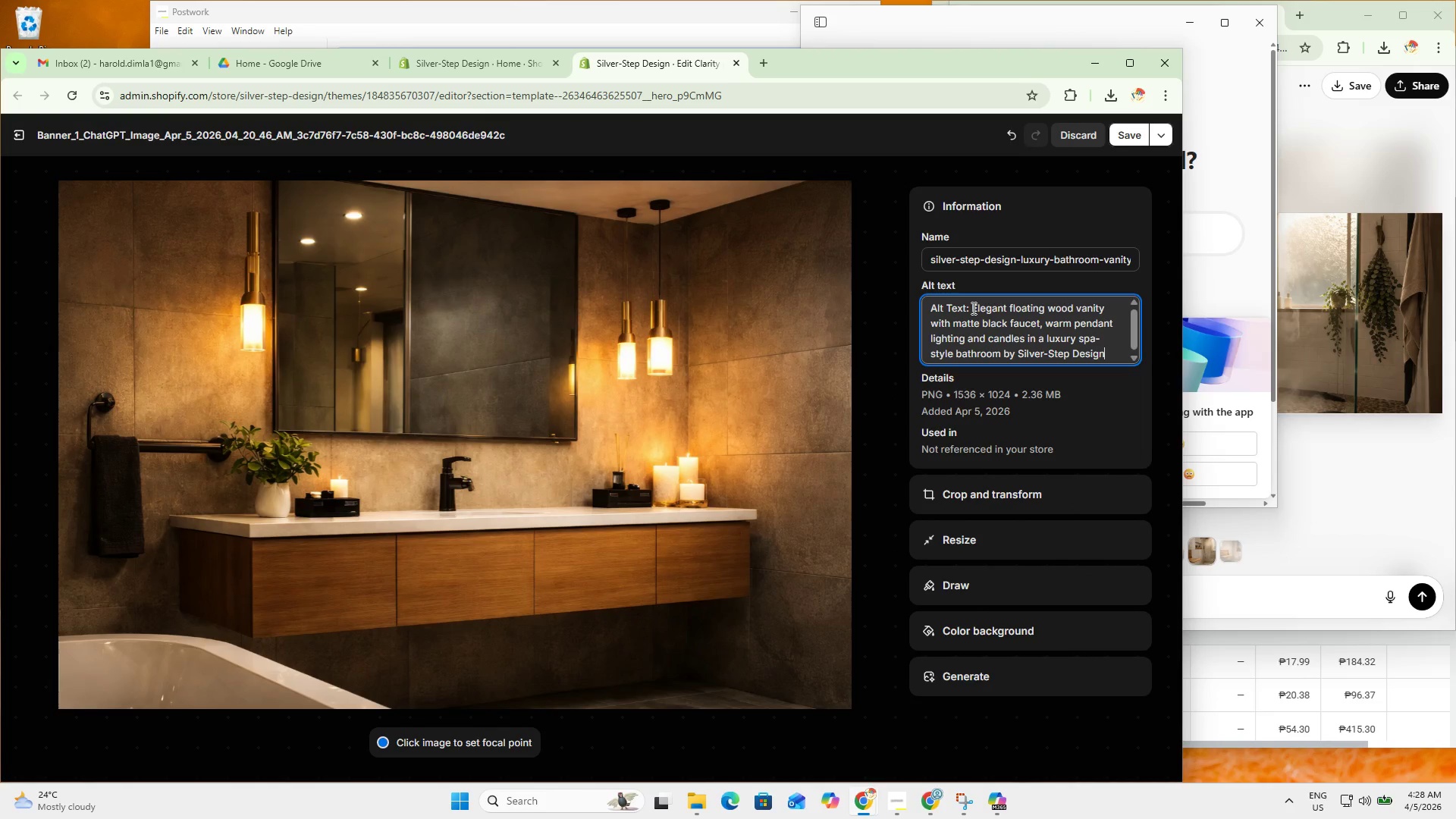 
left_click_drag(start_coordinate=[972, 308], to_coordinate=[918, 312])
 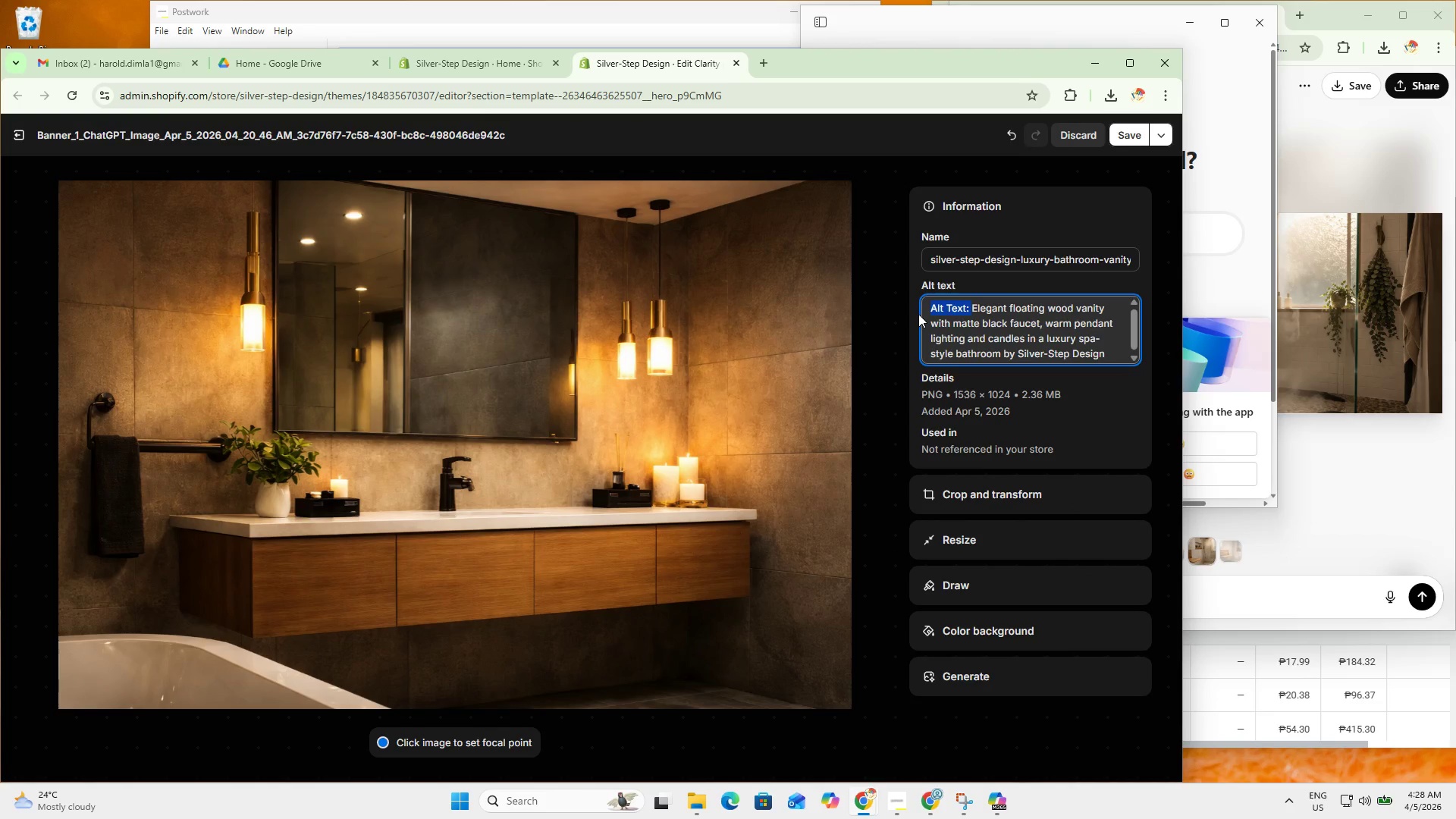 
key(Backspace)
 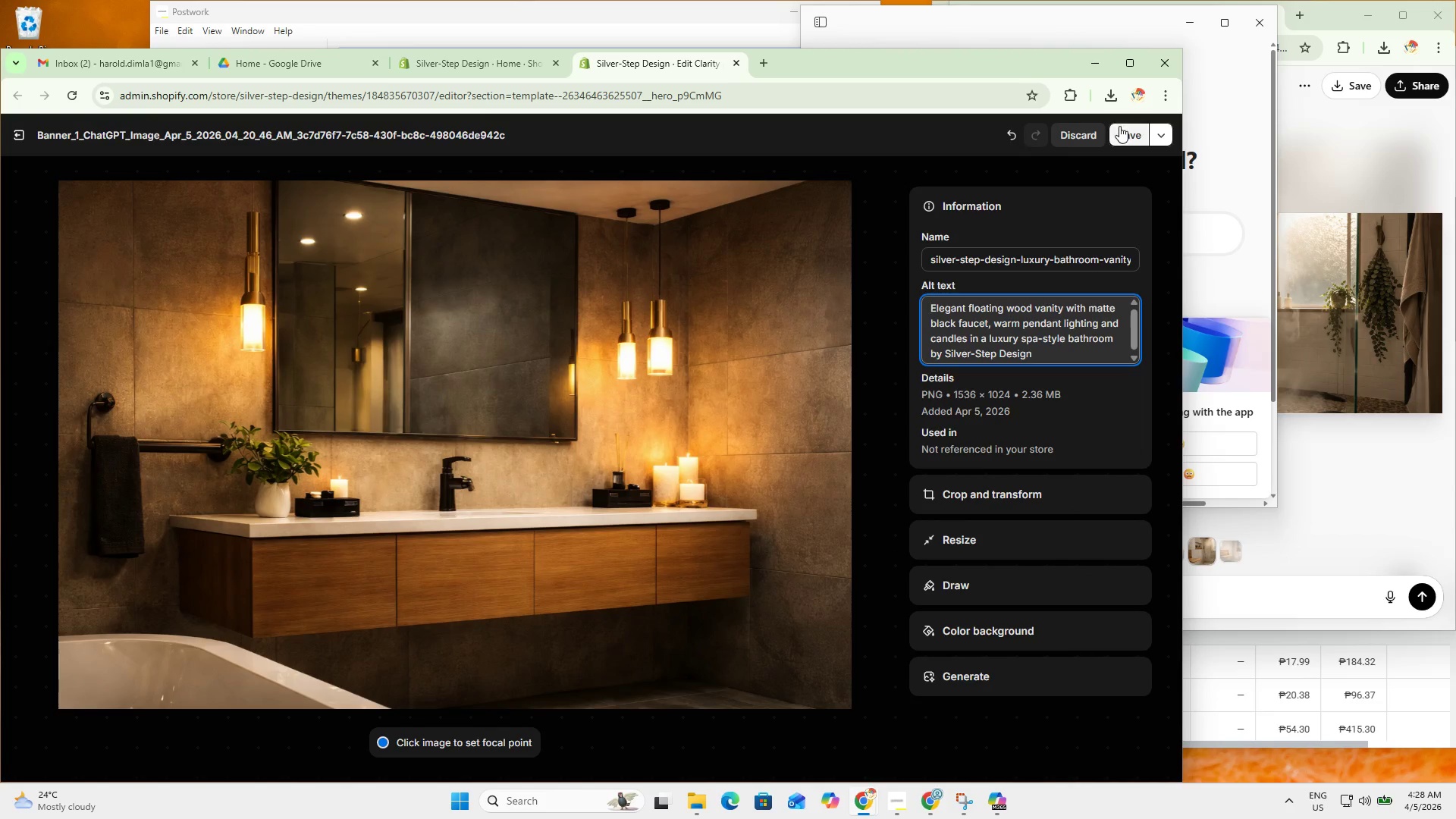 
left_click([1119, 133])
 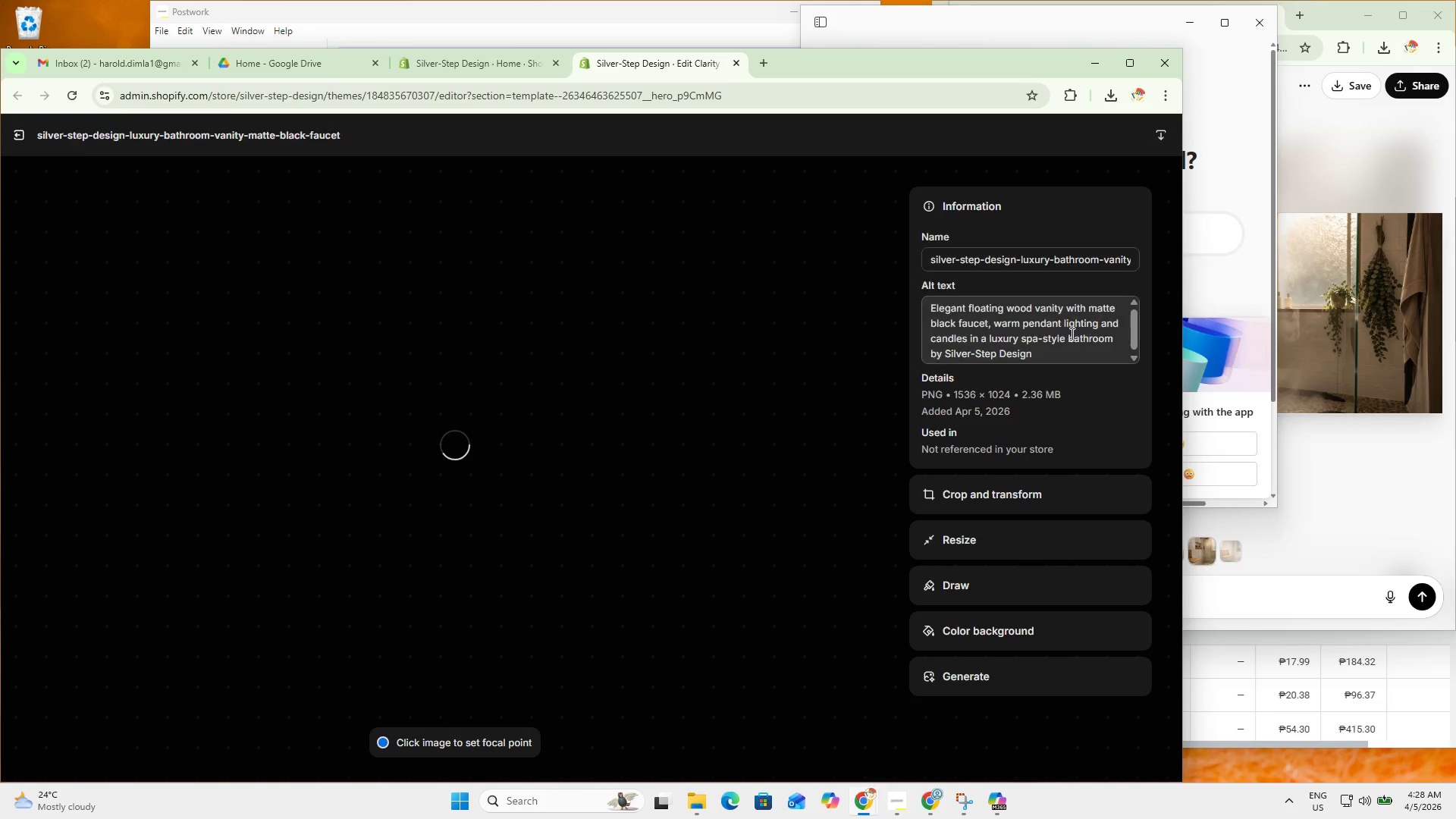 
left_click([9, 134])
 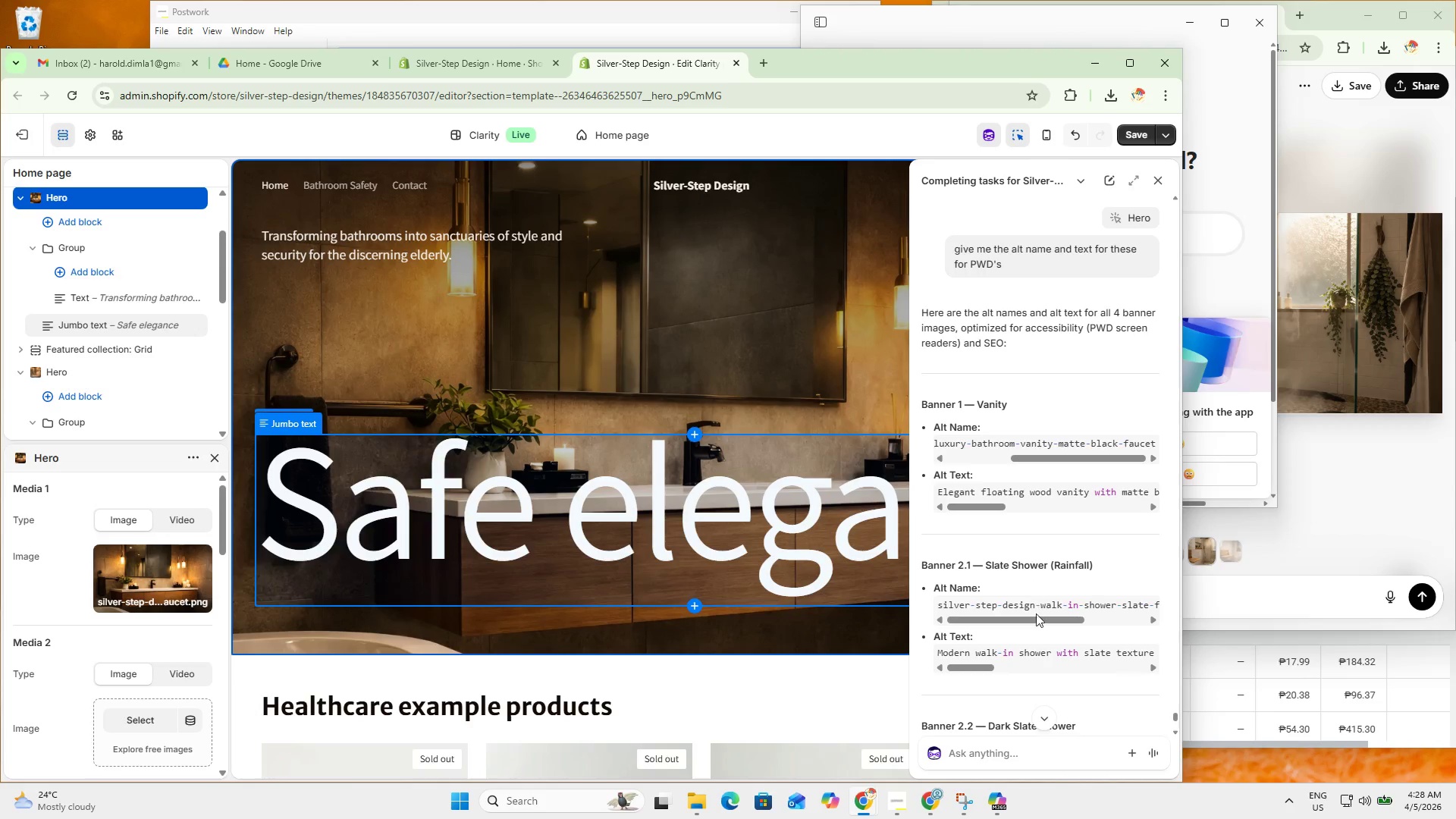 
double_click([1003, 607])
 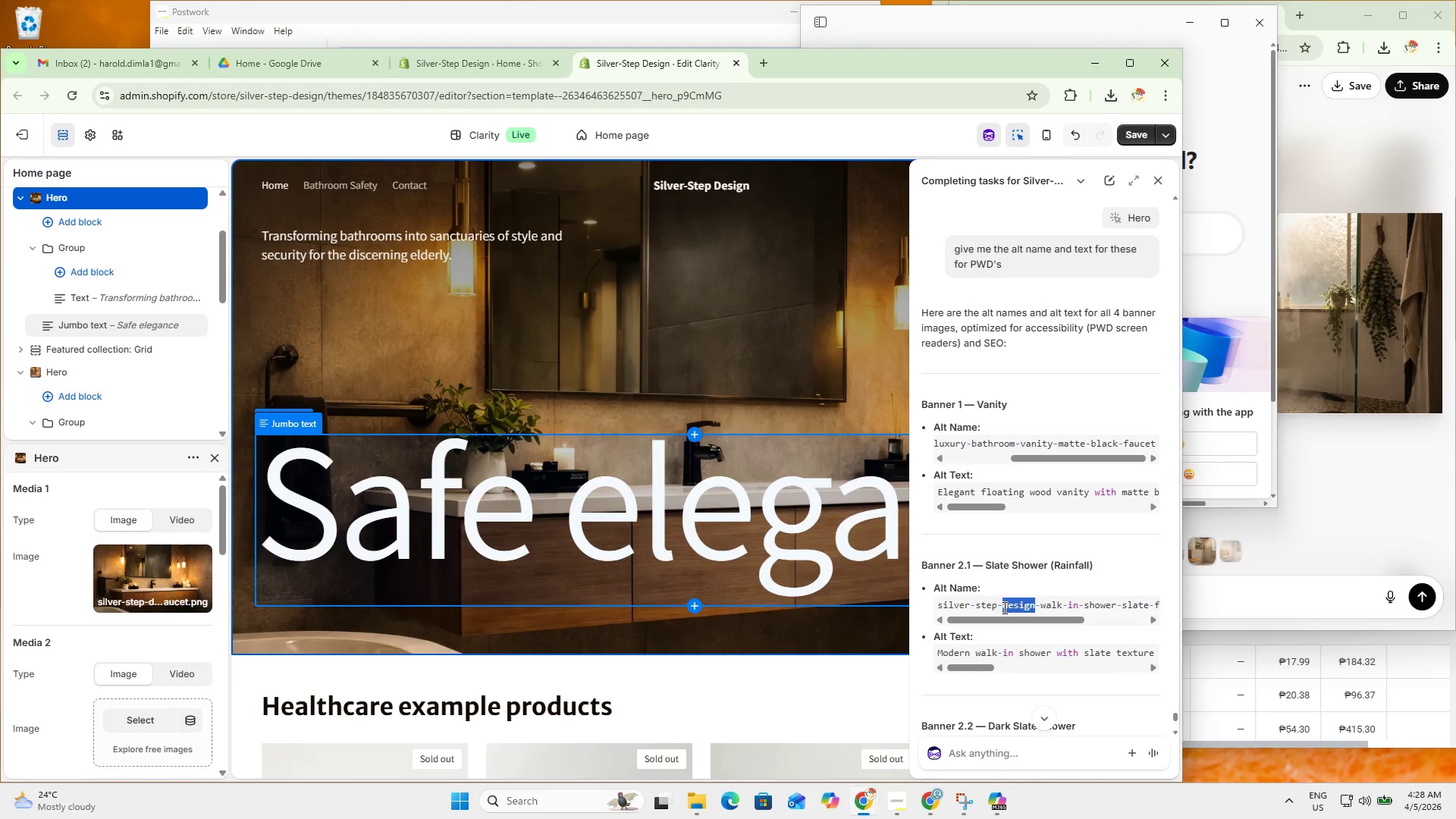 
triple_click([1003, 607])
 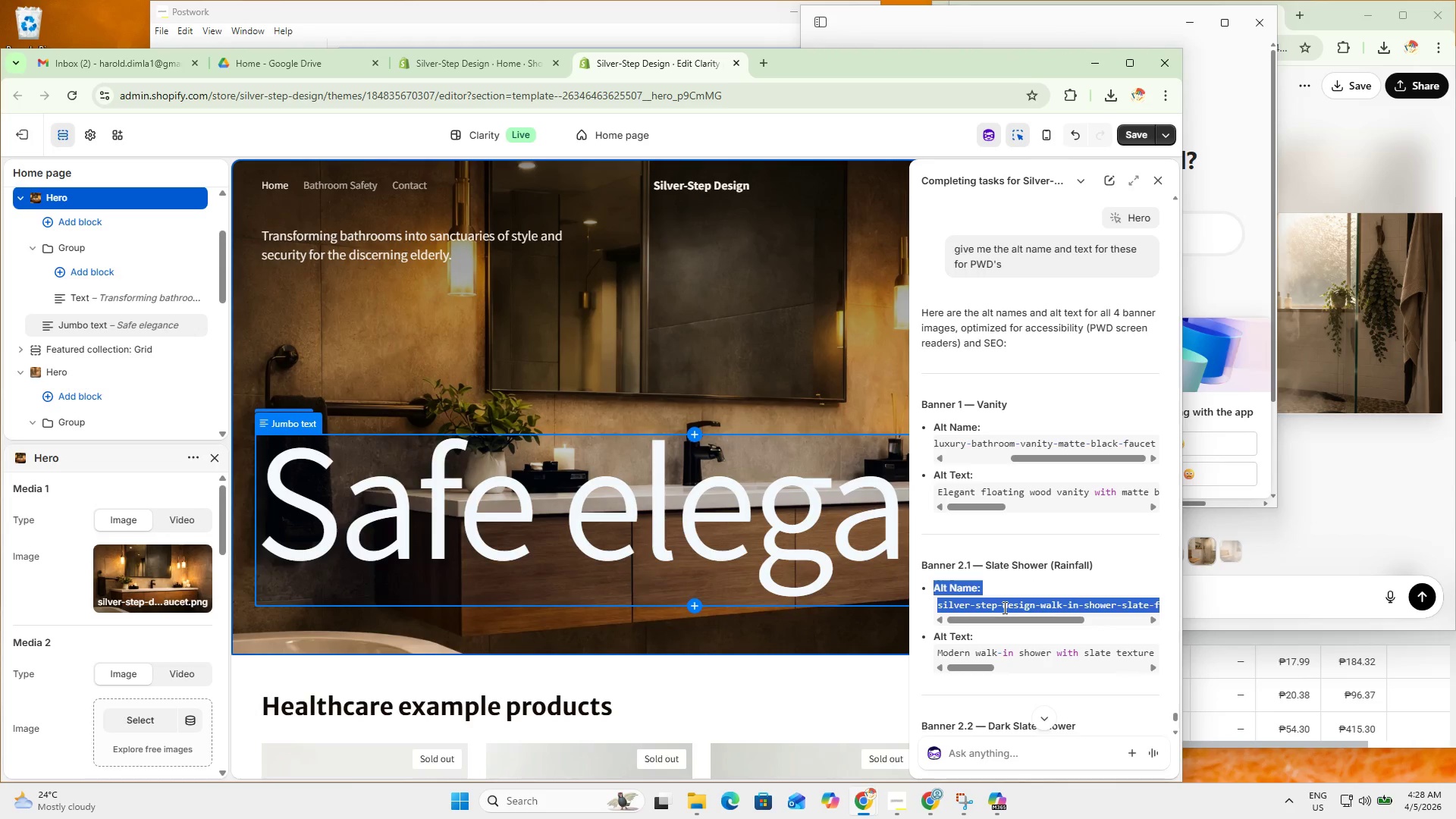 
key(Control+C)
 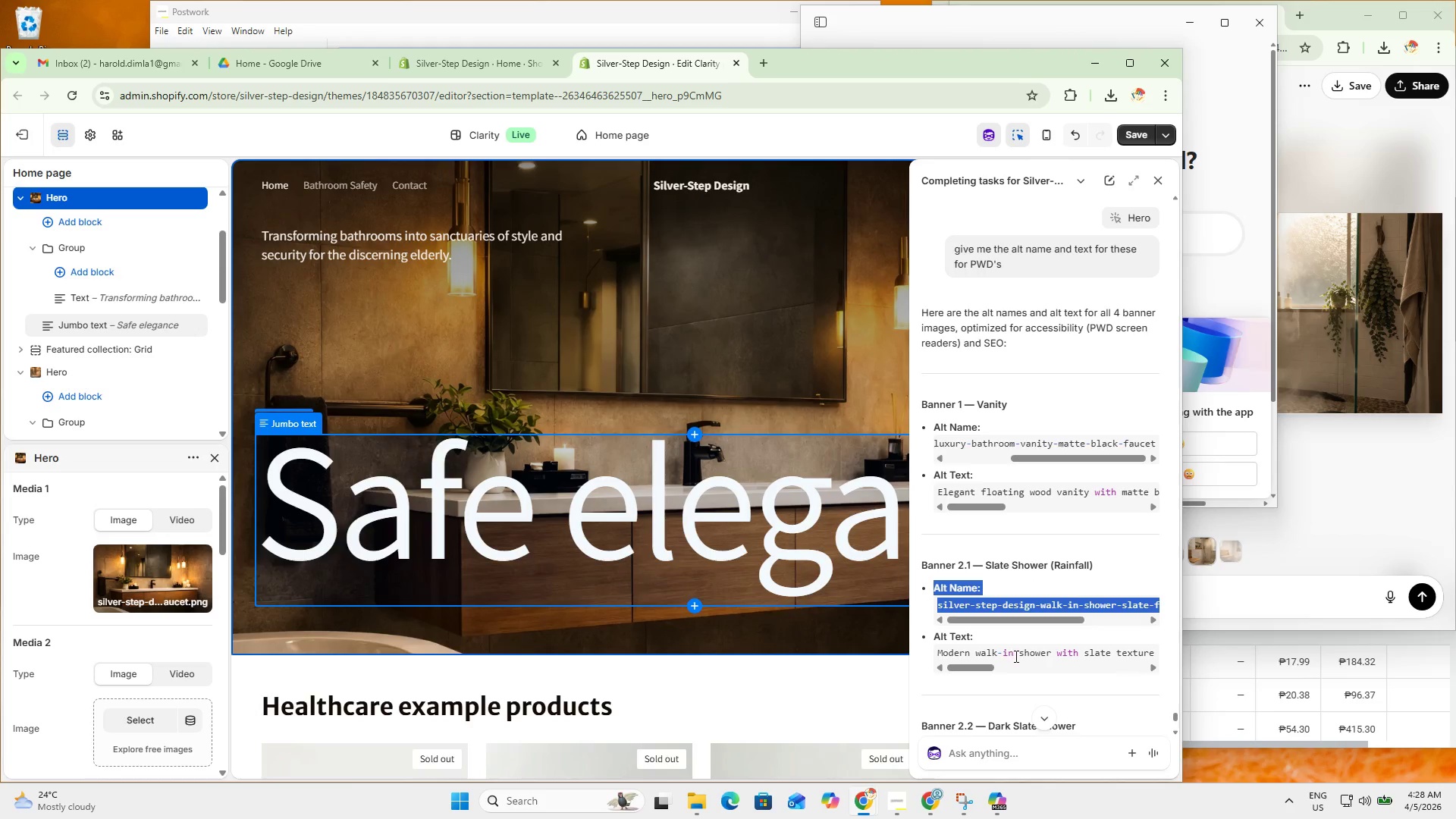 
key(Control+C)
 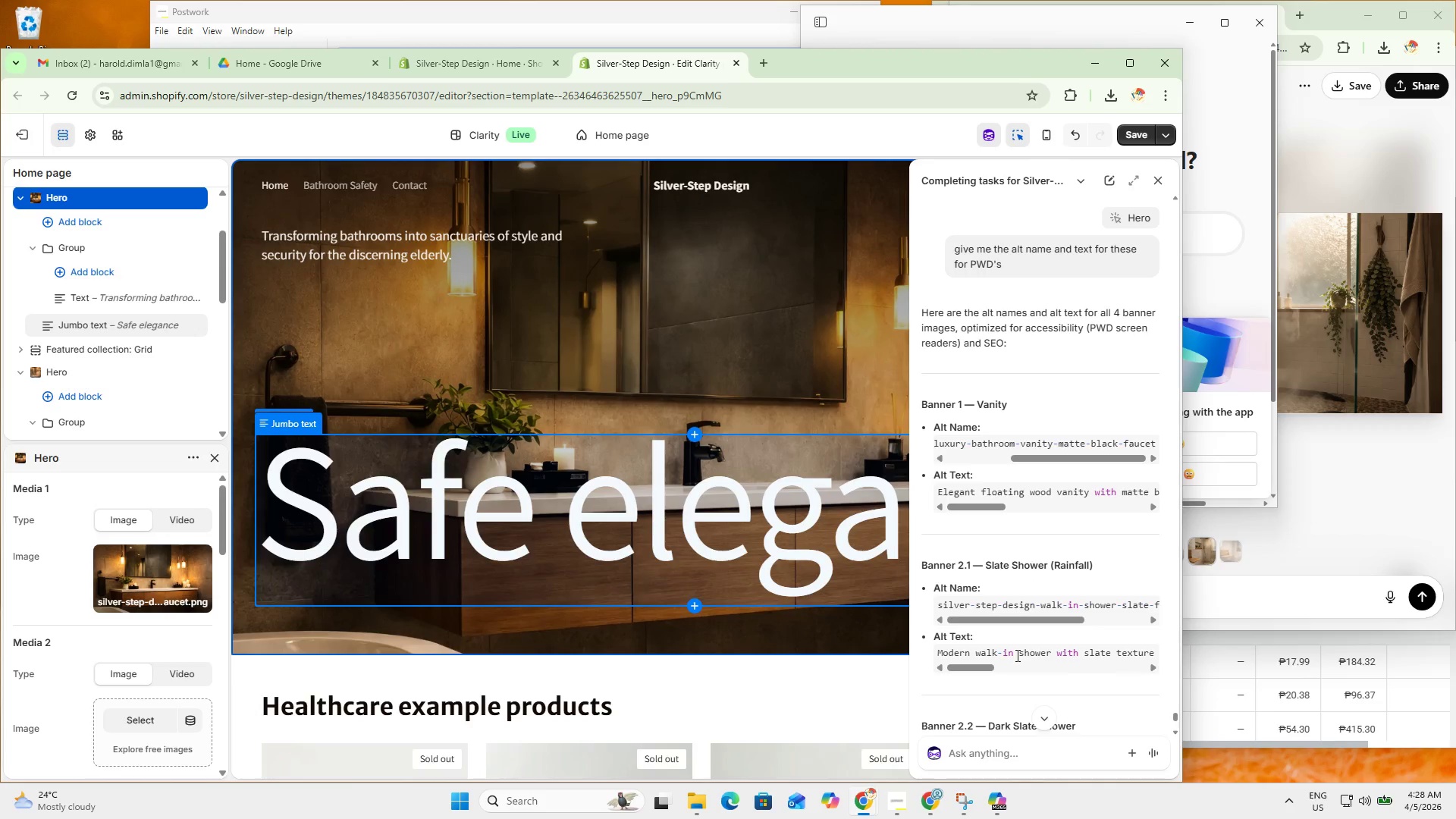 
double_click([1016, 655])
 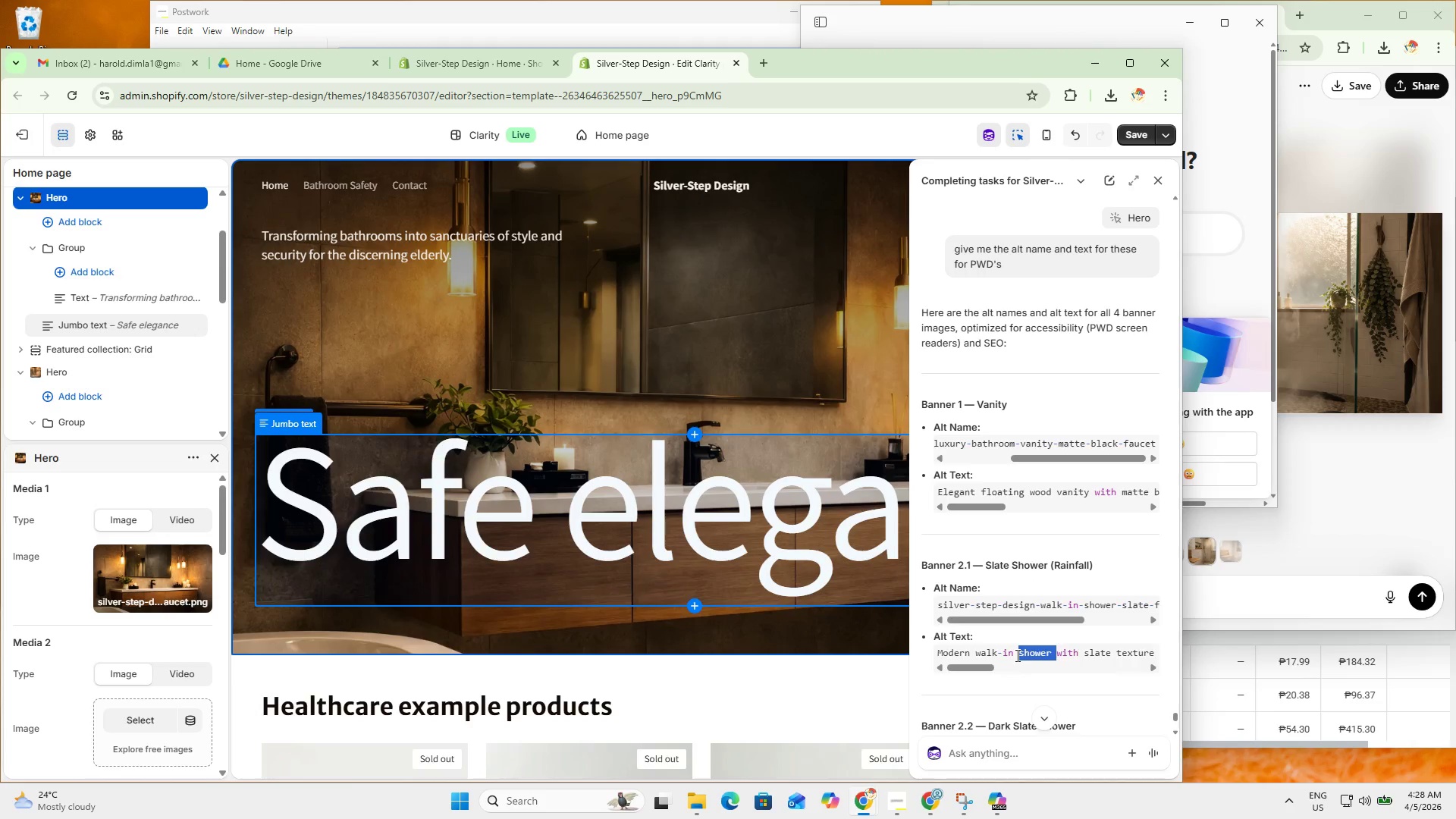 
triple_click([1016, 655])
 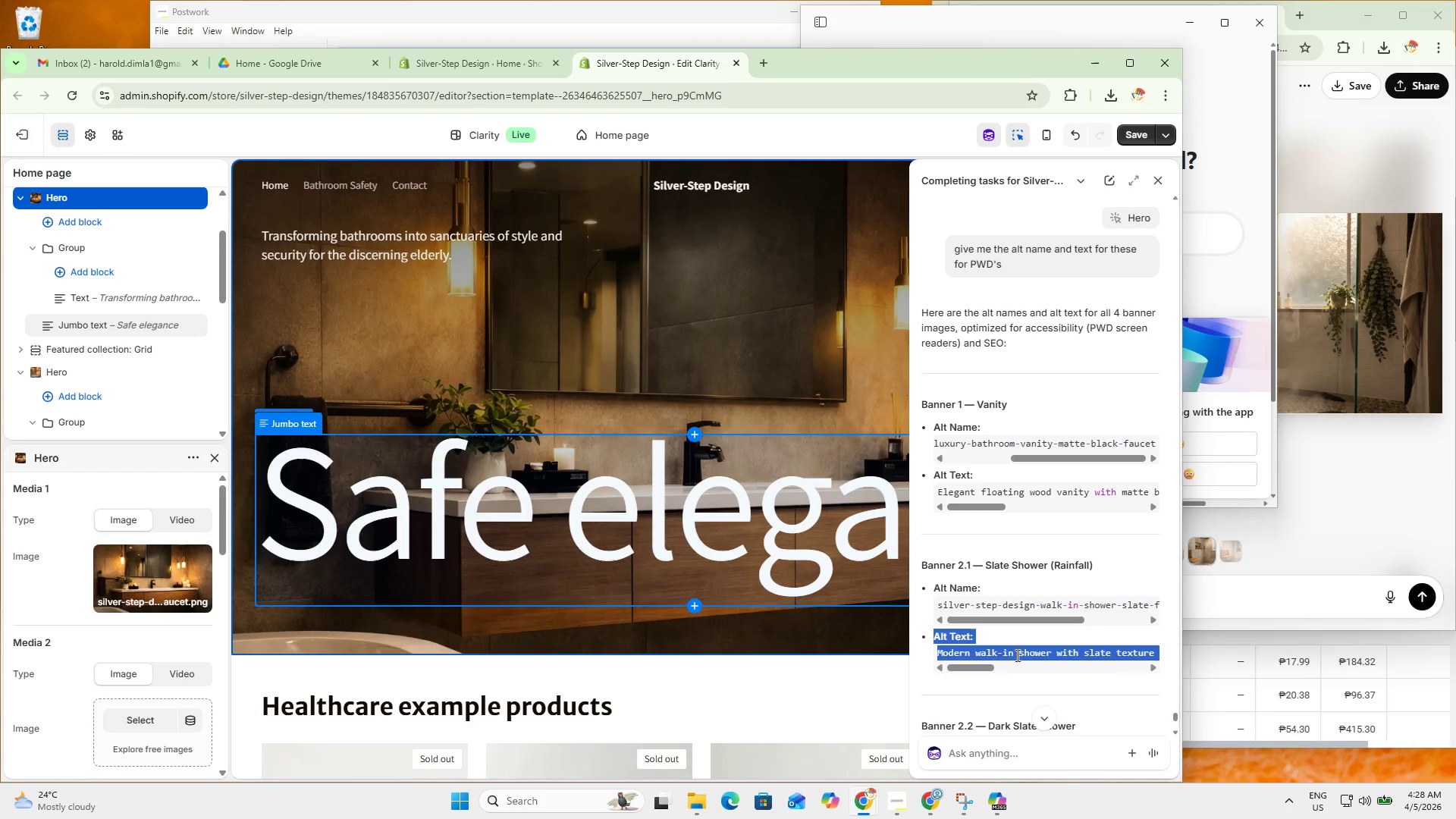 
key(Control+ControlLeft)
 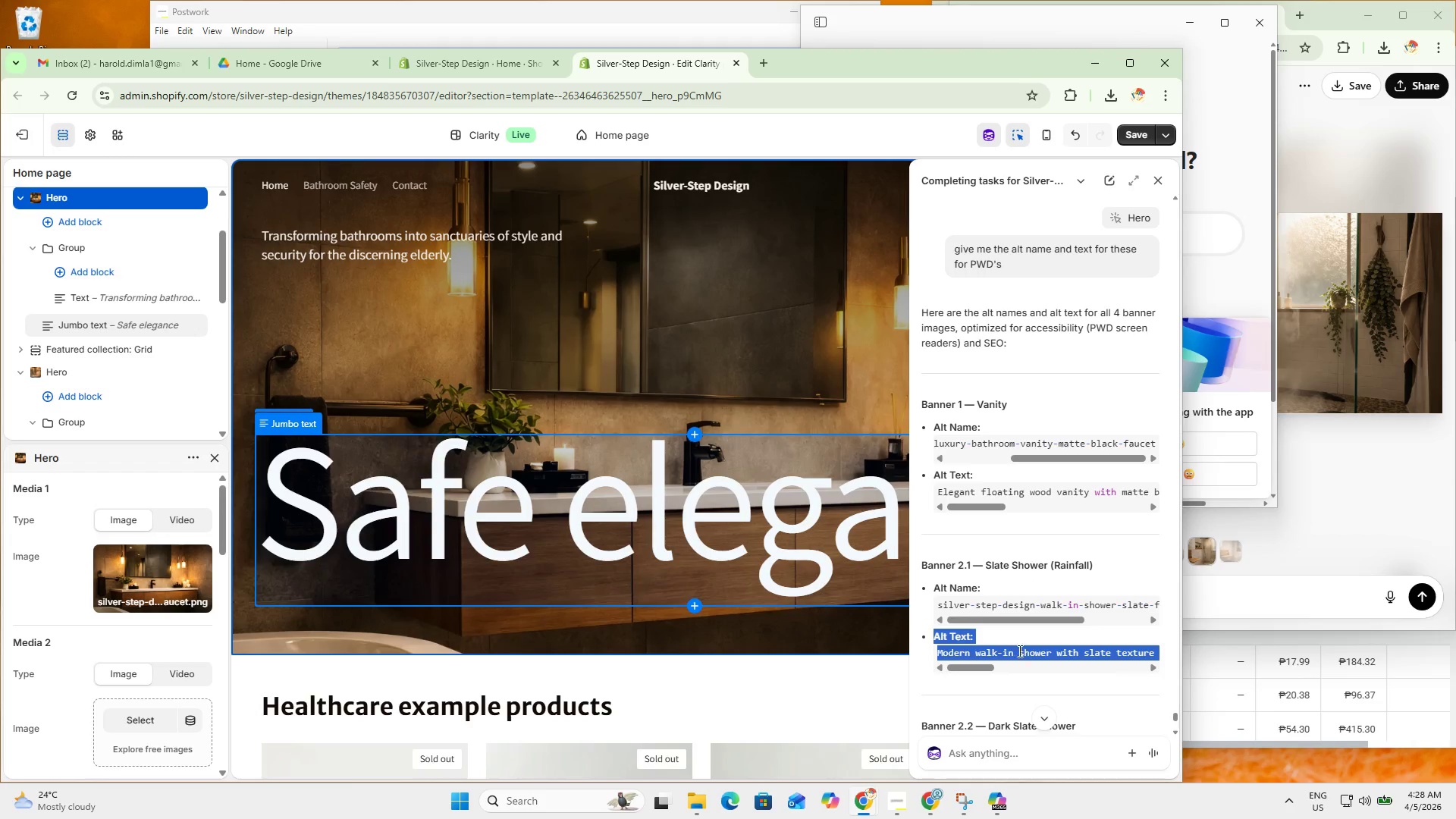 
key(Control+C)
 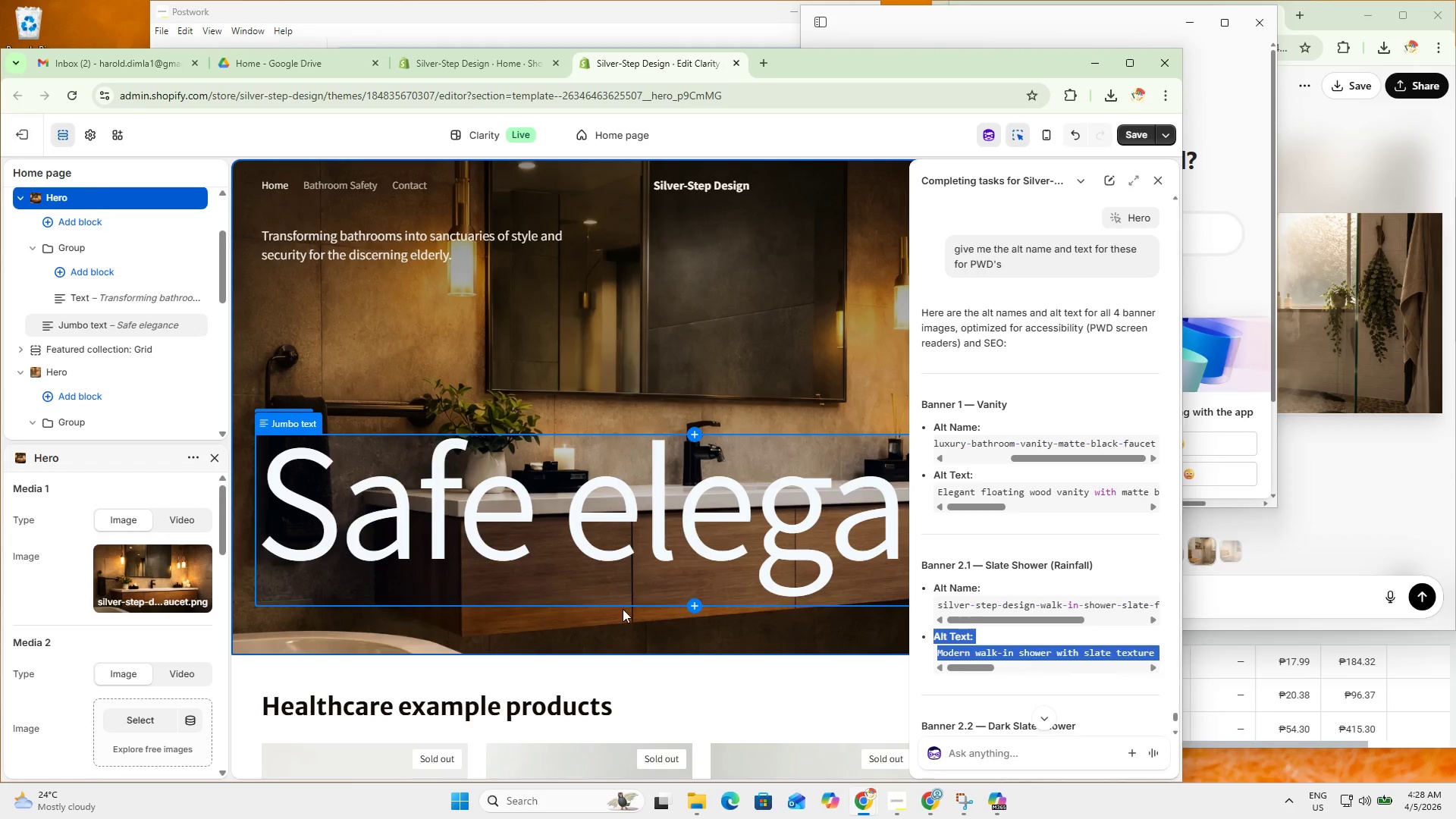 
scroll: coordinate [692, 601], scroll_direction: down, amount: 9.0
 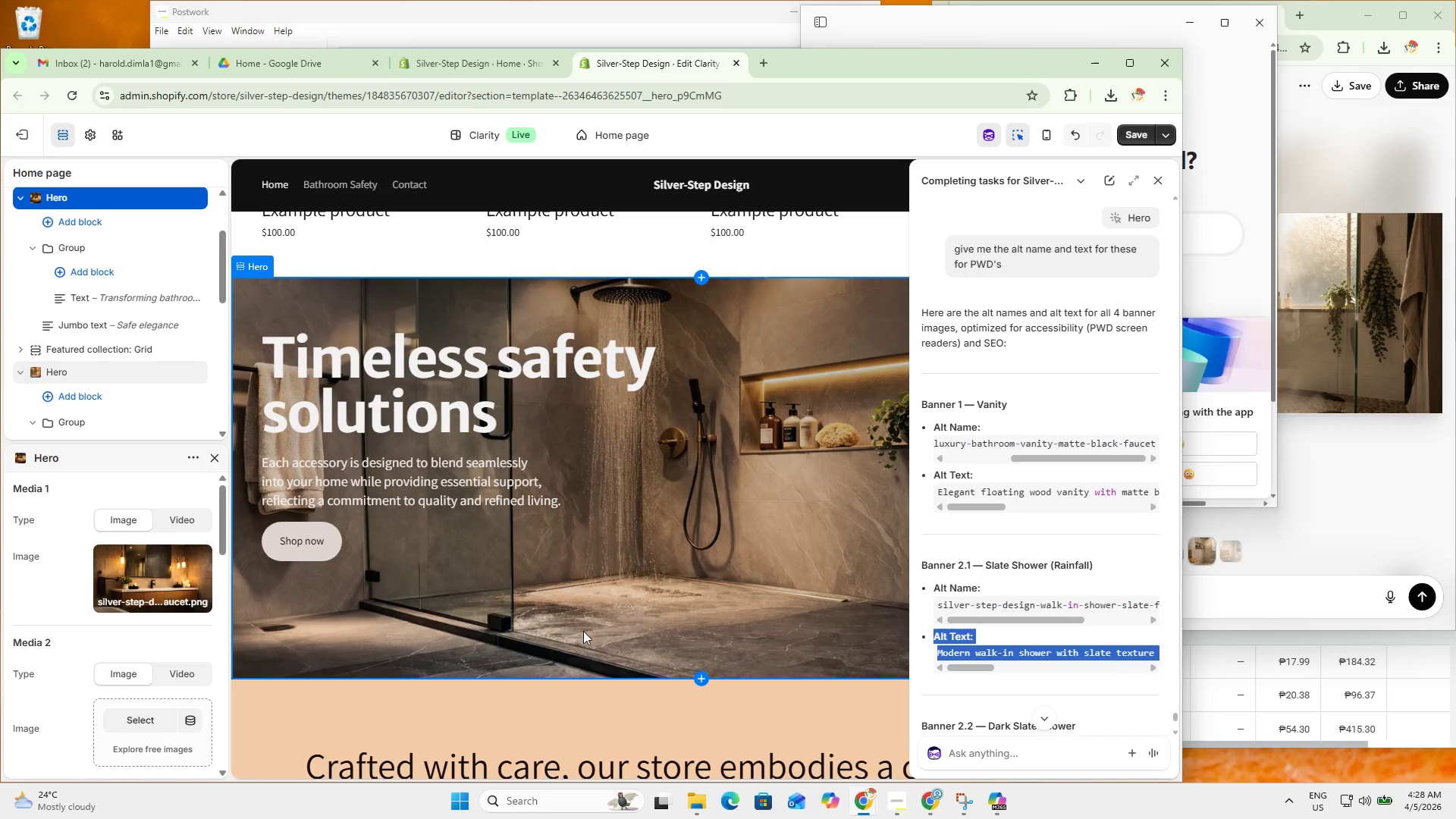 
left_click([583, 631])
 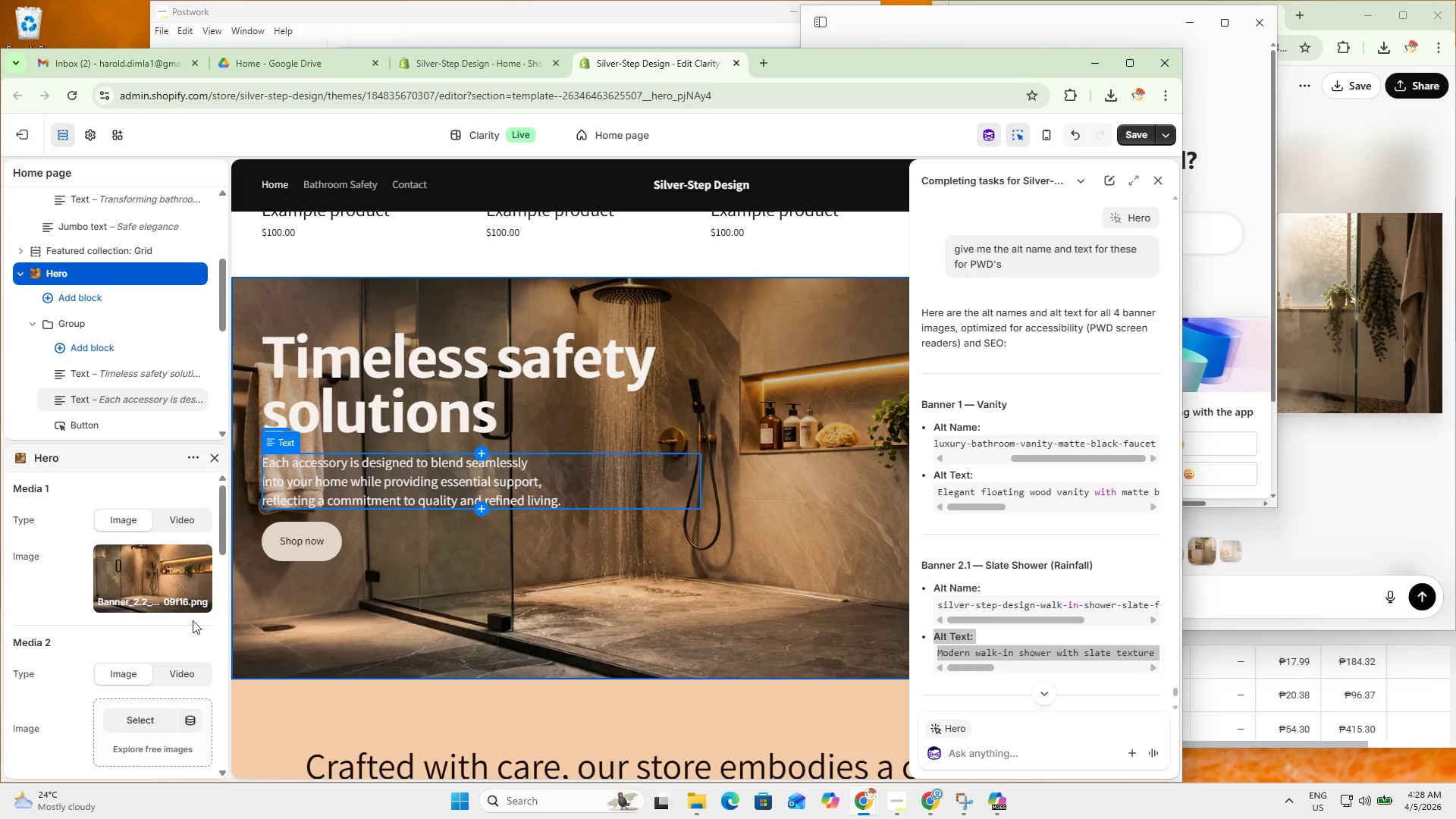 
left_click([143, 580])
 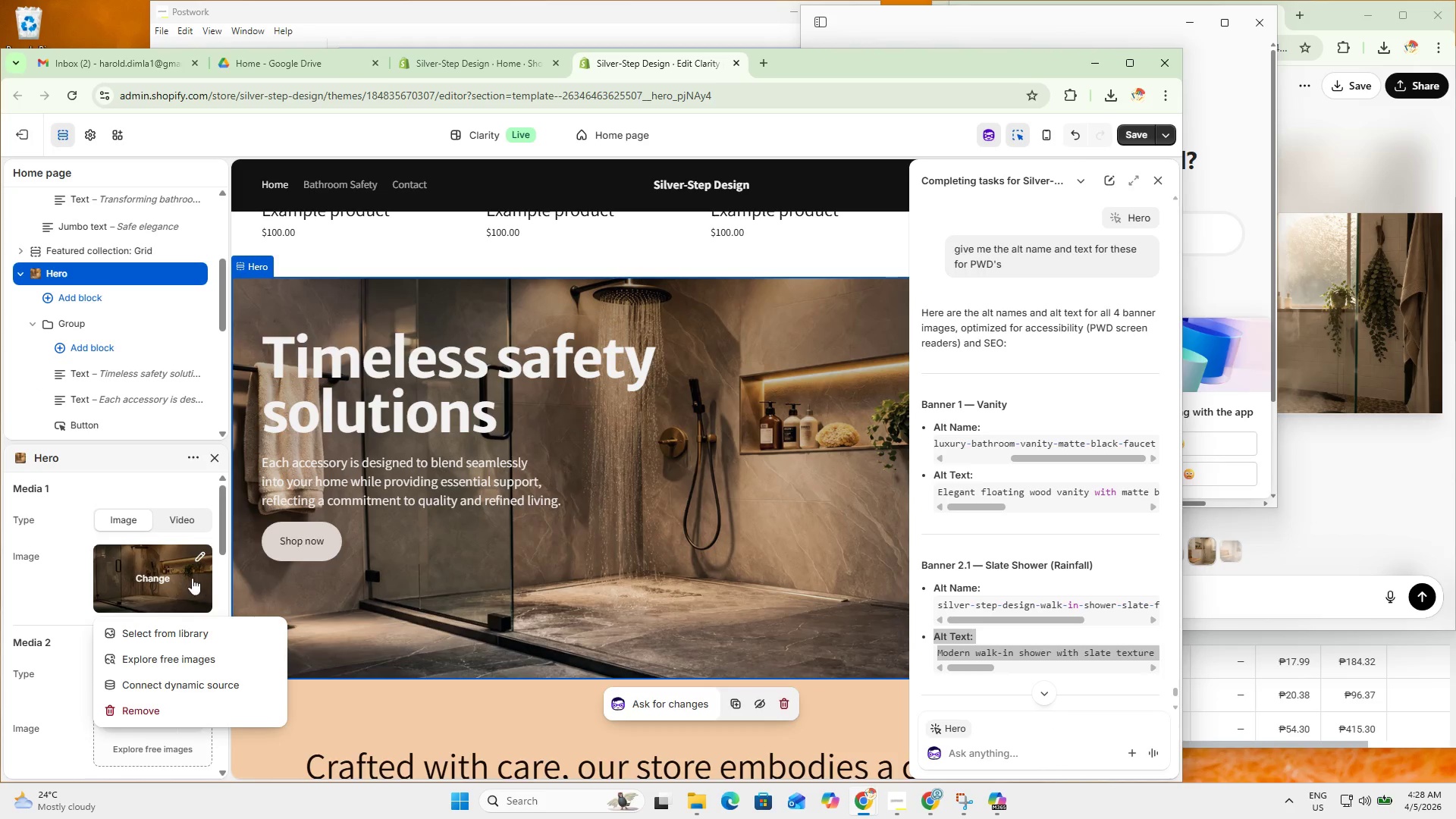 
left_click([199, 556])
 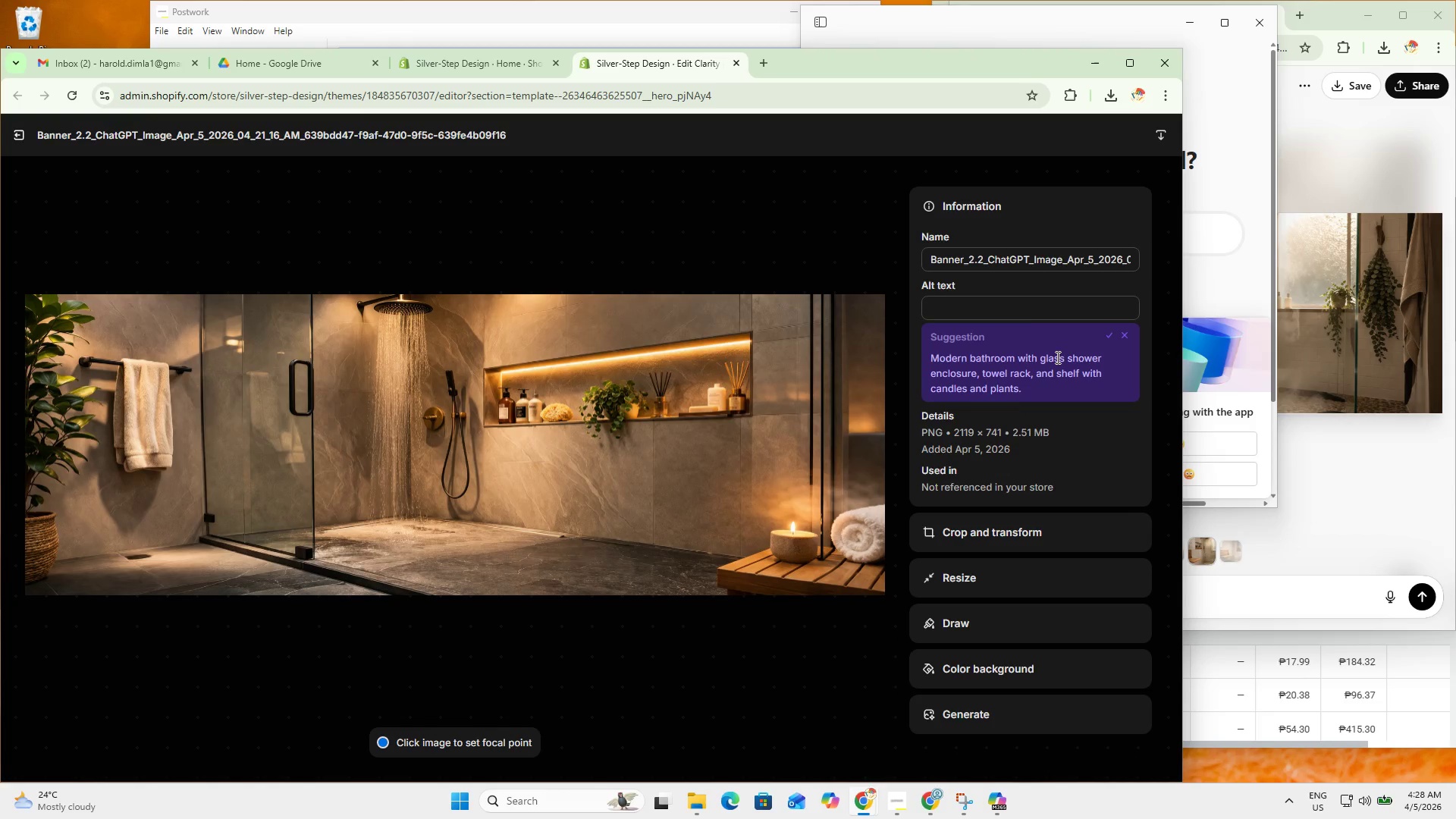 
double_click([1007, 265])
 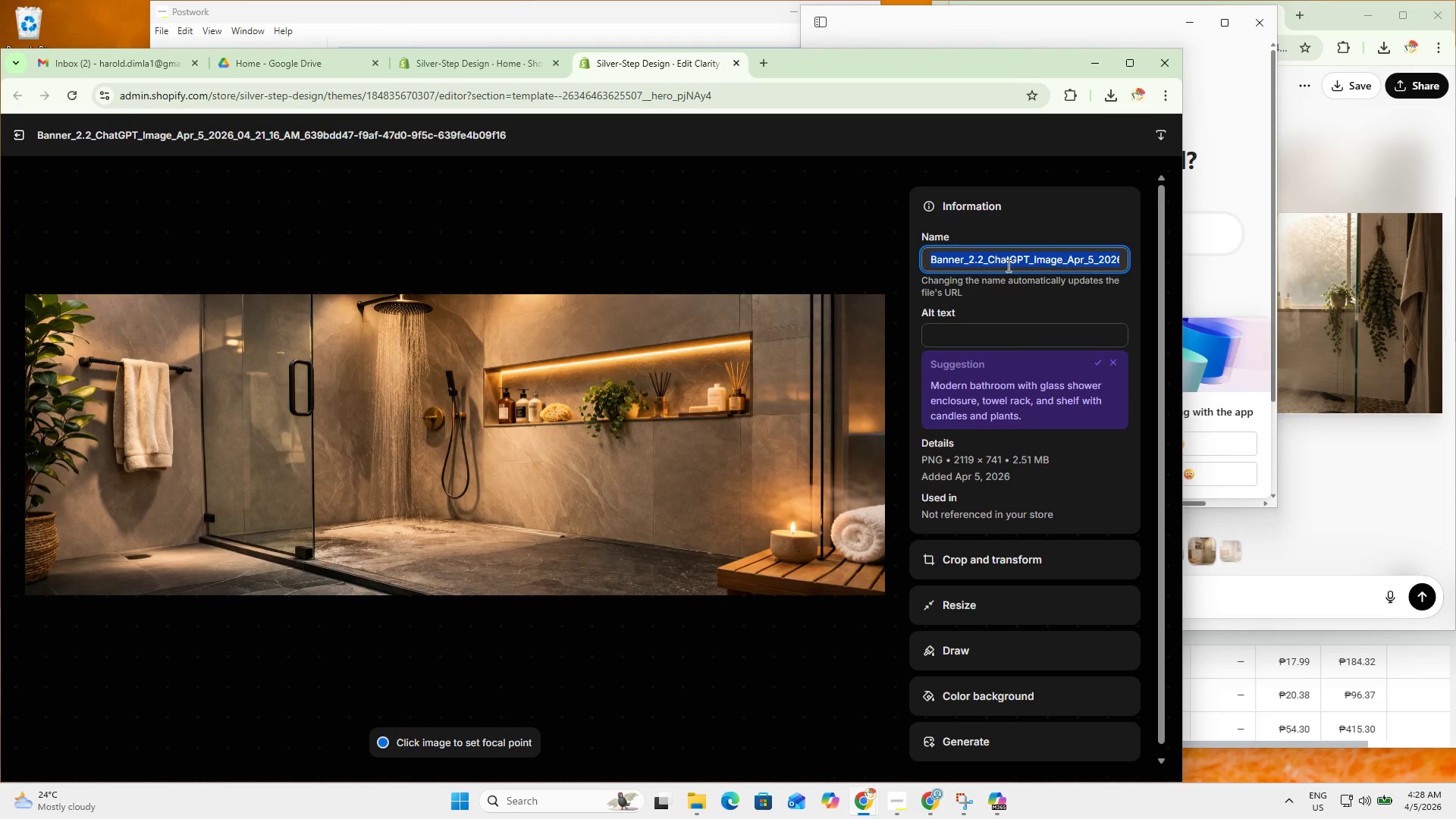 
triple_click([1007, 265])
 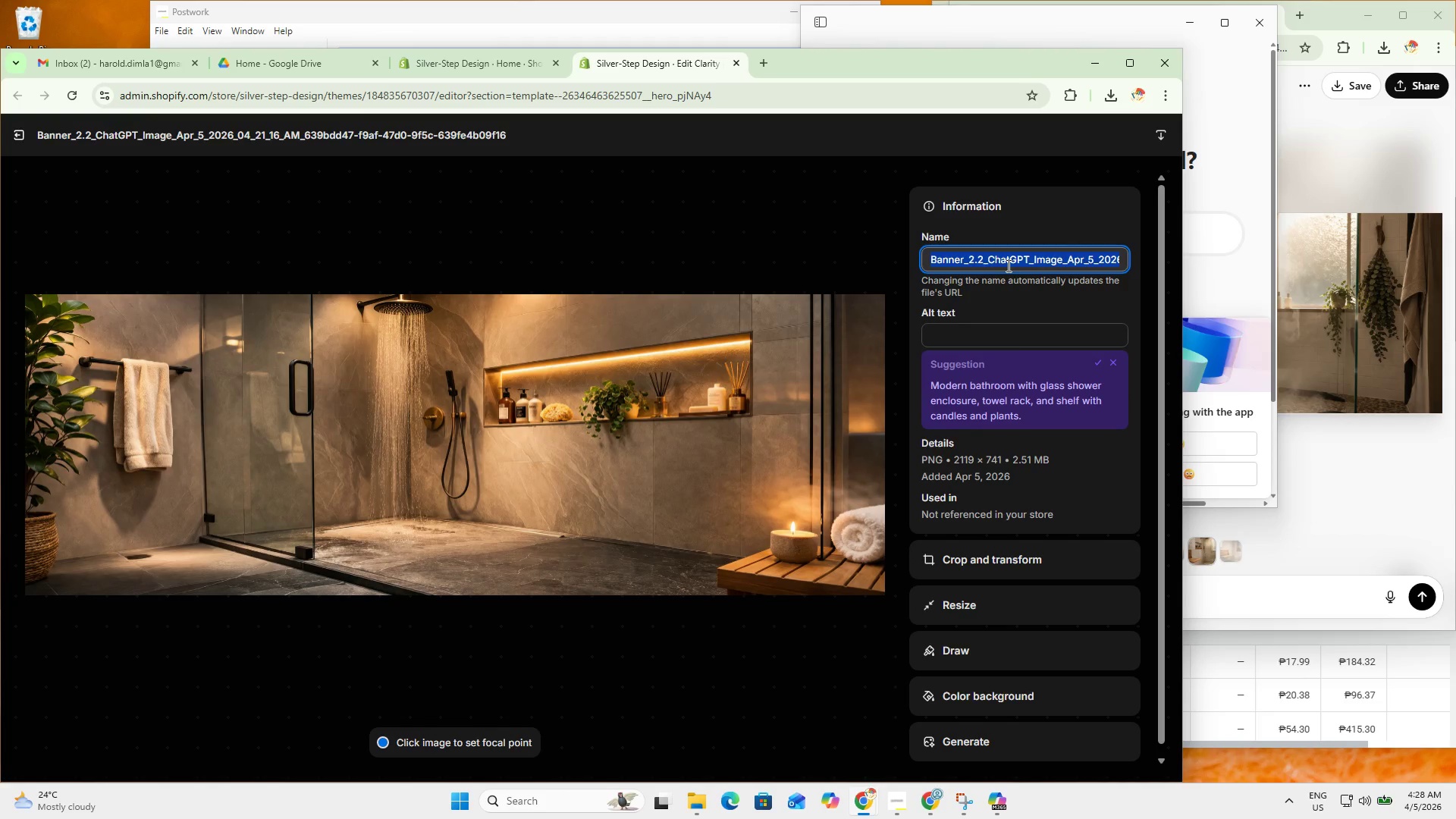 
hold_key(key=MetaLeft, duration=0.48)
 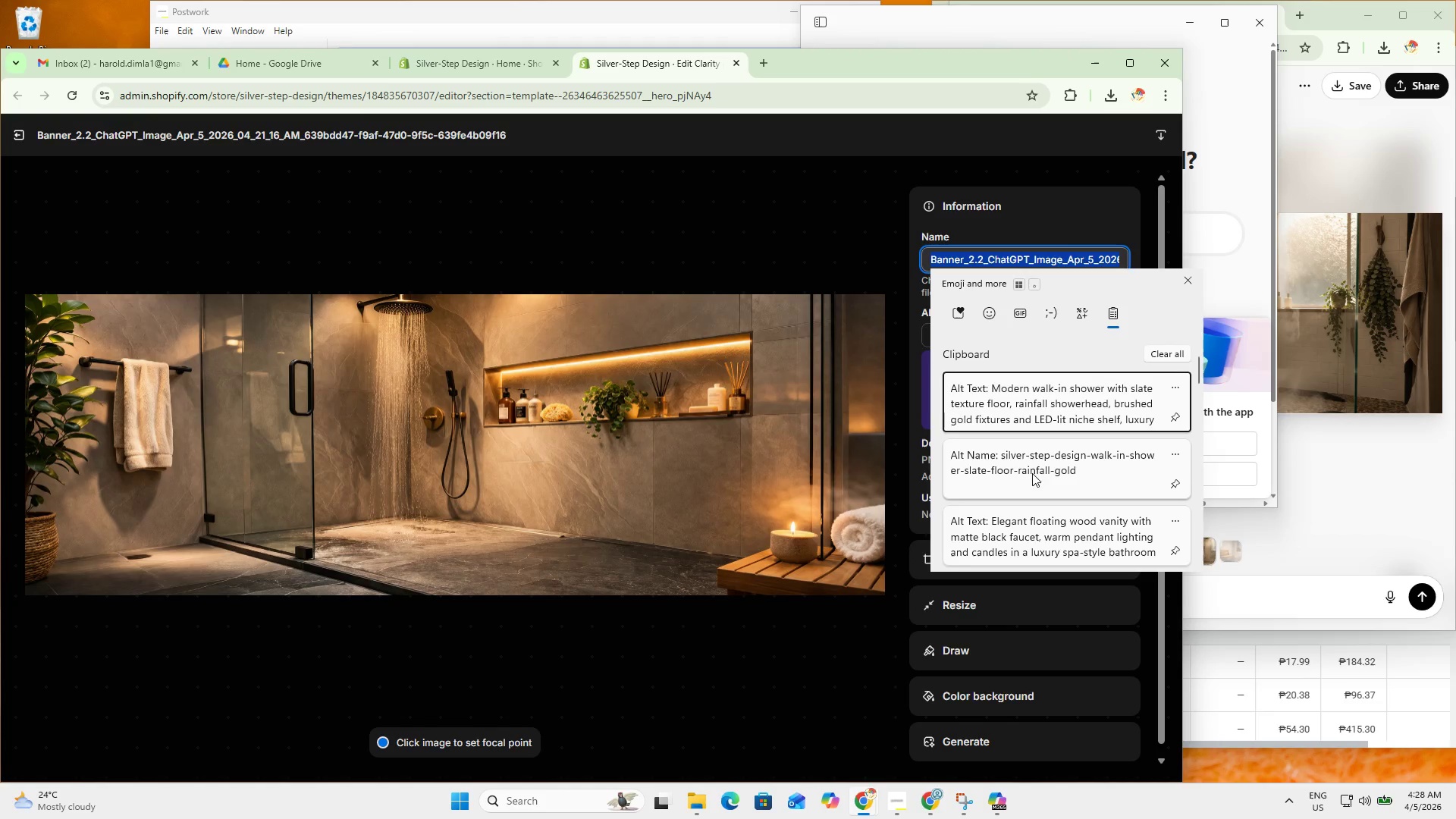 
key(Control+ControlLeft)
 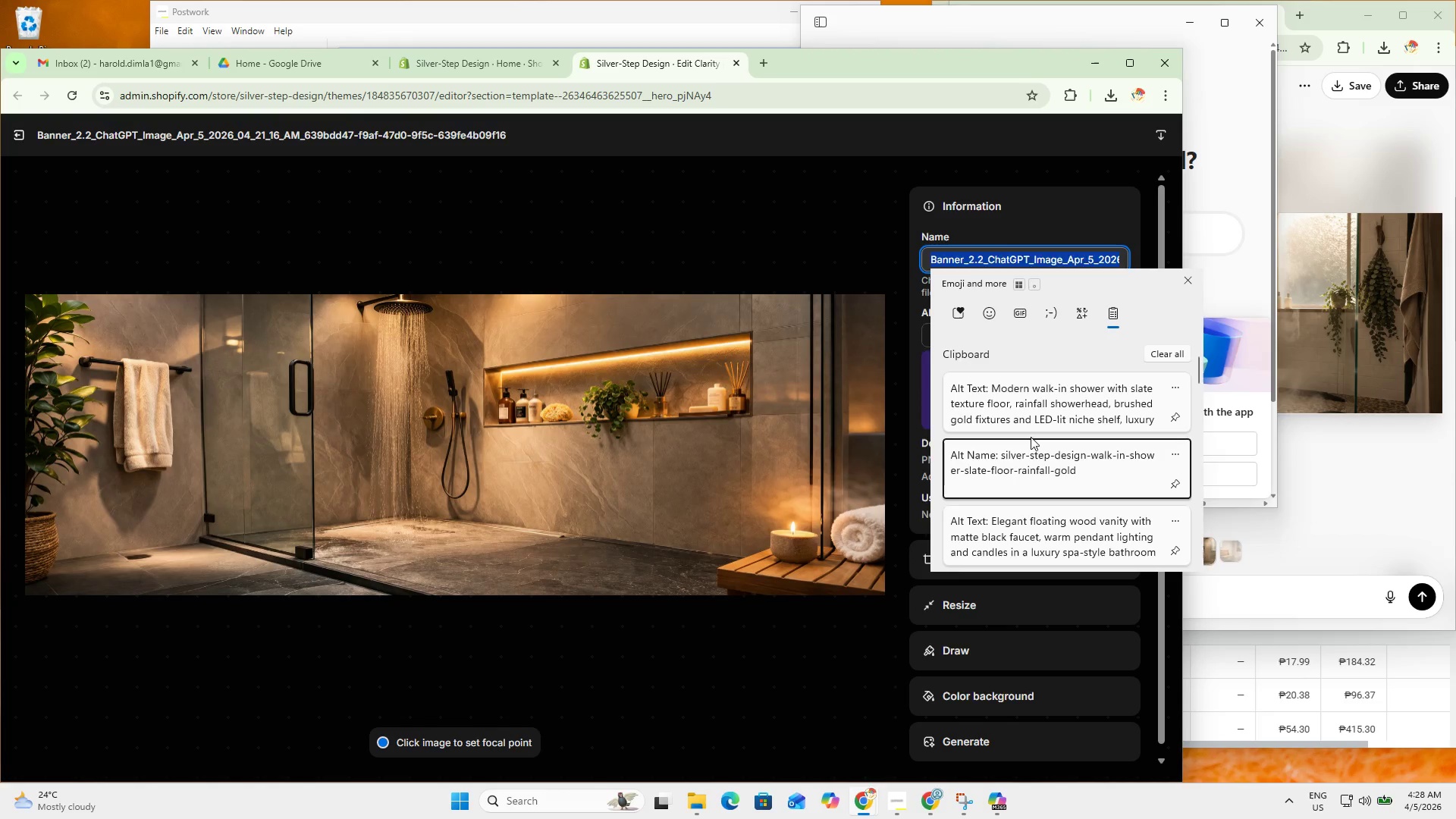 
key(Control+V)
 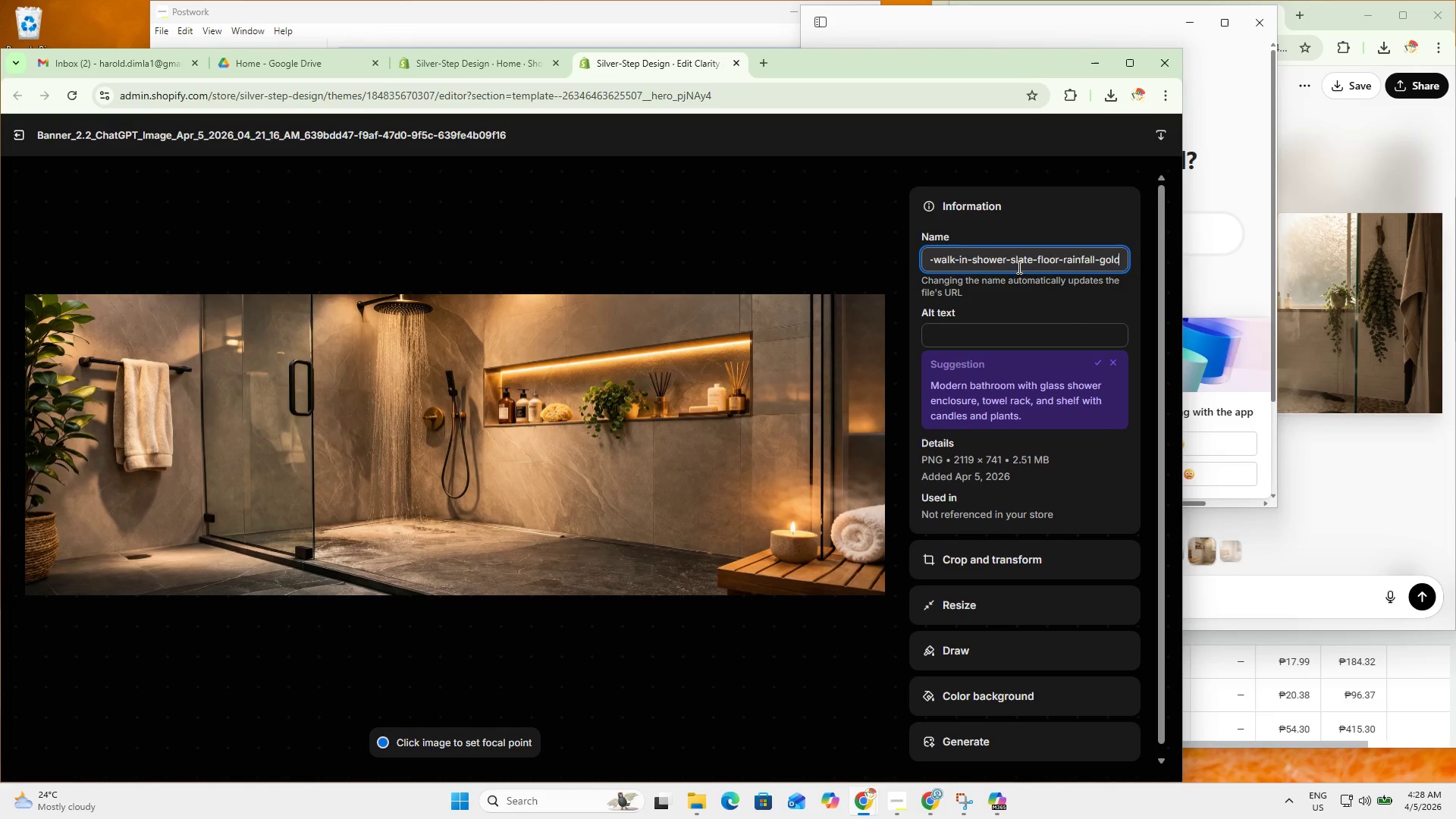 
left_click_drag(start_coordinate=[975, 257], to_coordinate=[810, 257])
 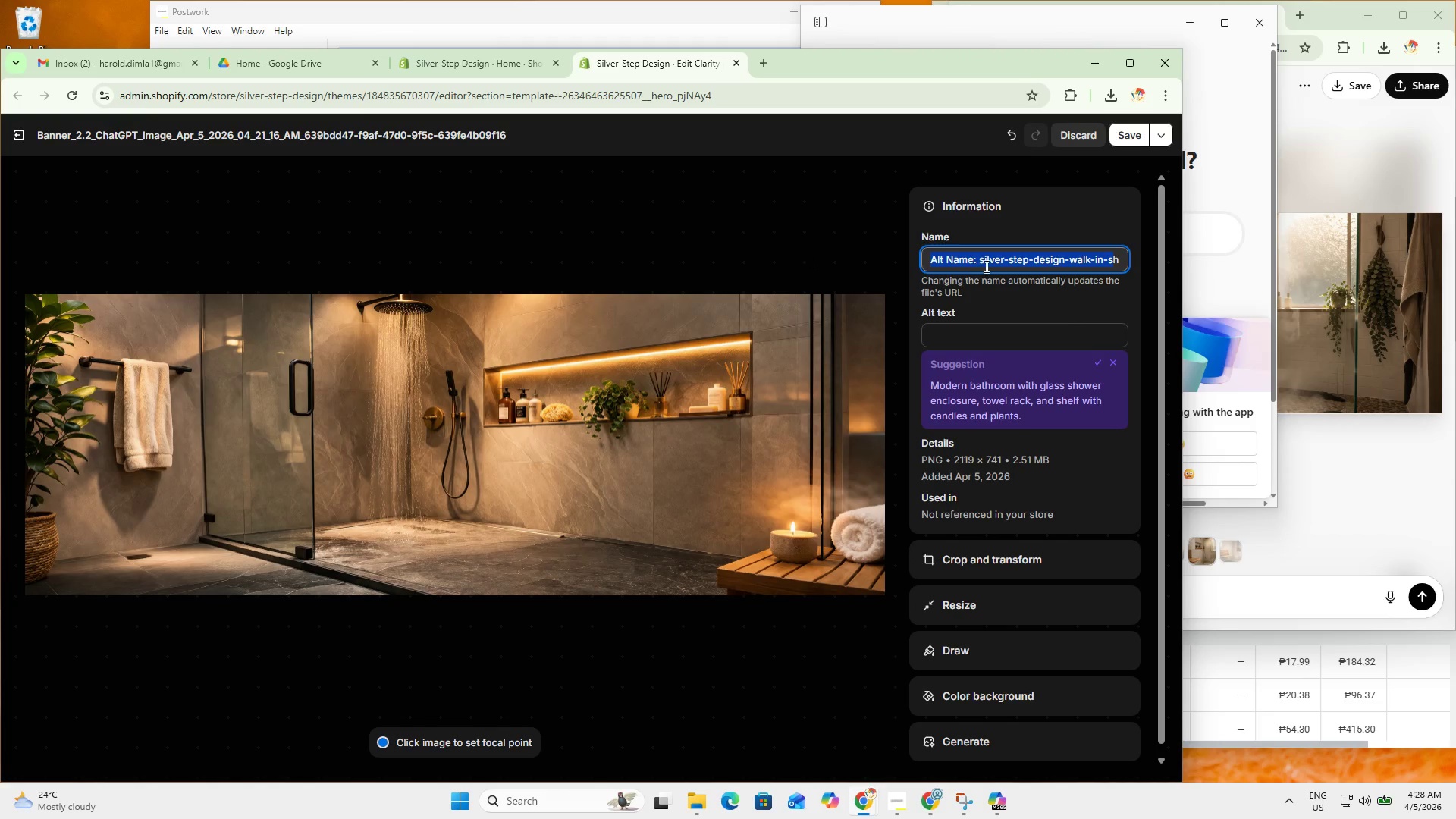 
left_click([985, 266])
 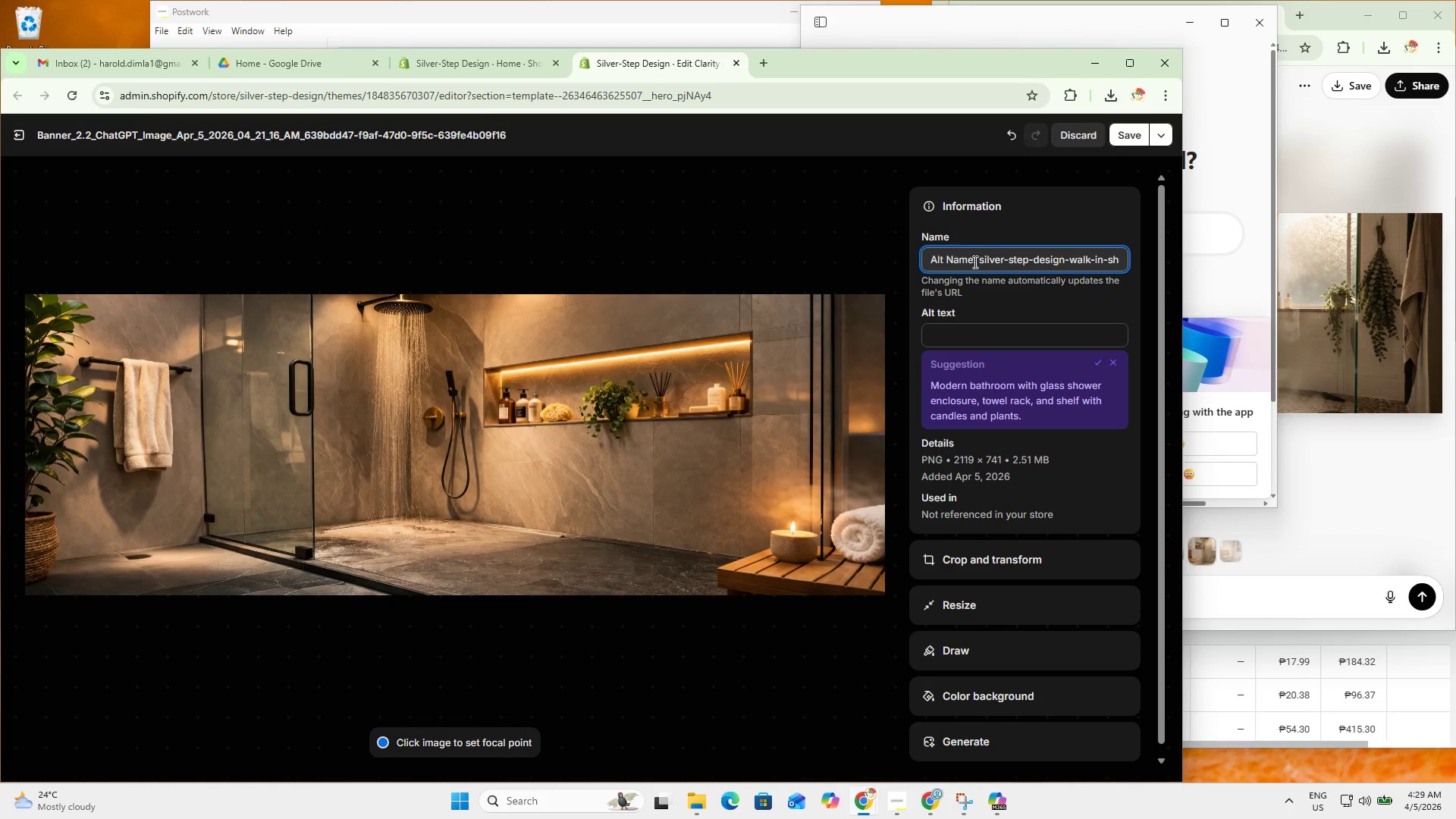 
left_click_drag(start_coordinate=[979, 260], to_coordinate=[916, 258])
 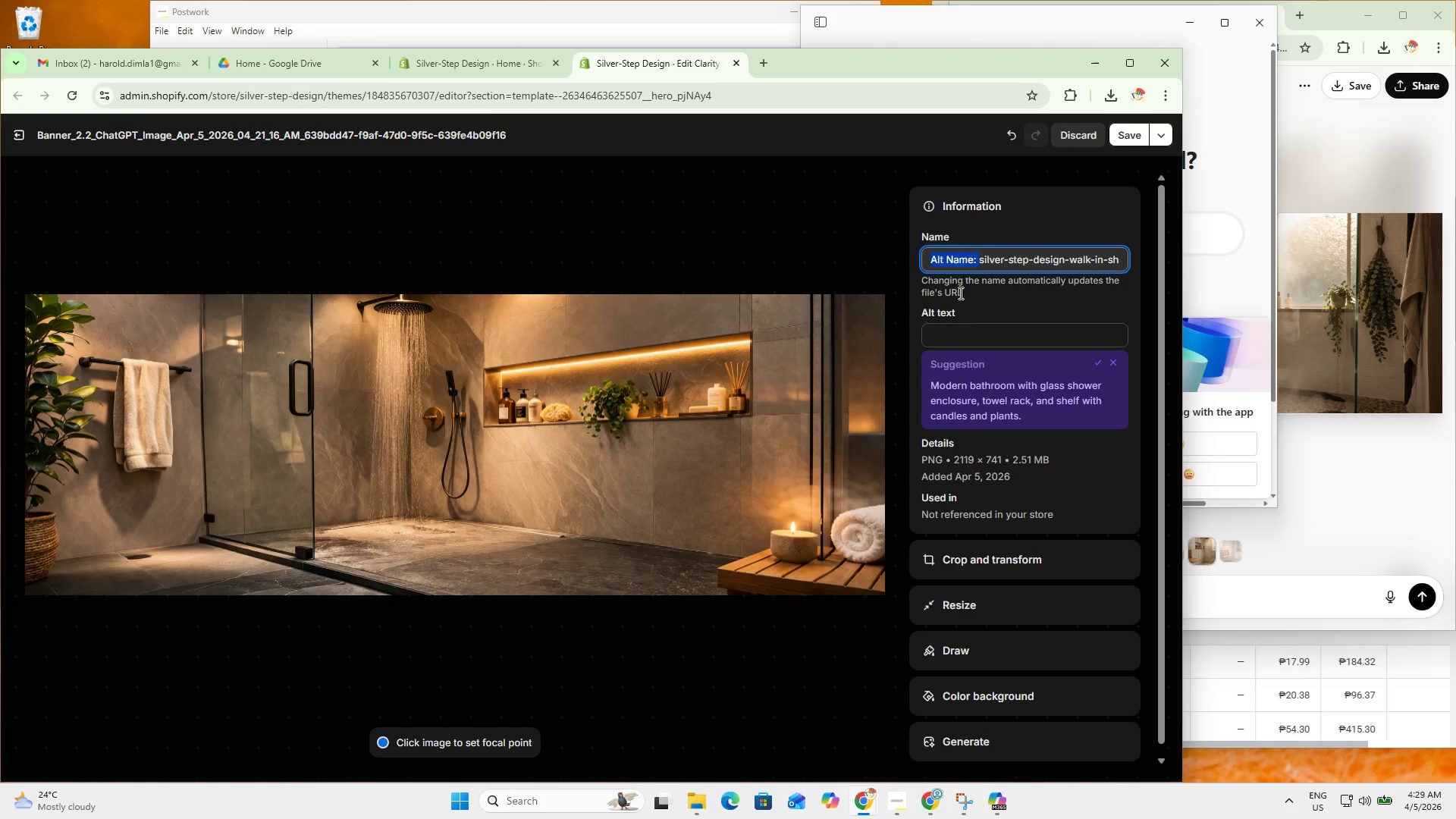 
key(Backspace)
 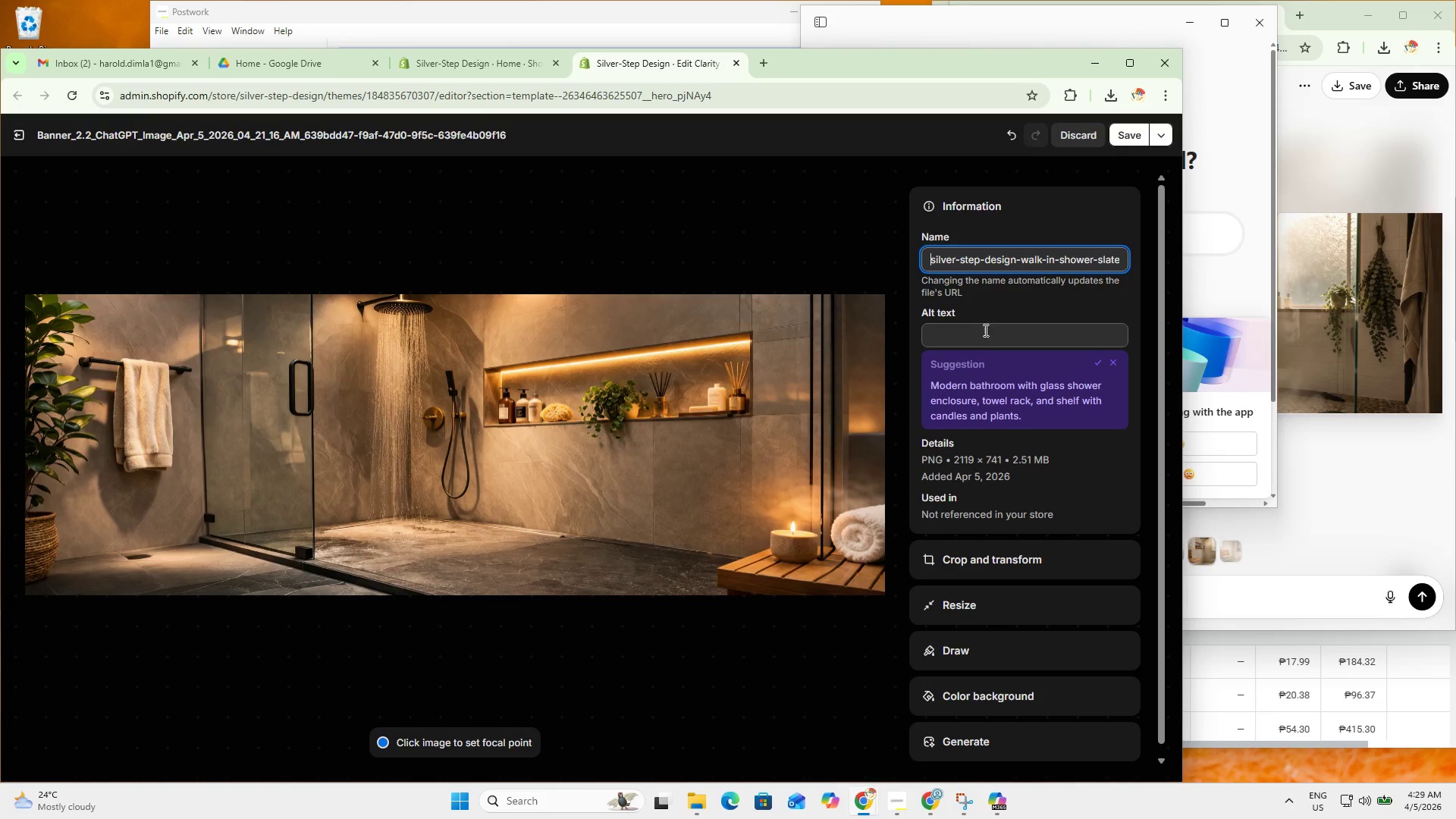 
left_click([984, 330])
 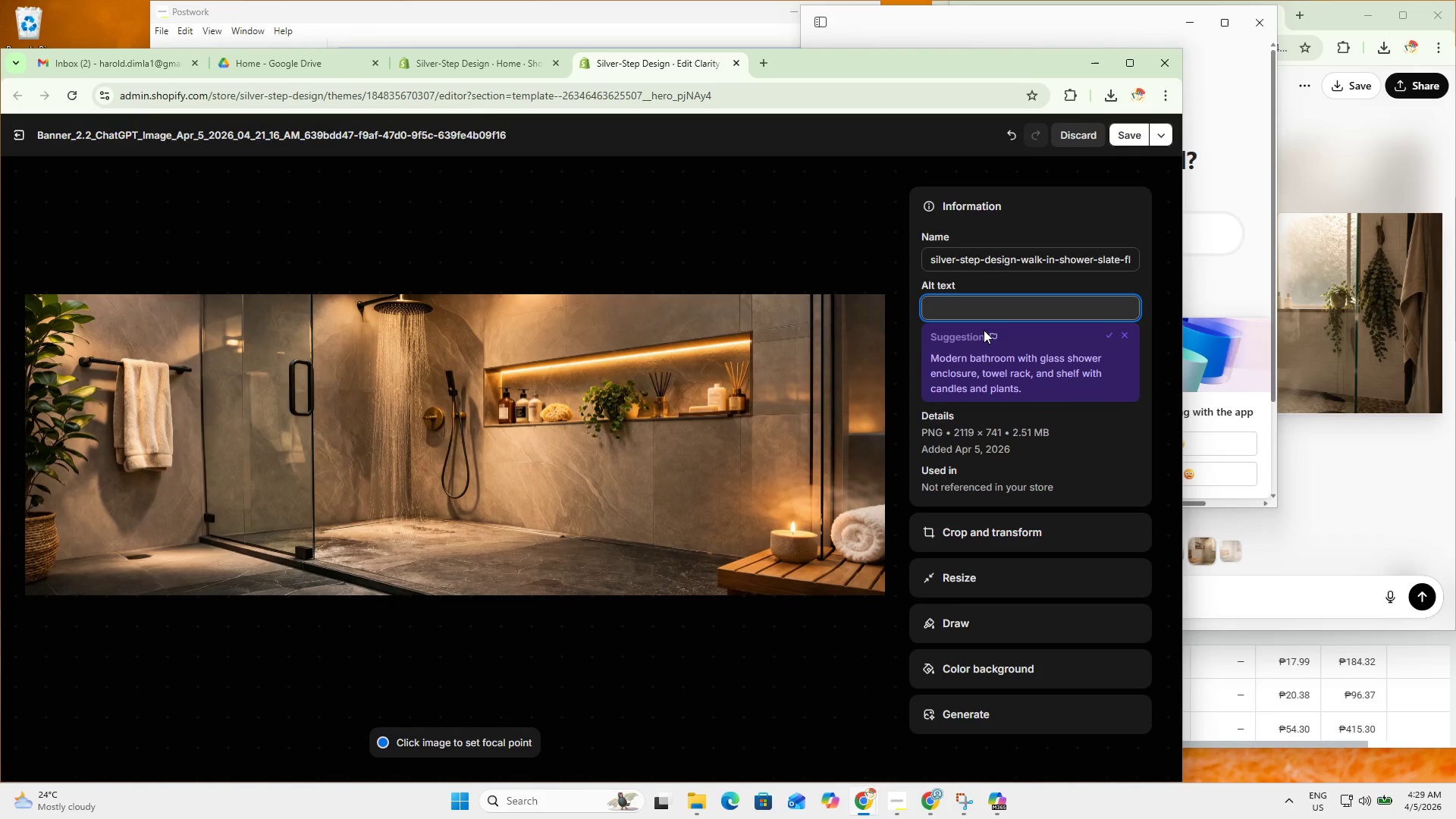 
key(Meta+V)
 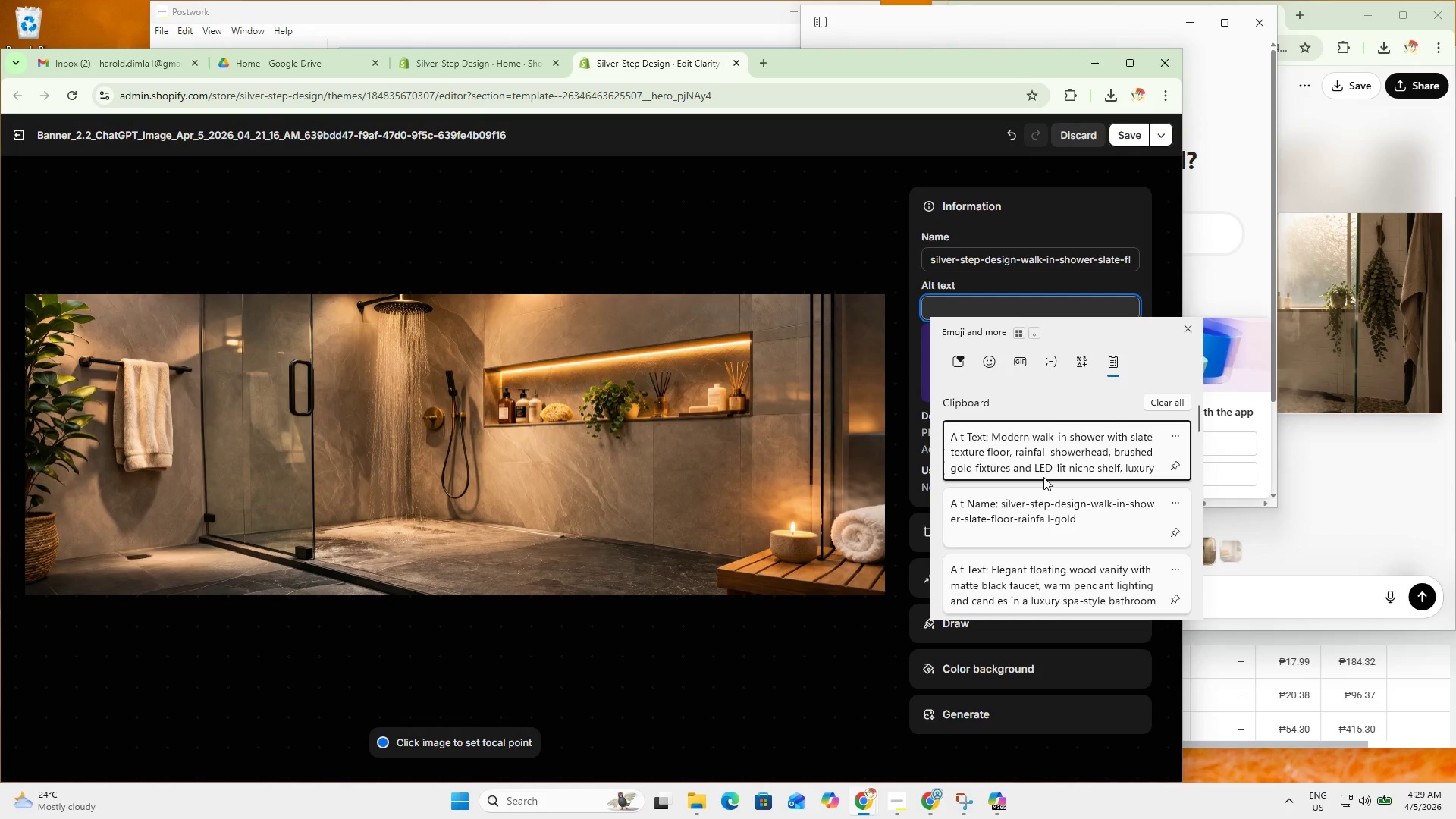 
left_click([1044, 447])
 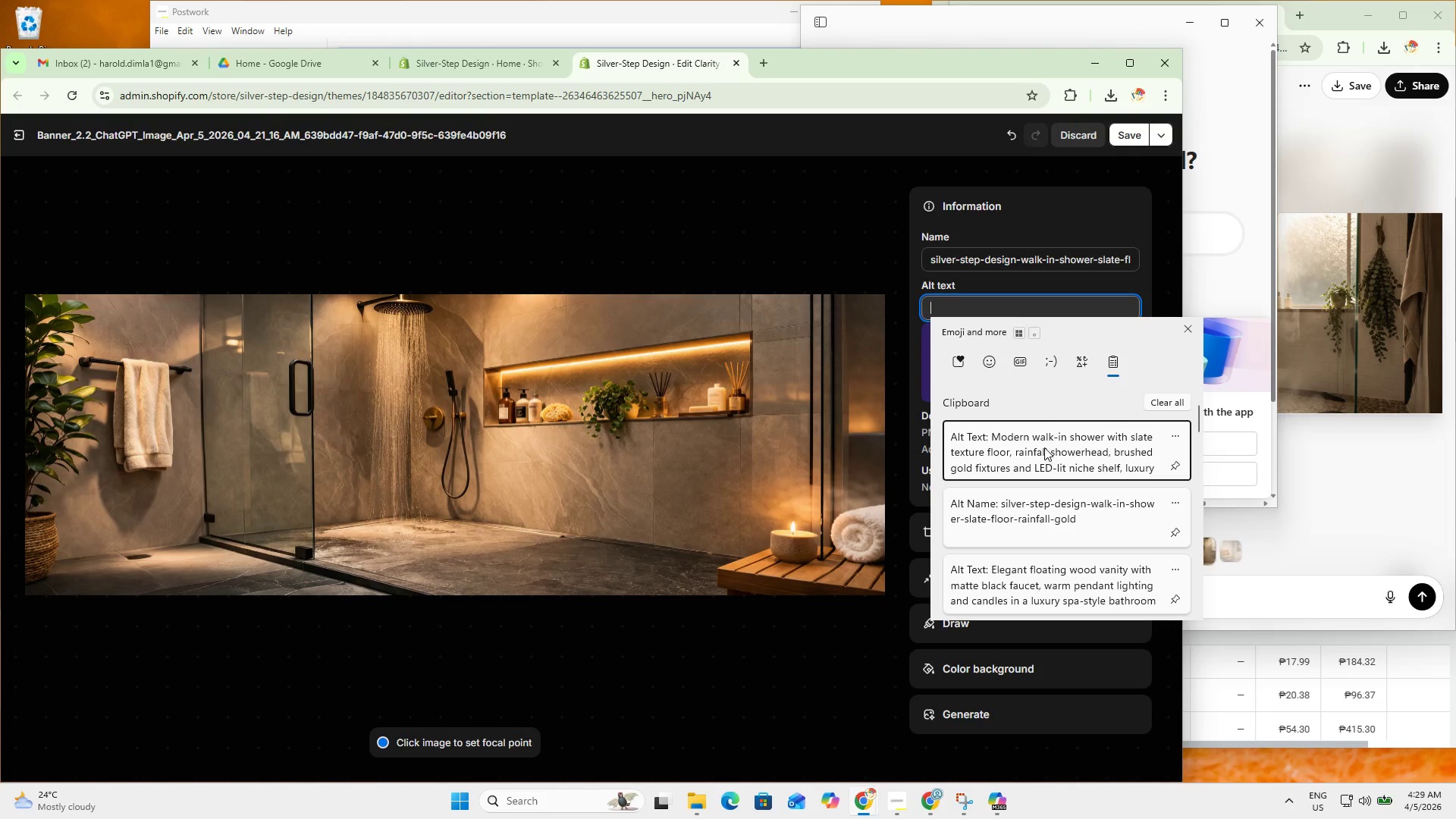 
key(Control+ControlLeft)
 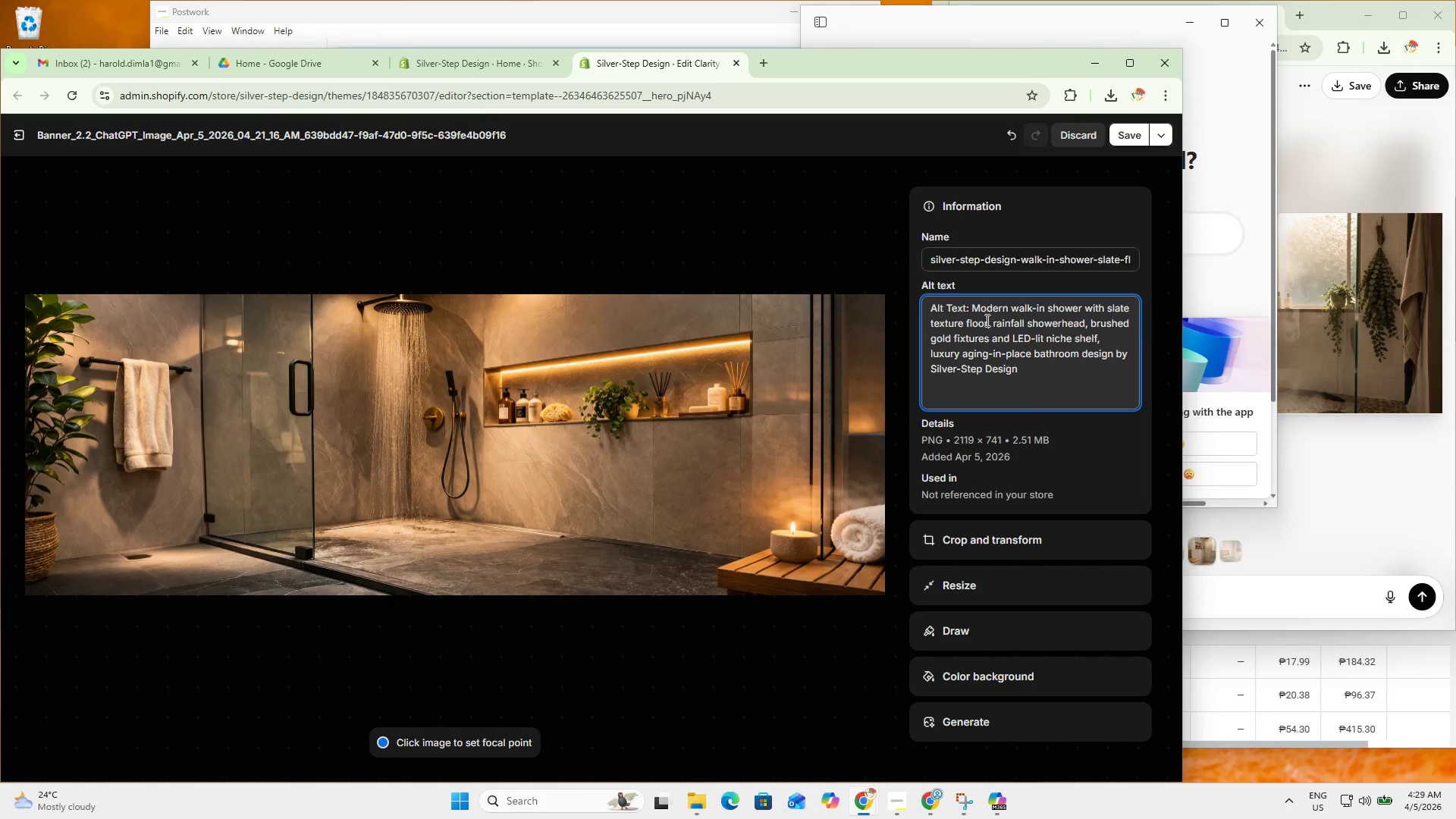 
key(Backspace)
 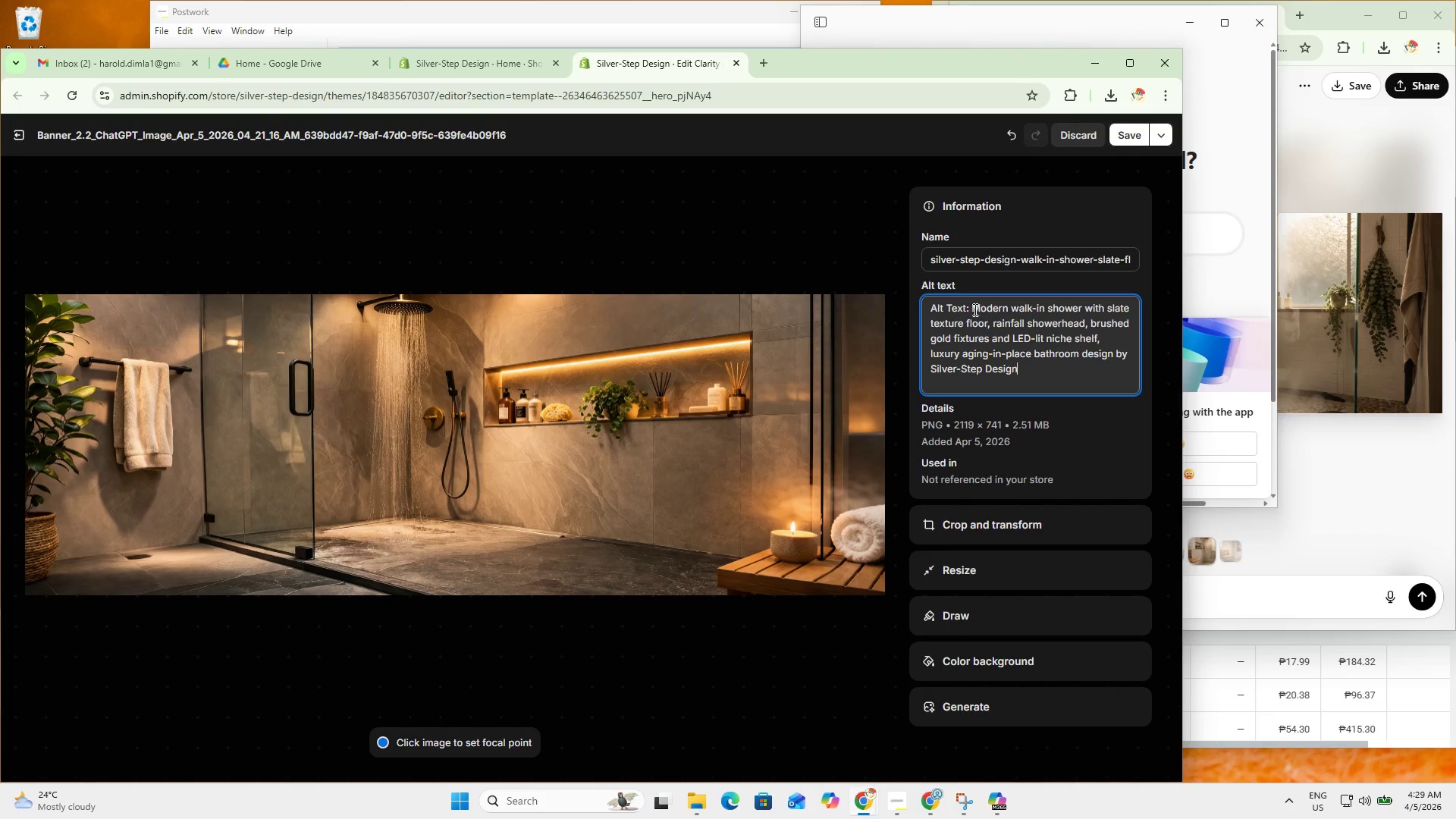 
left_click_drag(start_coordinate=[971, 307], to_coordinate=[892, 301])
 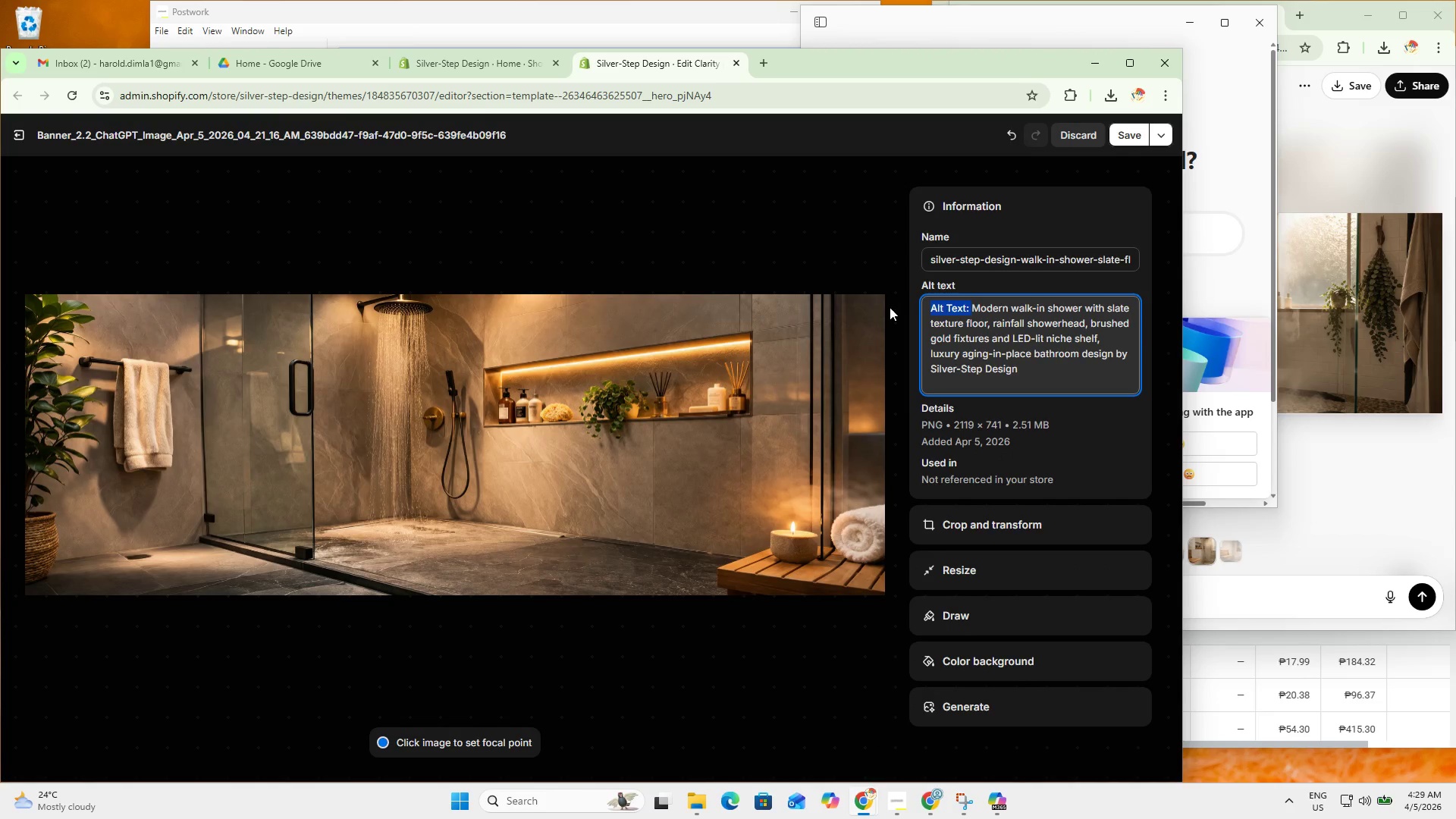 
key(Backspace)
 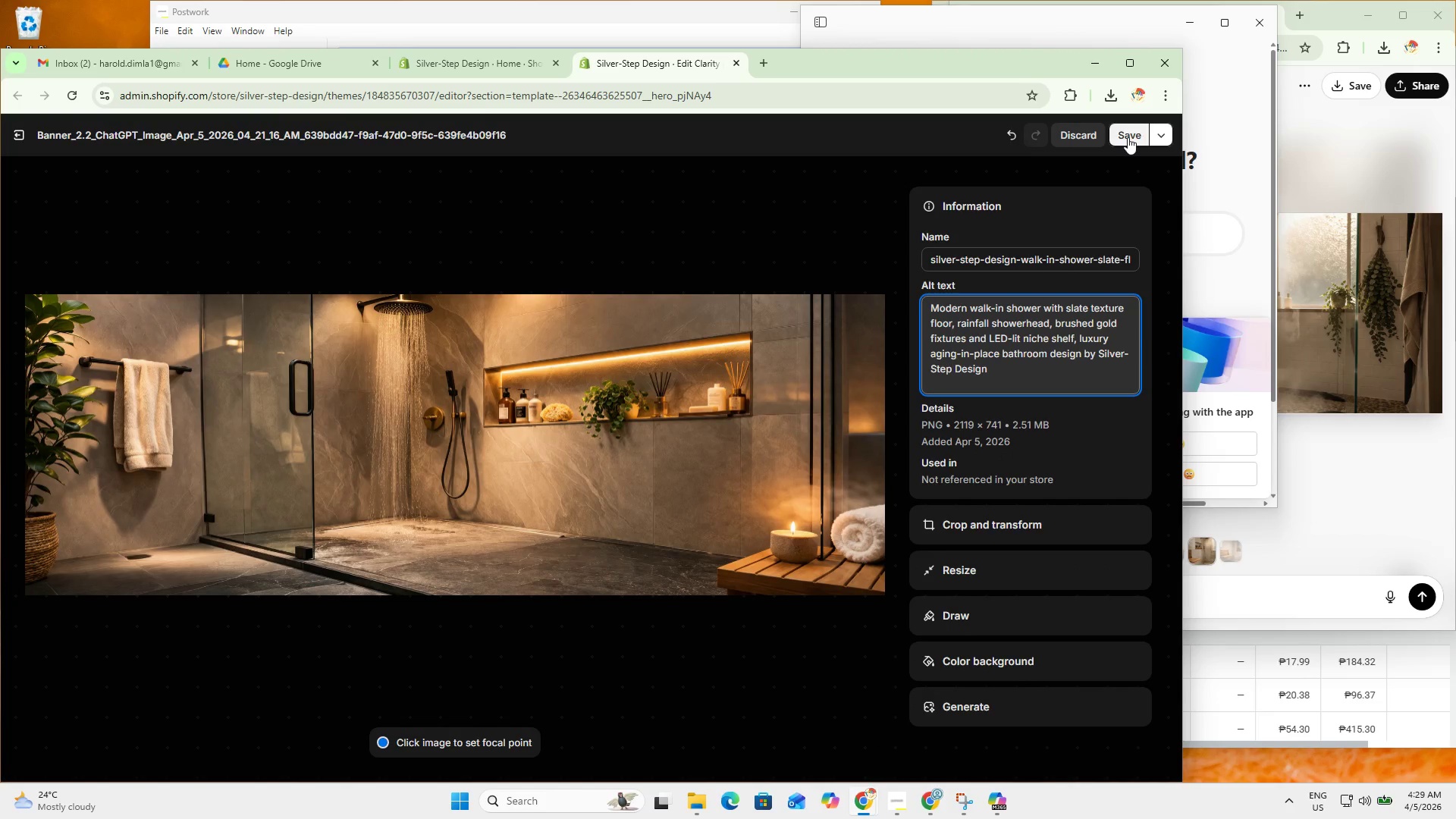 
left_click([1128, 134])
 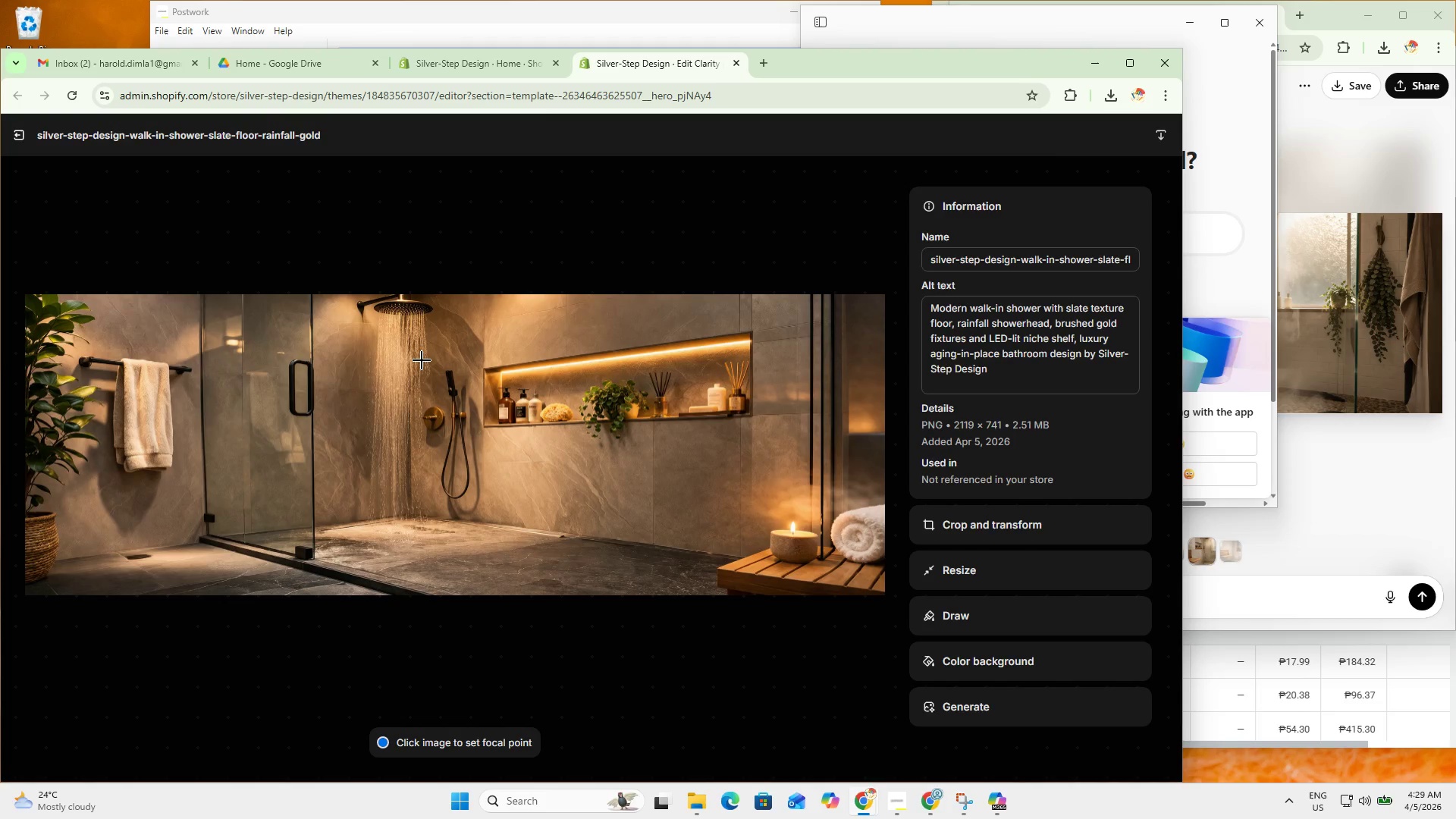 
wait(12.34)
 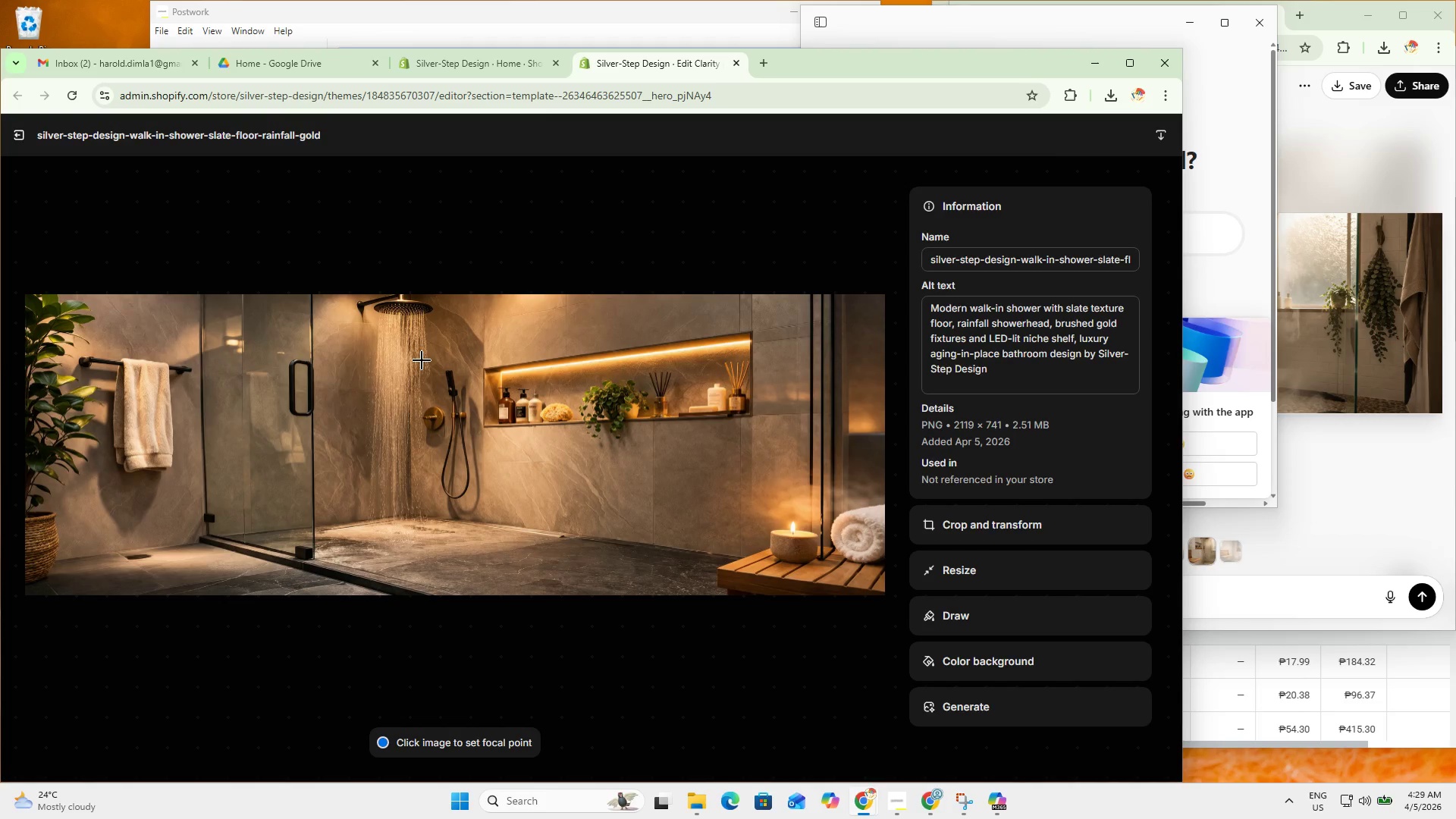 
left_click([12, 137])
 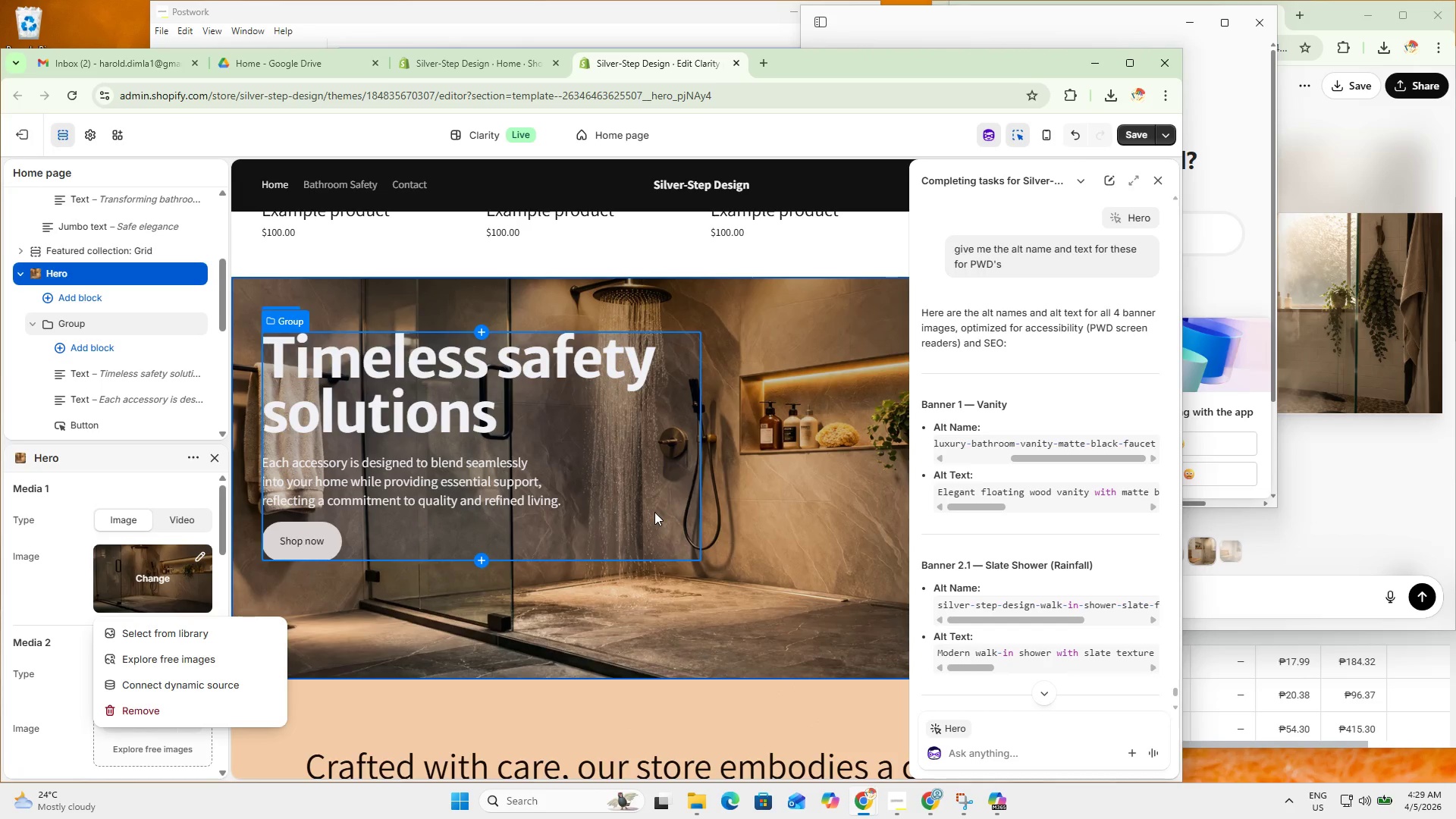 
wait(6.58)
 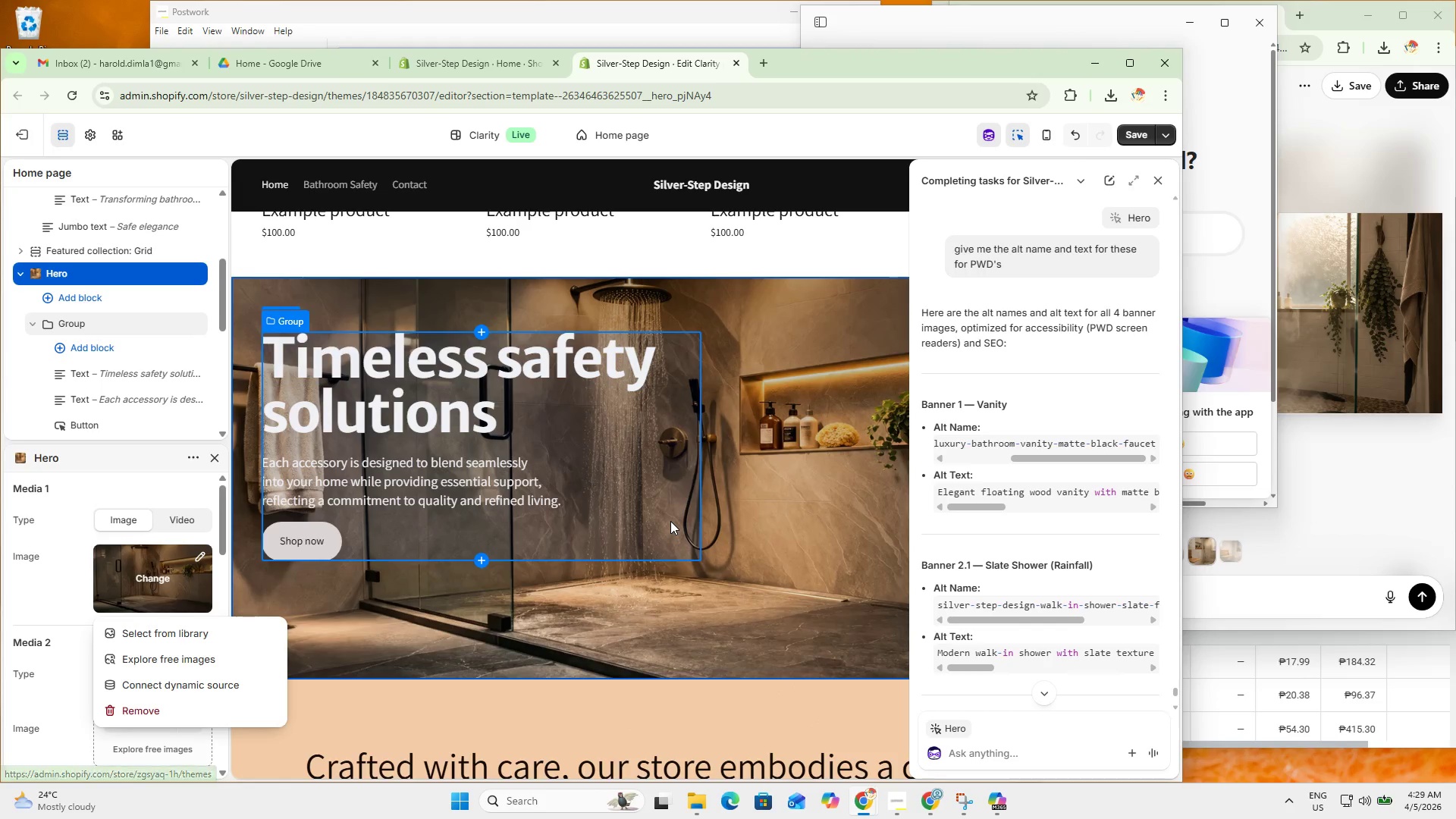 
scroll: coordinate [802, 564], scroll_direction: down, amount: 10.0
 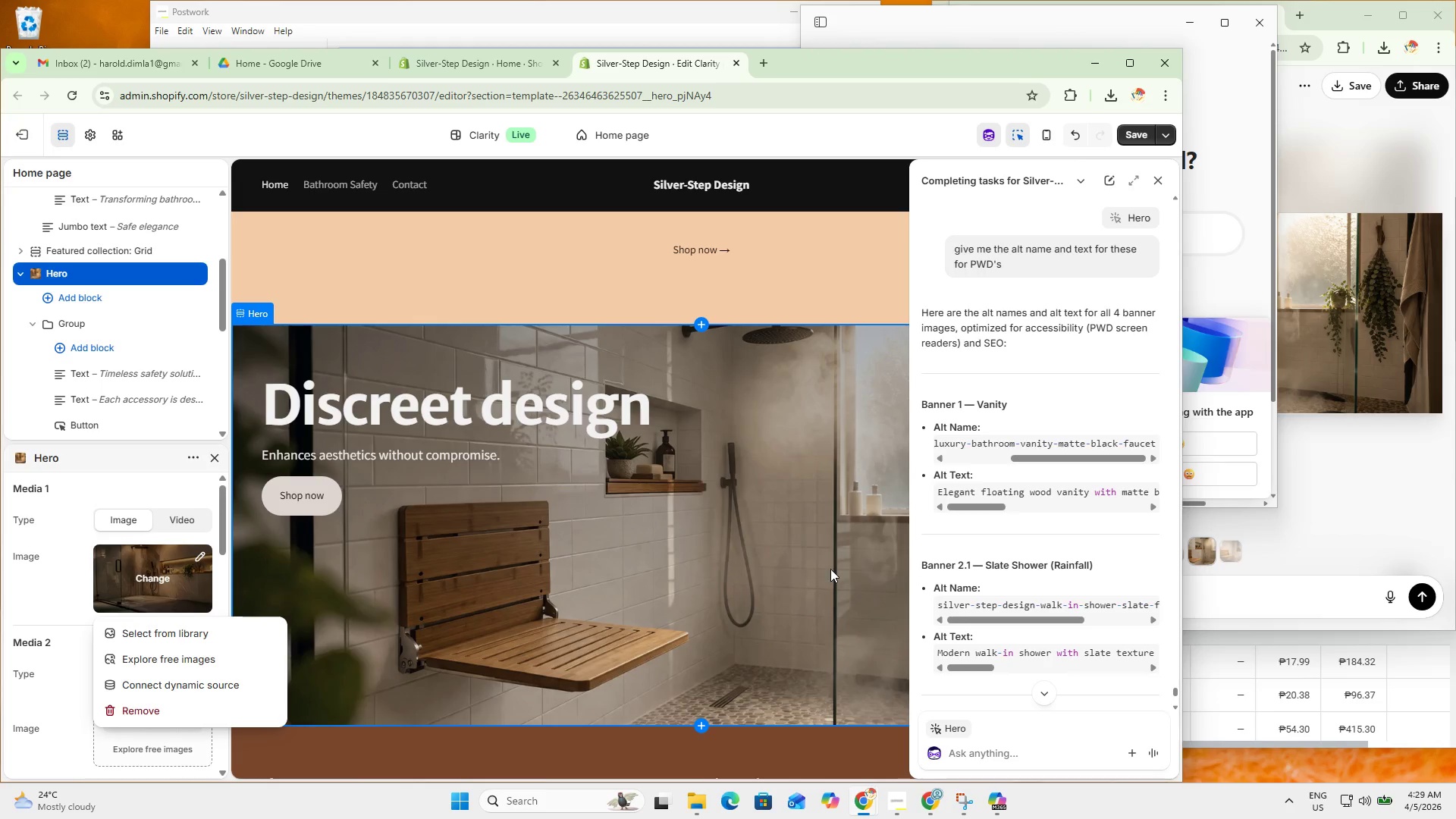 
double_click([1047, 602])
 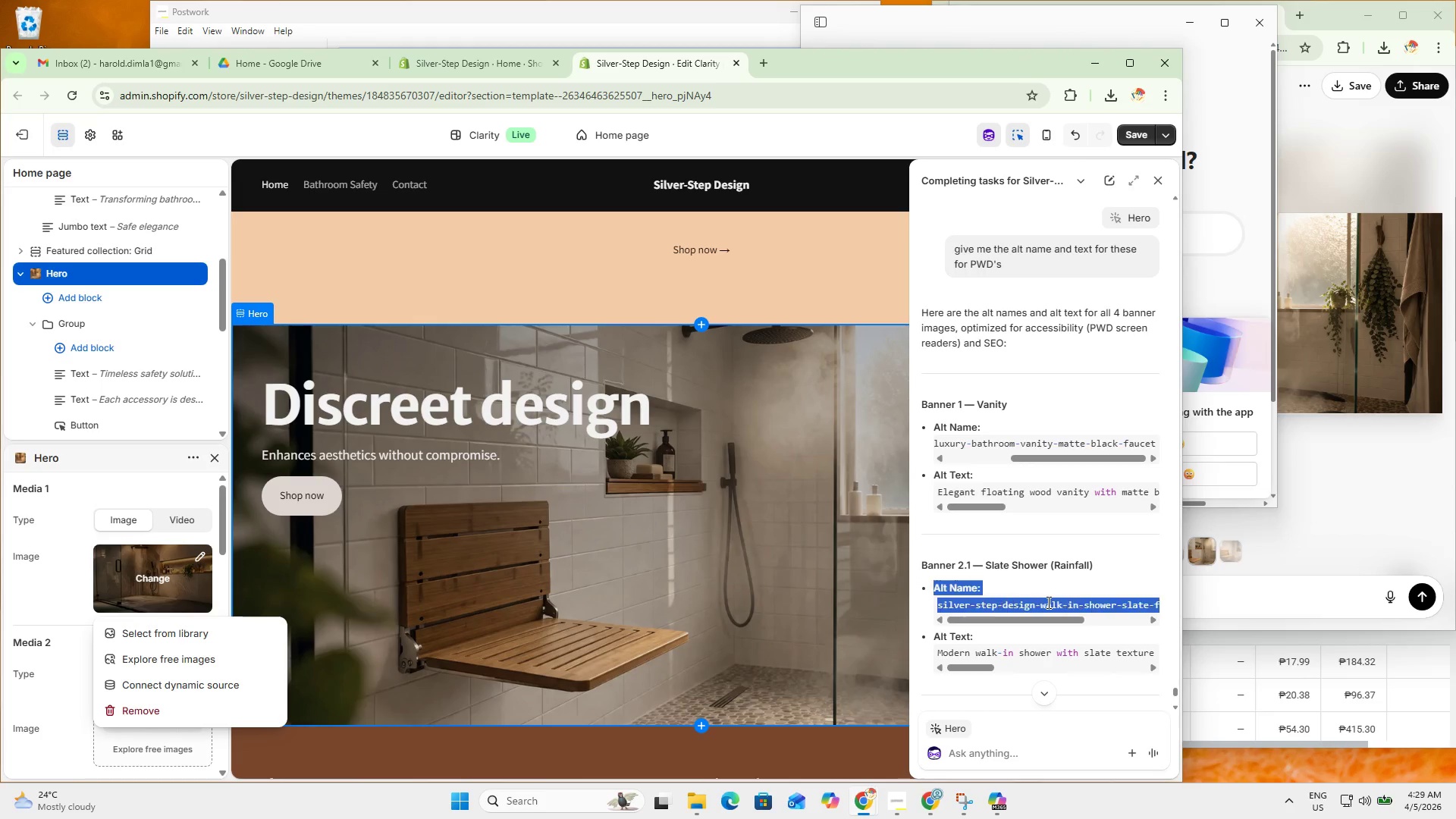 
triple_click([1047, 602])
 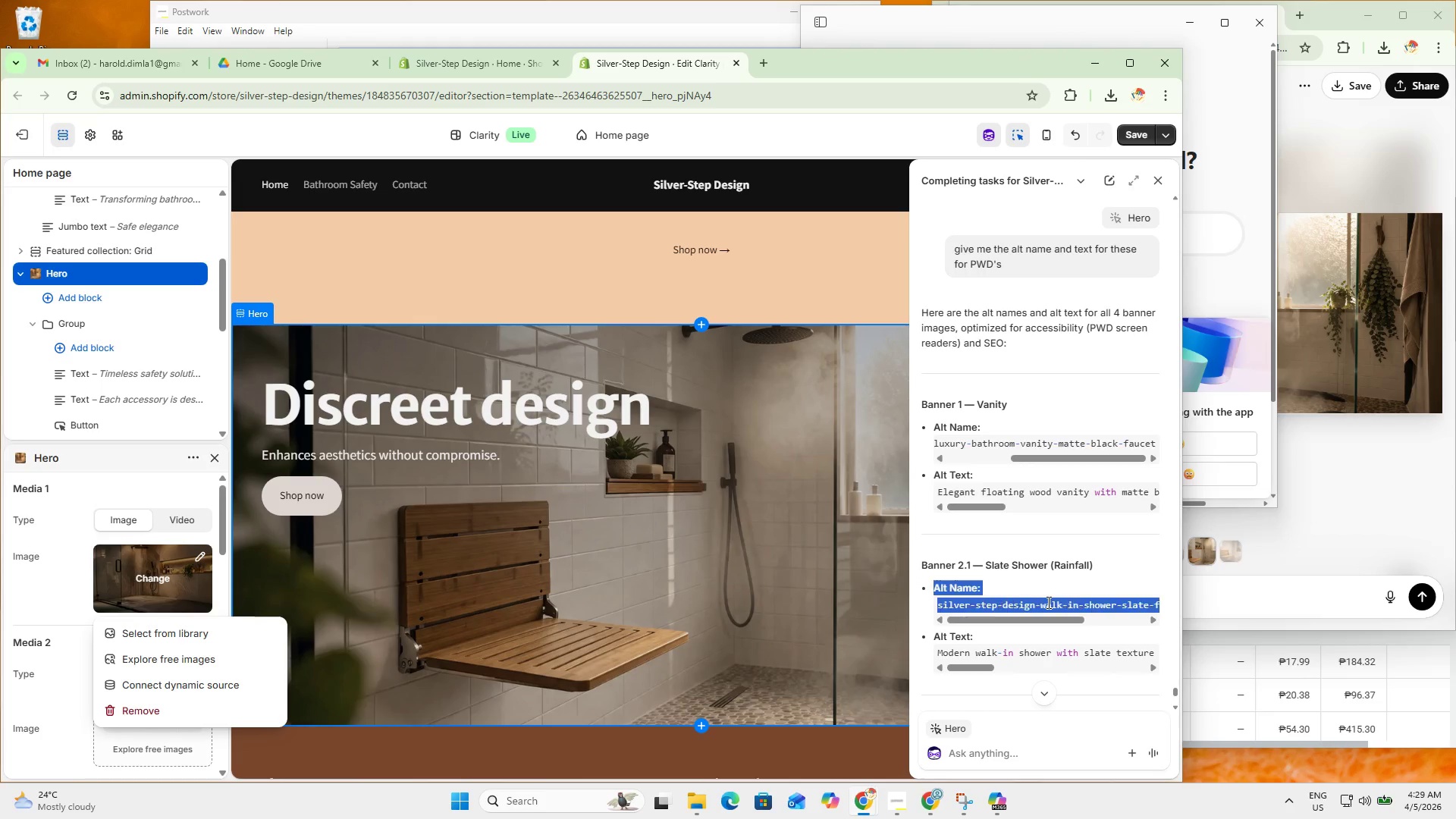 
key(Control+C)
 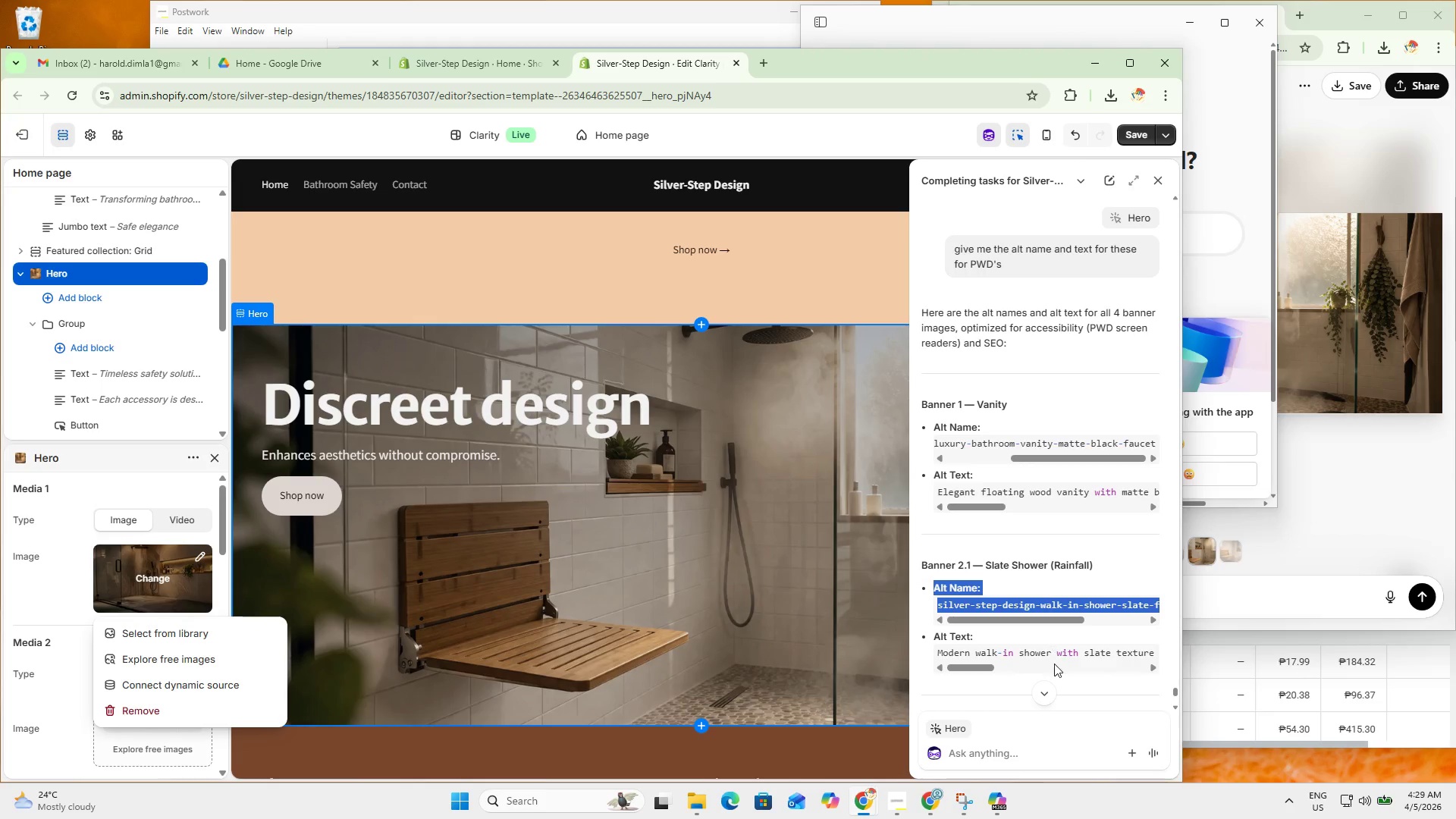 
key(Control+C)
 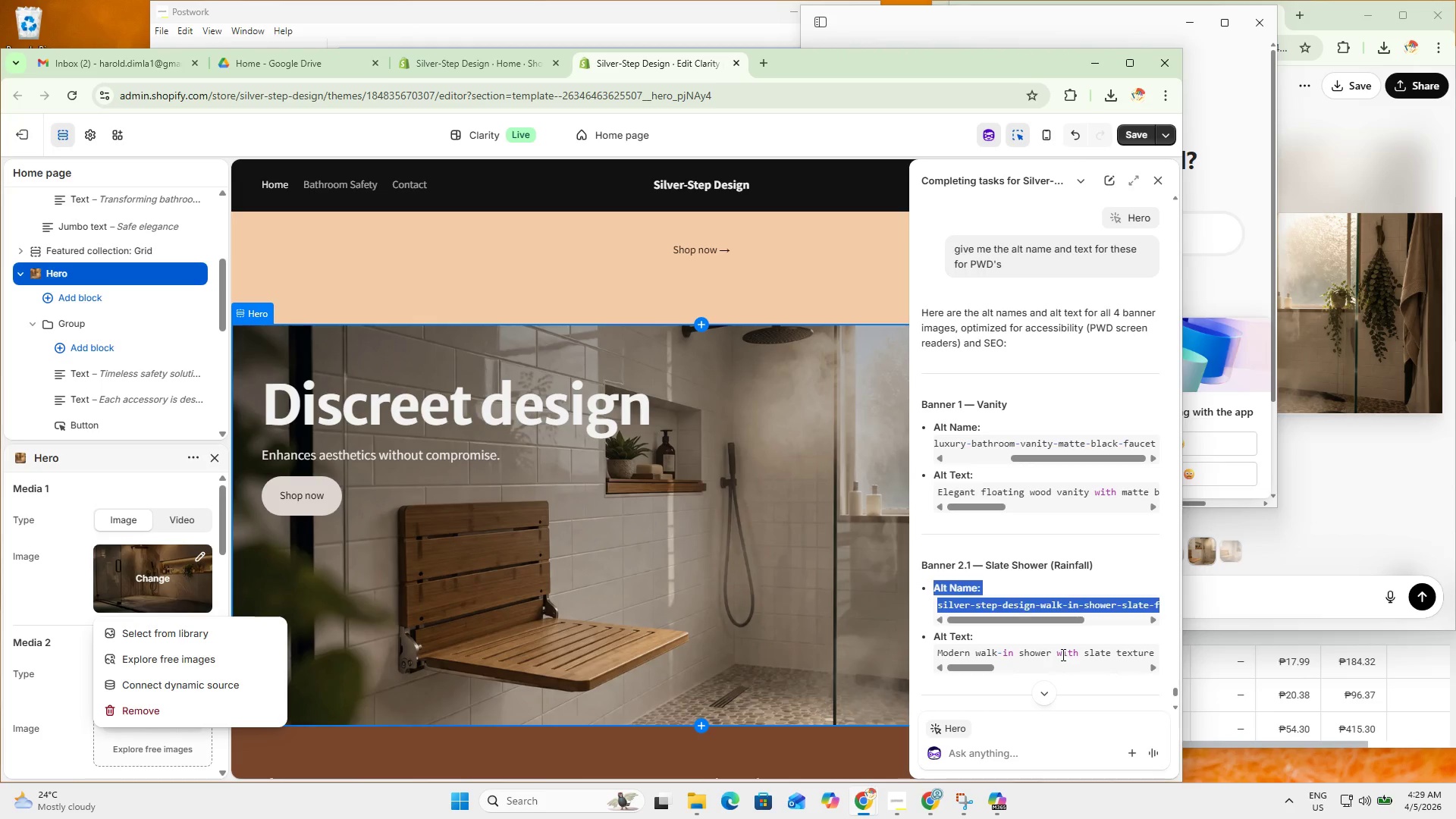 
double_click([1062, 654])
 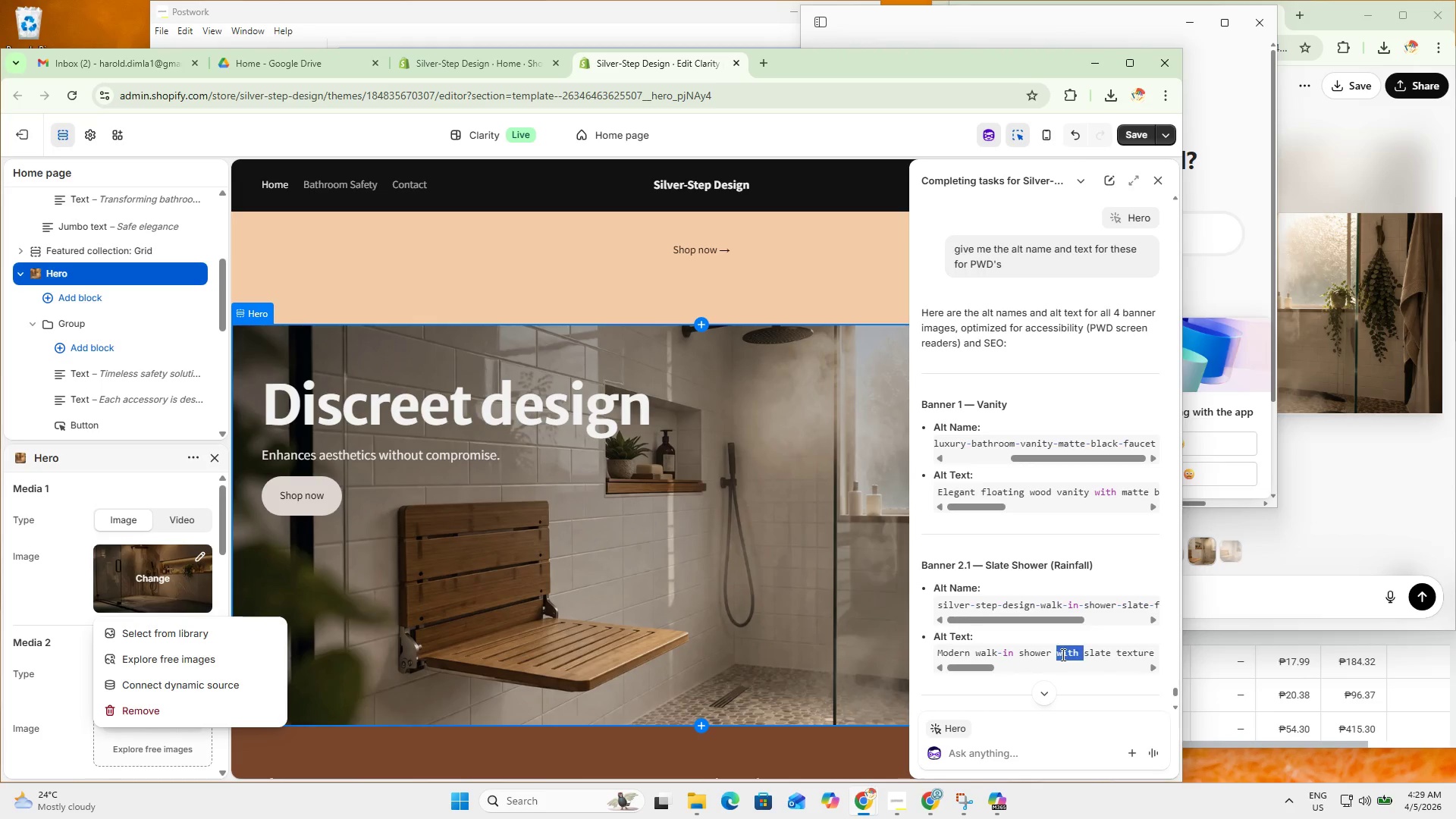 
triple_click([1062, 654])
 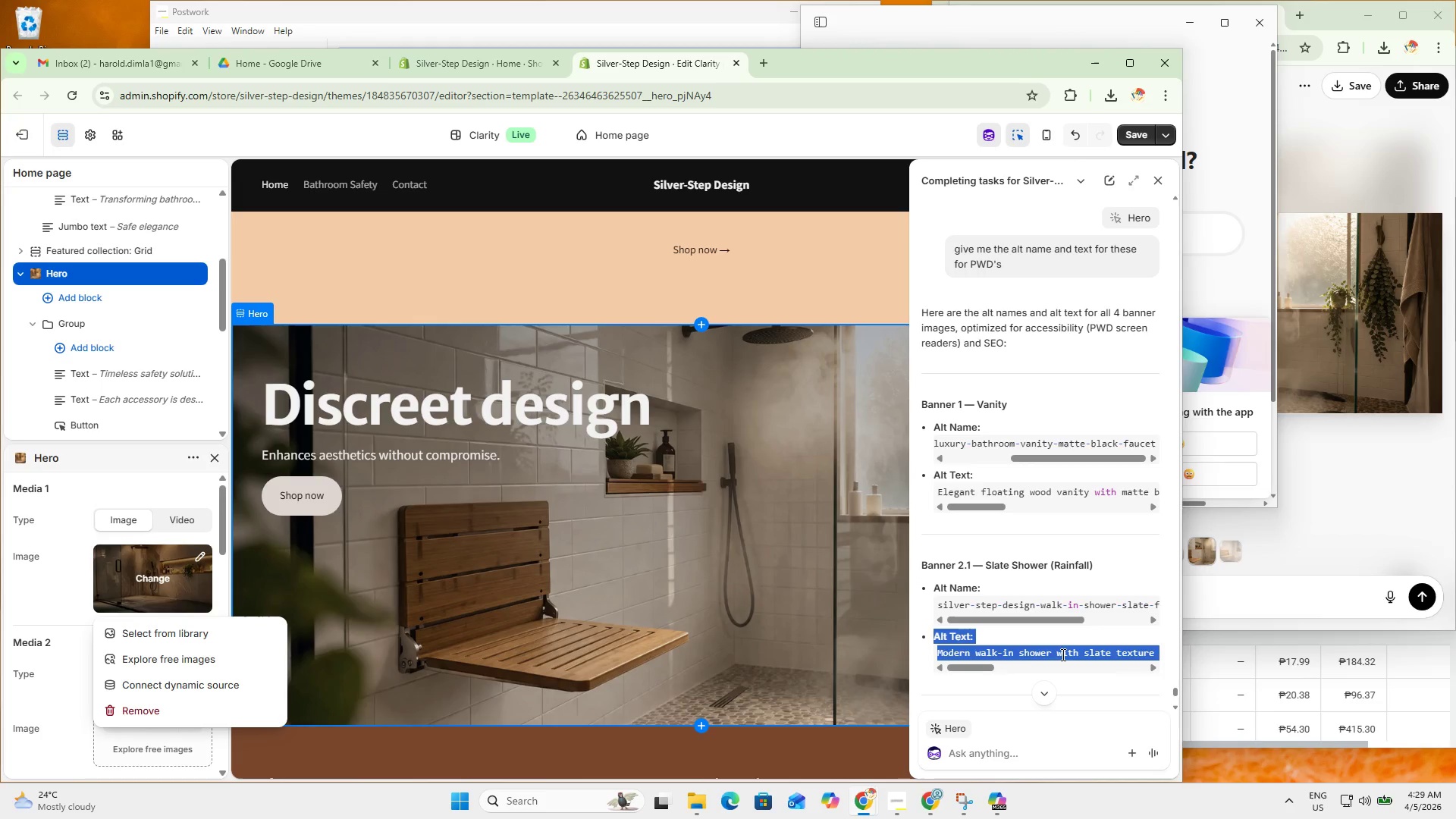 
key(Control+C)
 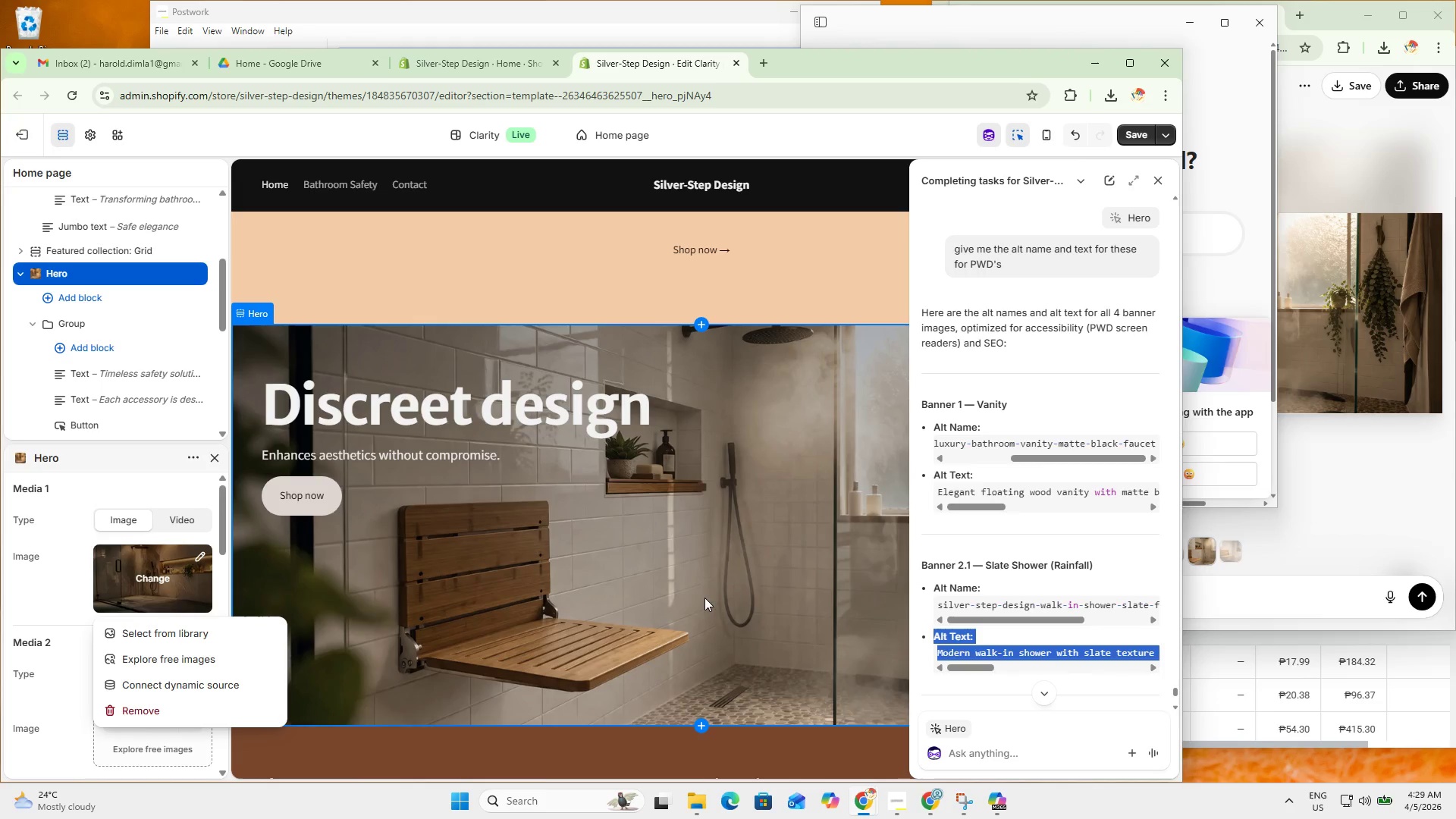 
key(Control+C)
 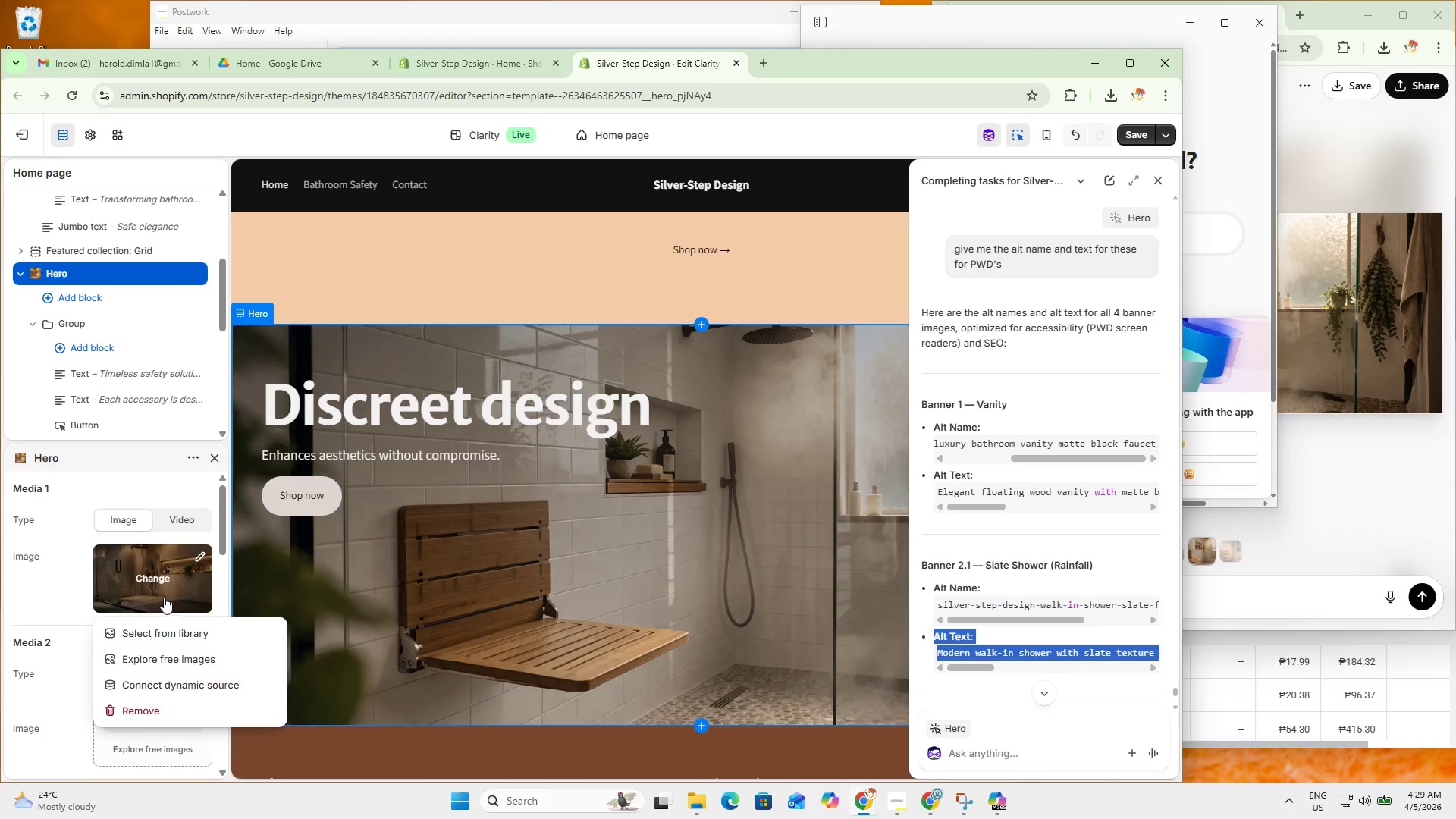 
left_click([155, 579])
 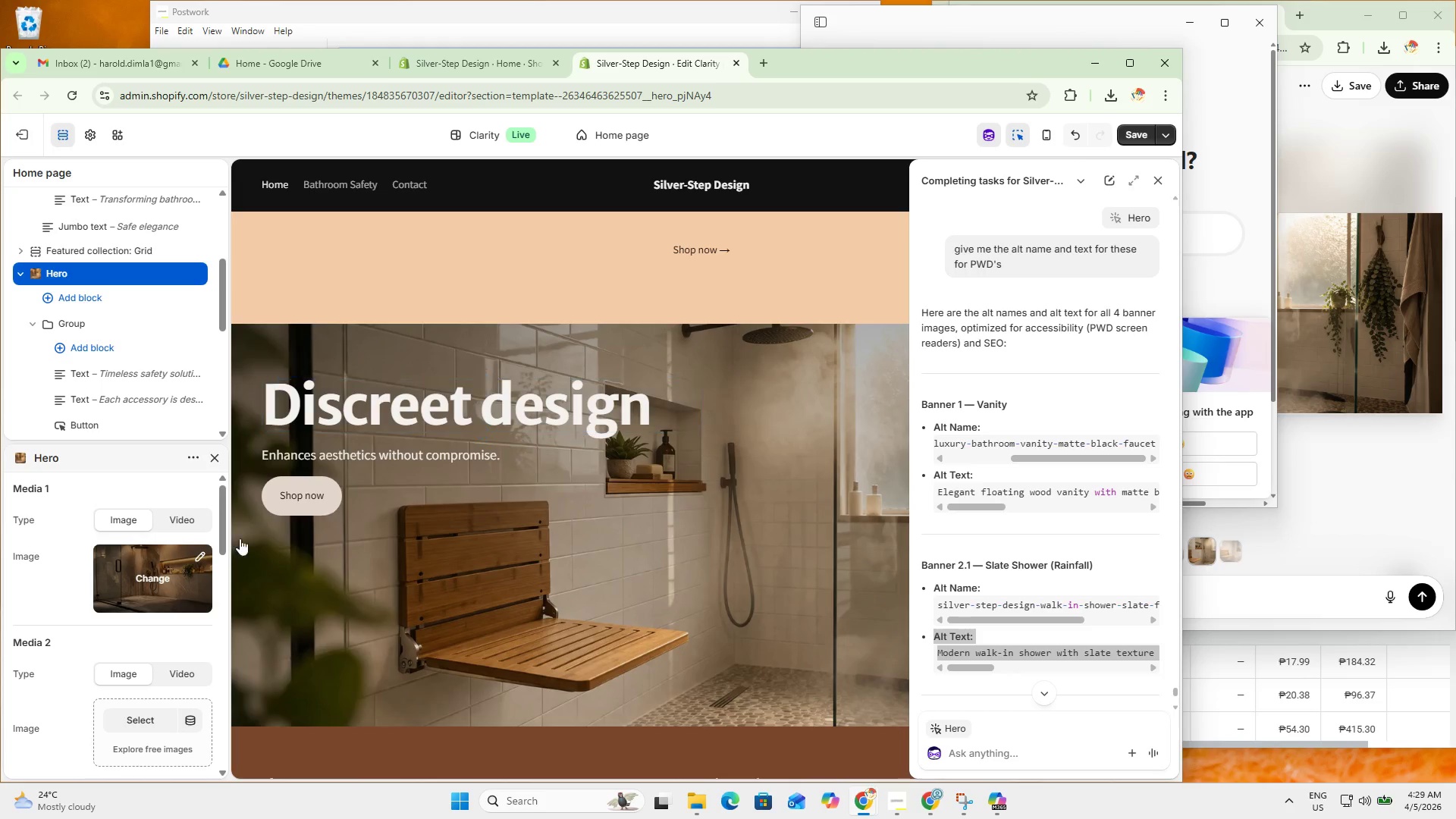 
left_click([152, 571])
 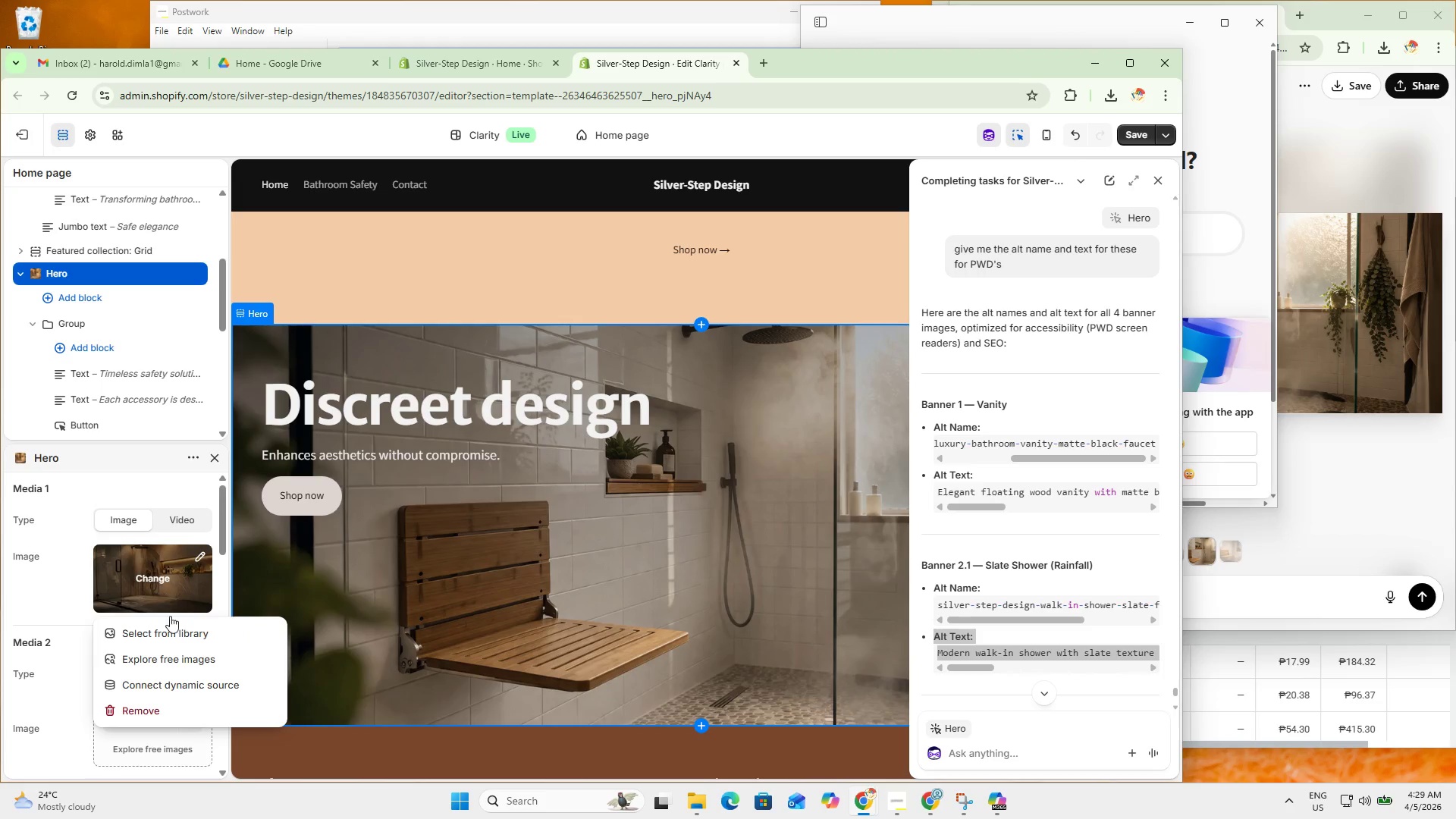 
left_click([177, 632])
 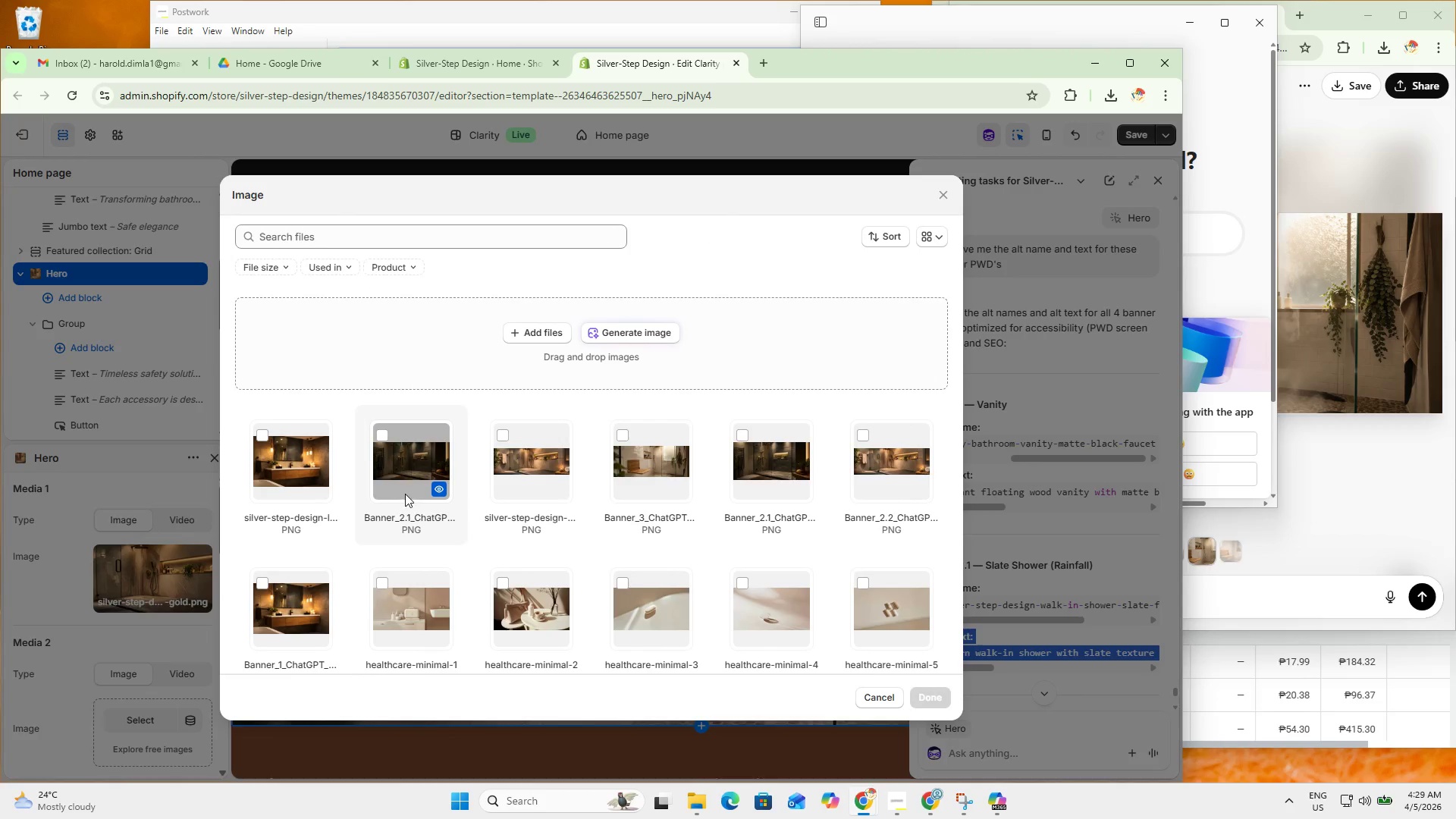 
left_click([941, 194])
 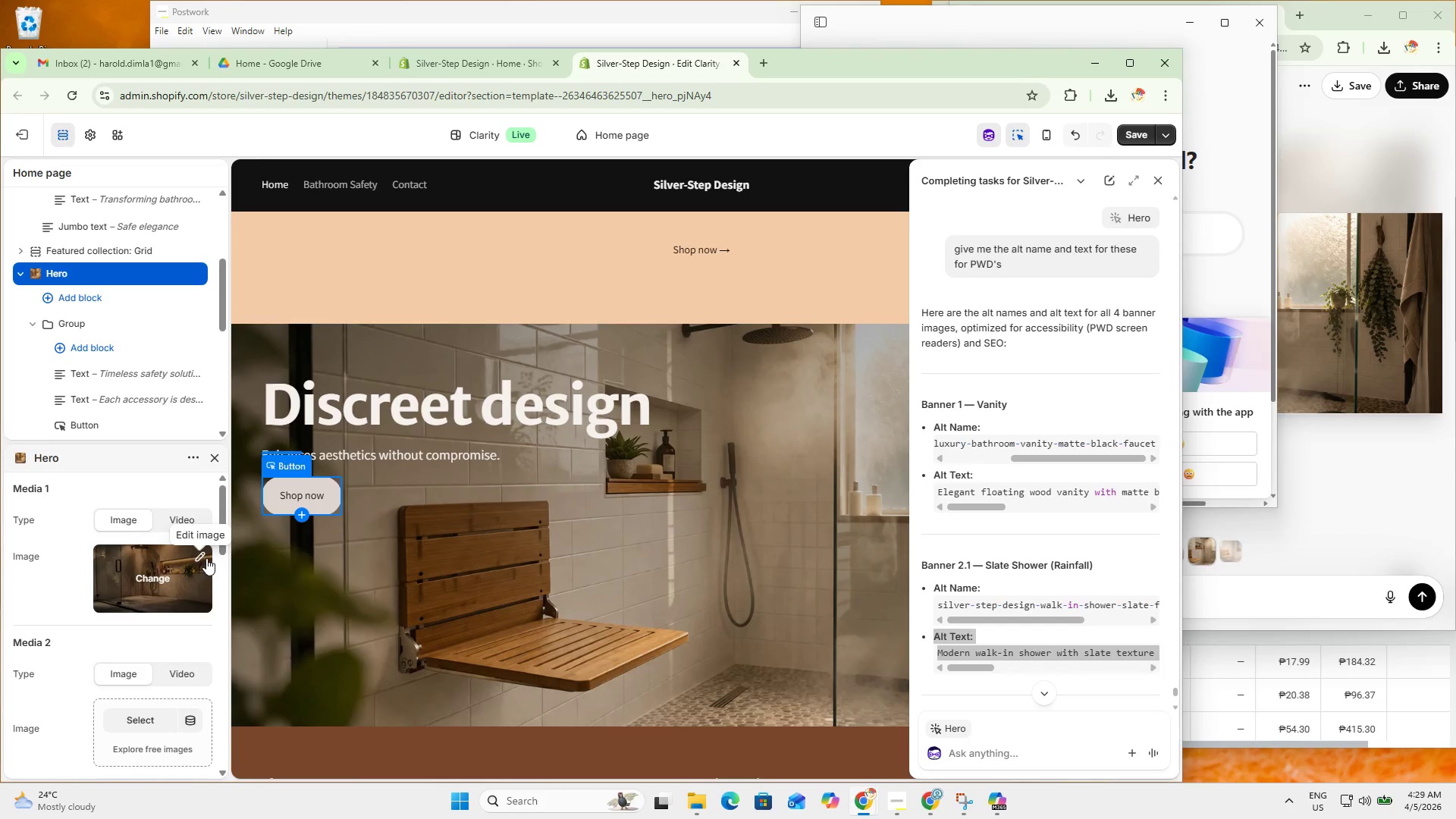 
left_click([200, 554])
 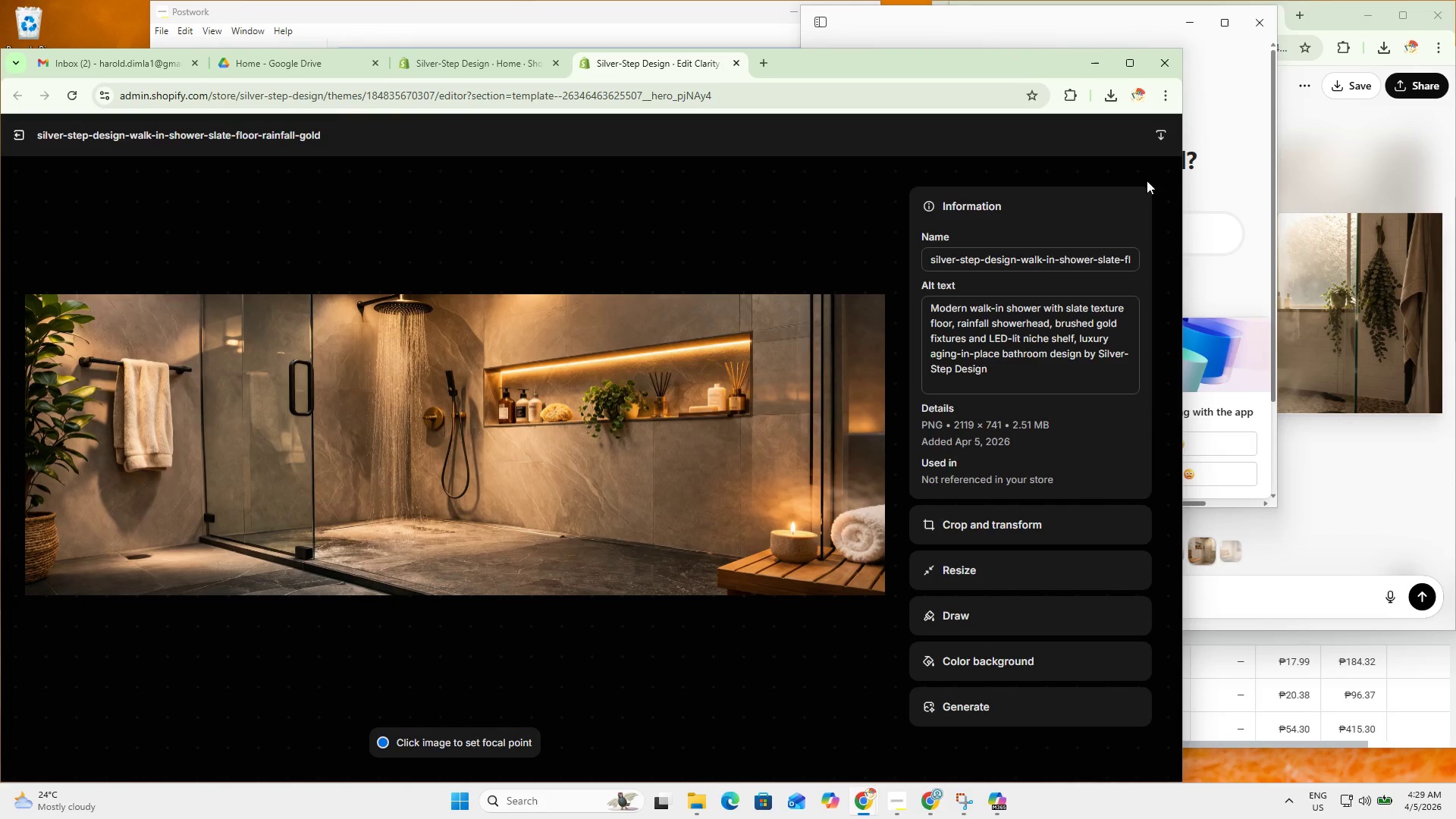 
double_click([1025, 262])
 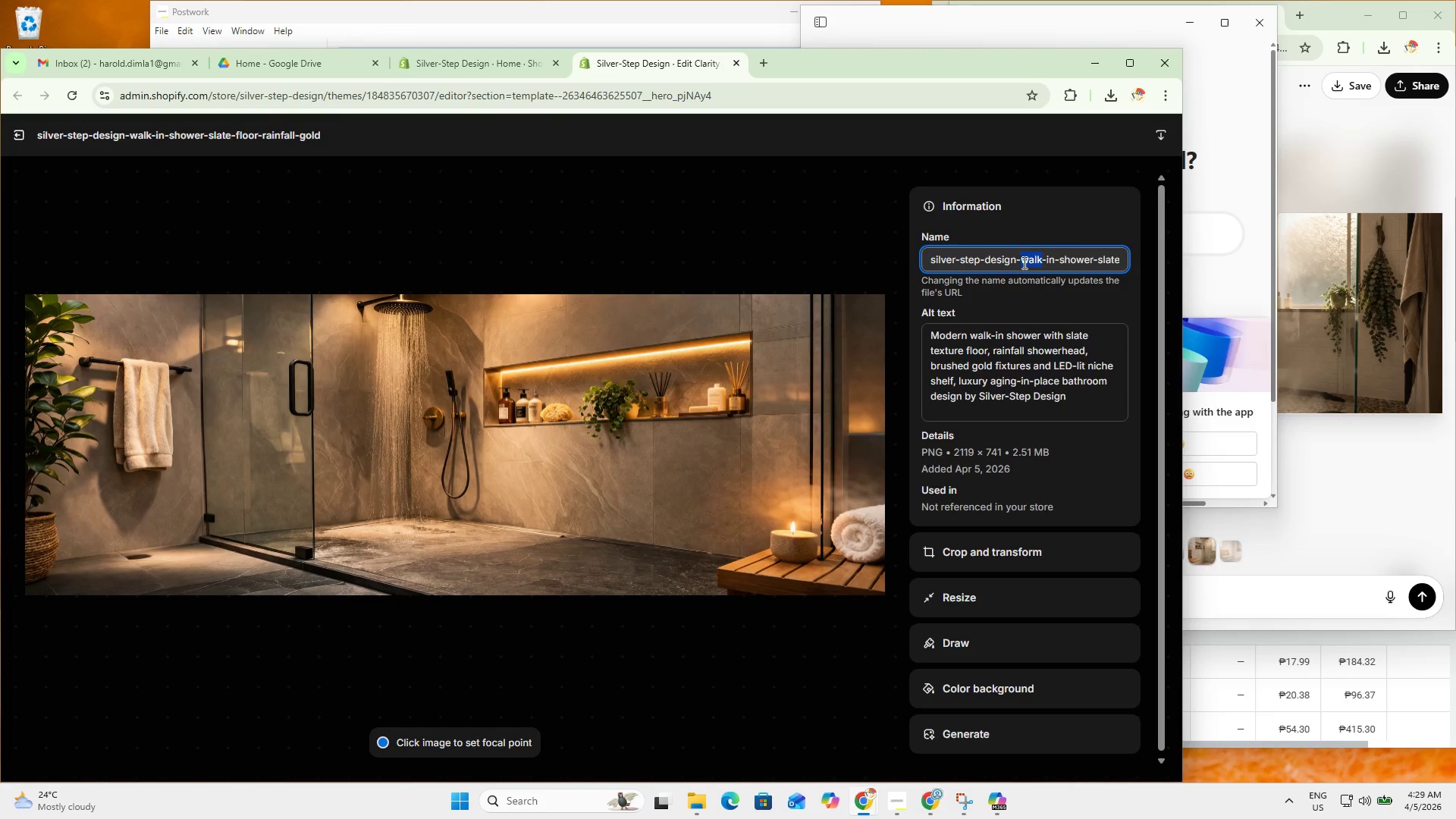 
double_click([1020, 262])
 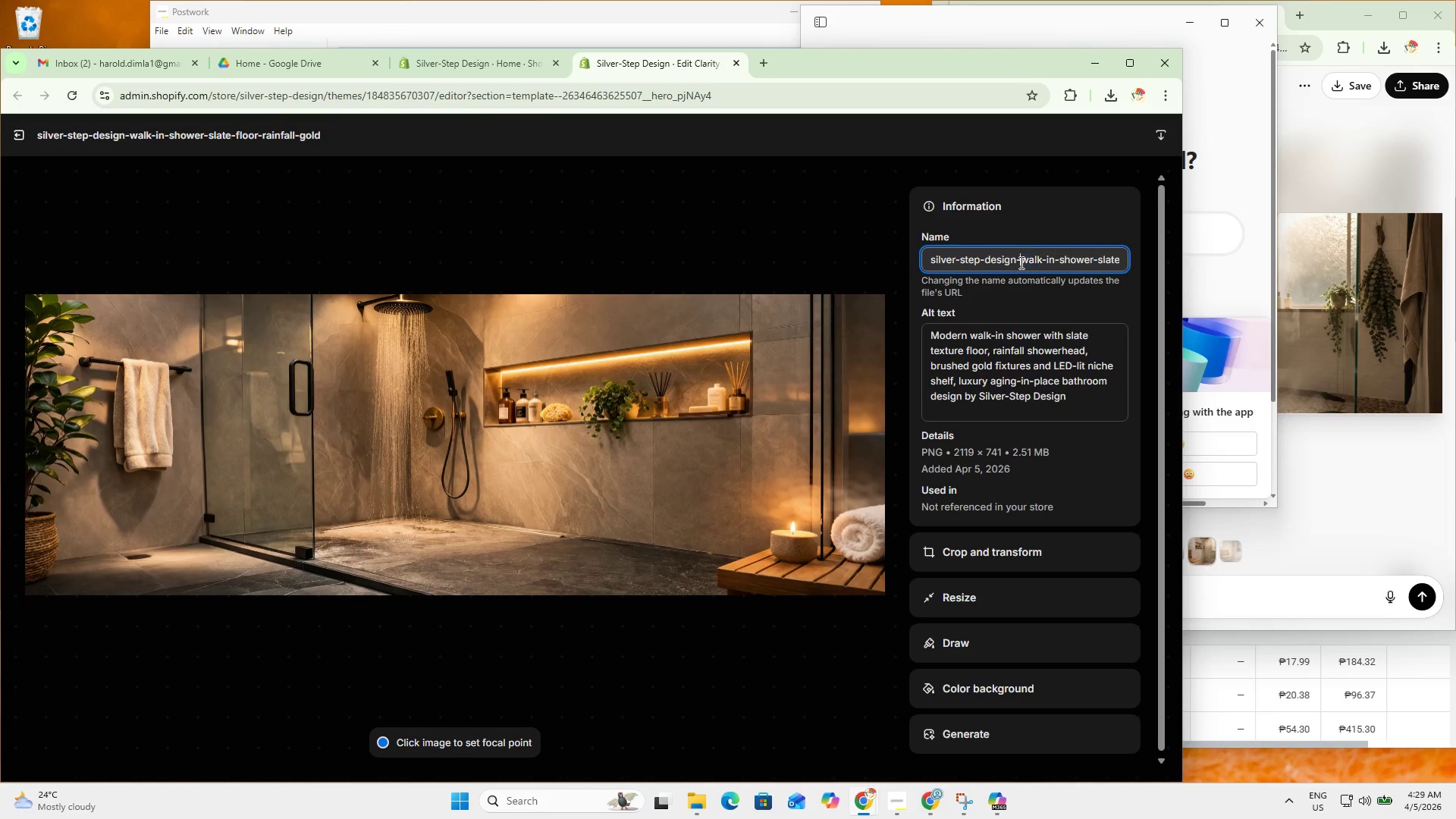 
triple_click([1020, 262])
 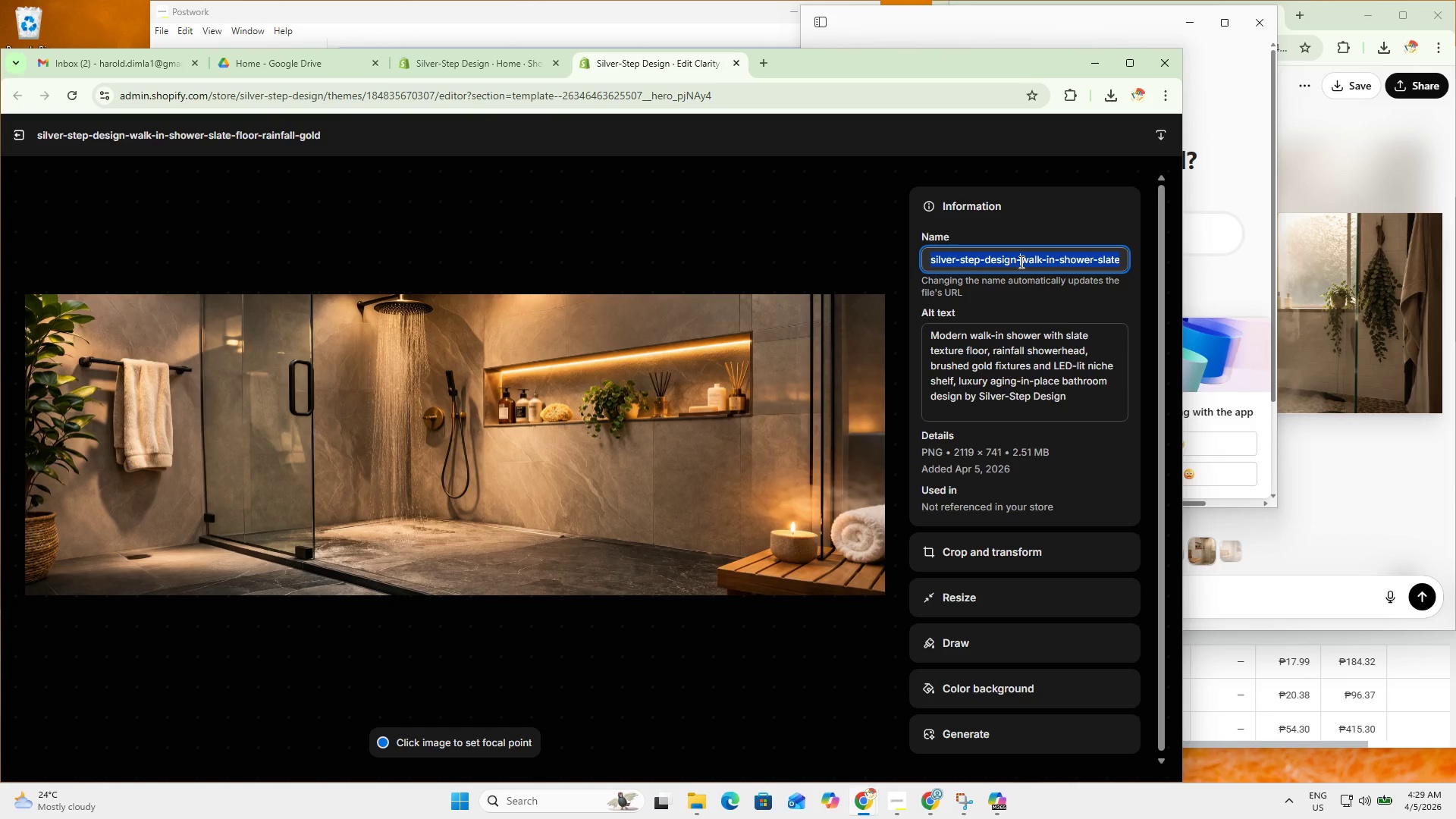 
triple_click([1020, 262])
 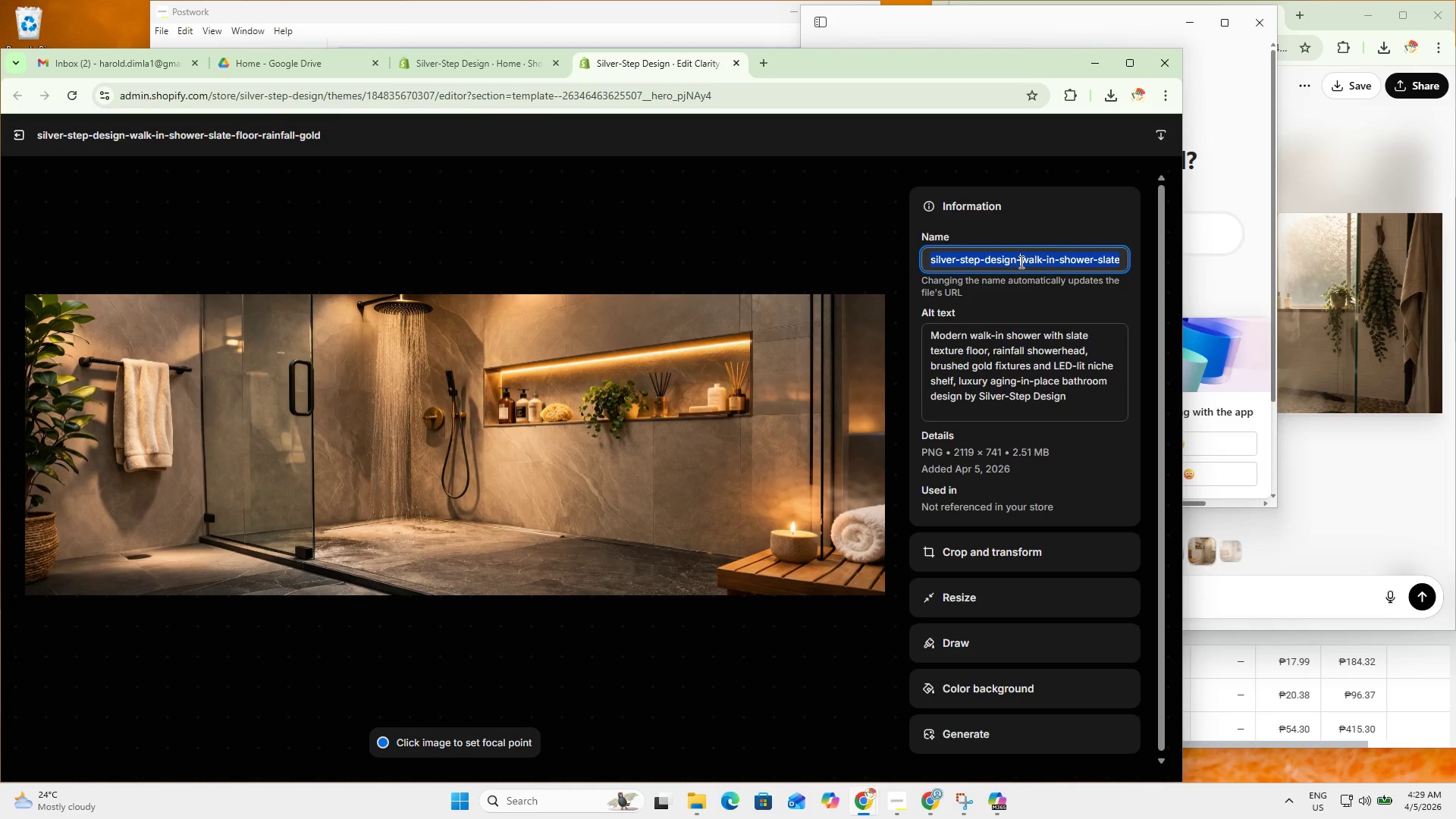 
left_click_drag(start_coordinate=[1024, 260], to_coordinate=[1024, 256])
 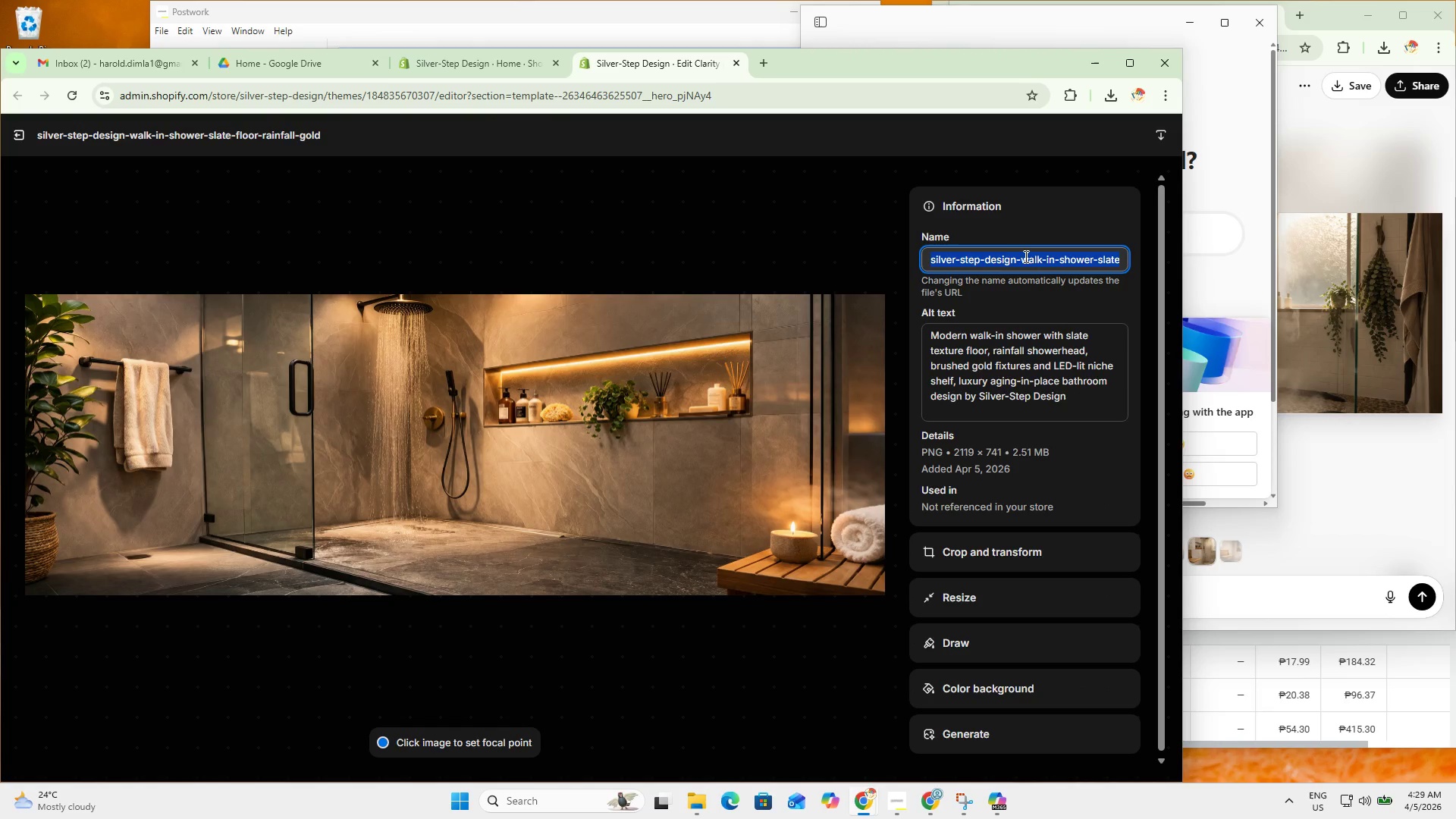 
key(Meta+V)
 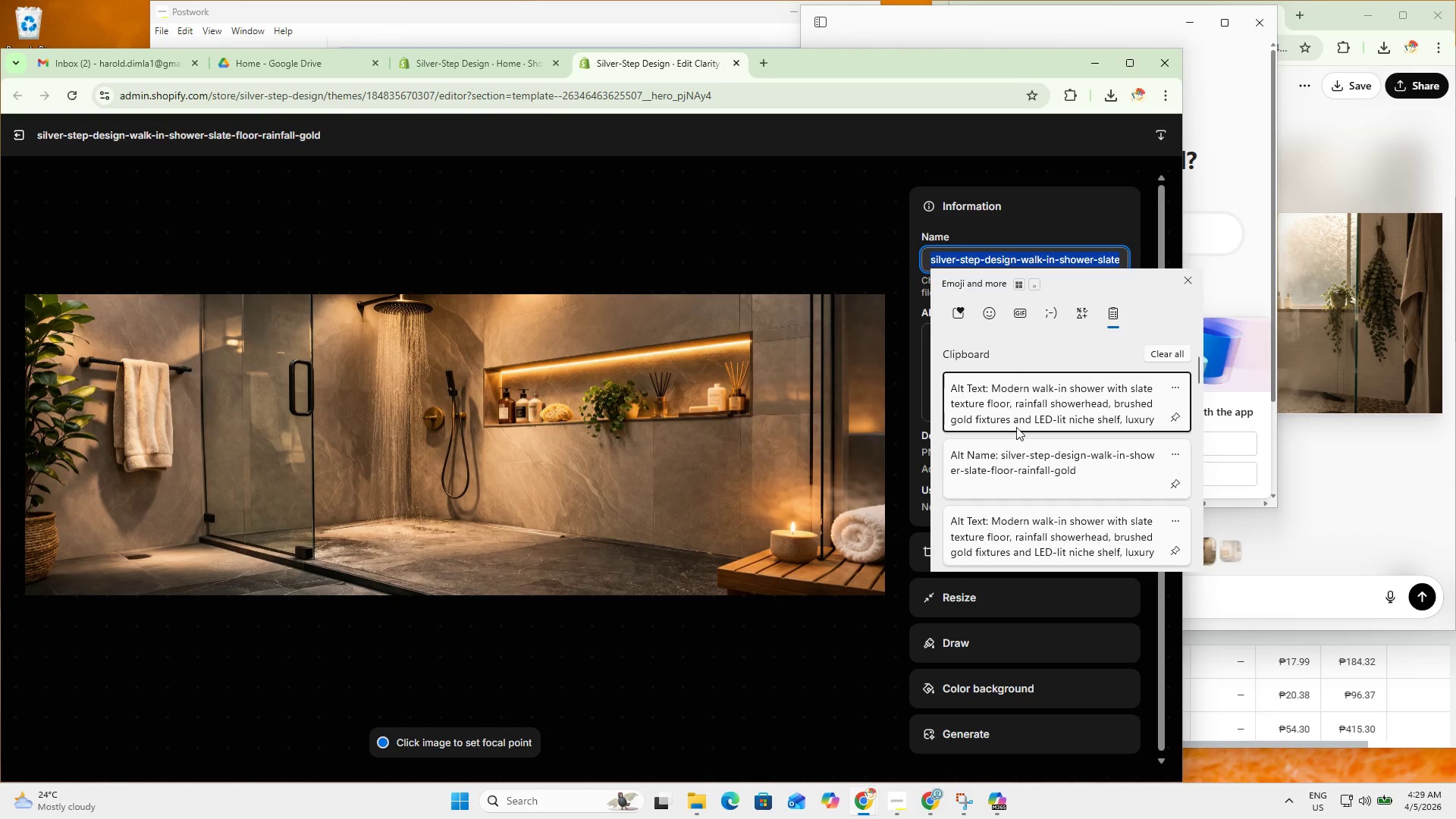 
left_click([1018, 466])
 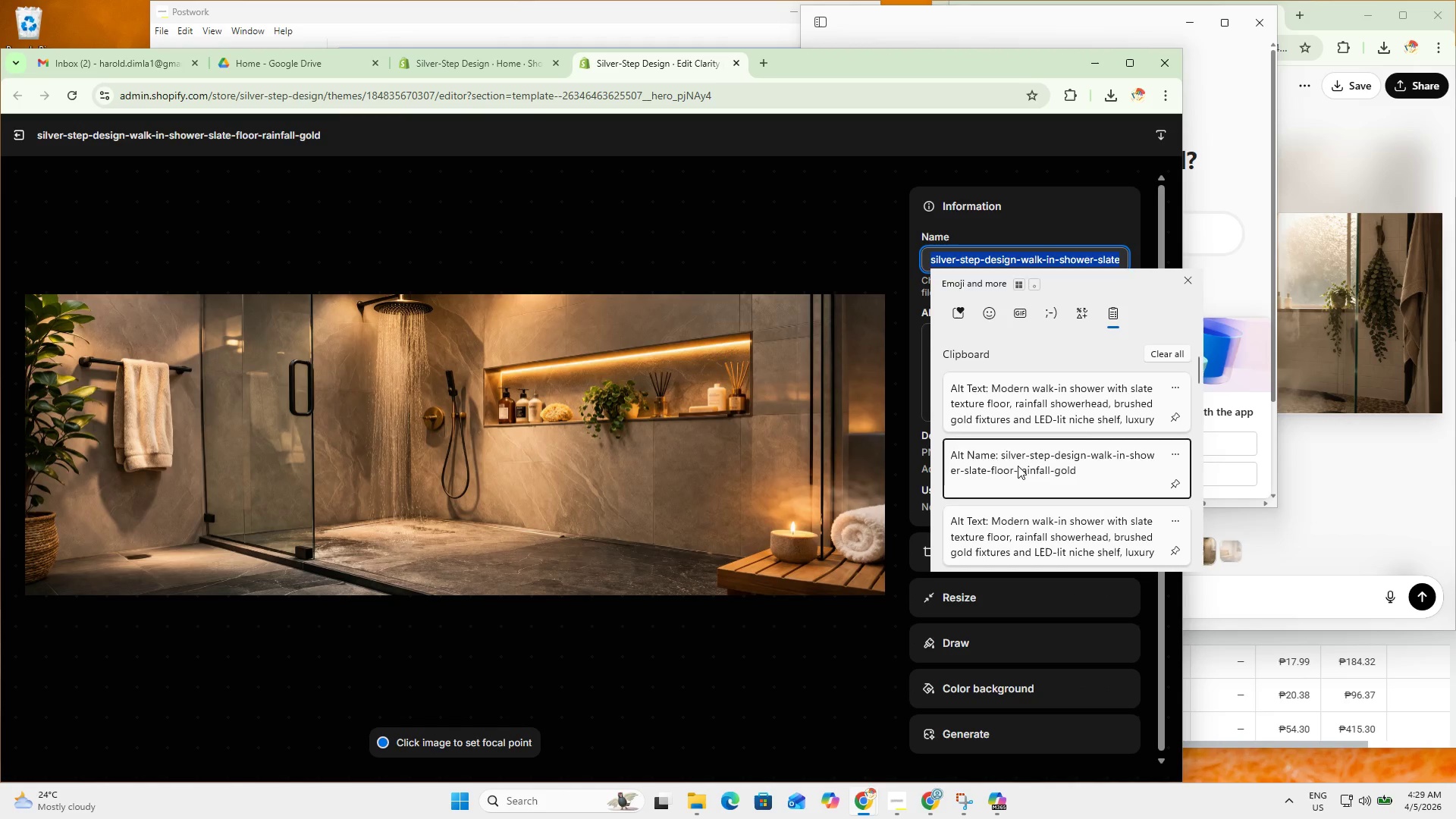 
key(Control+ControlLeft)
 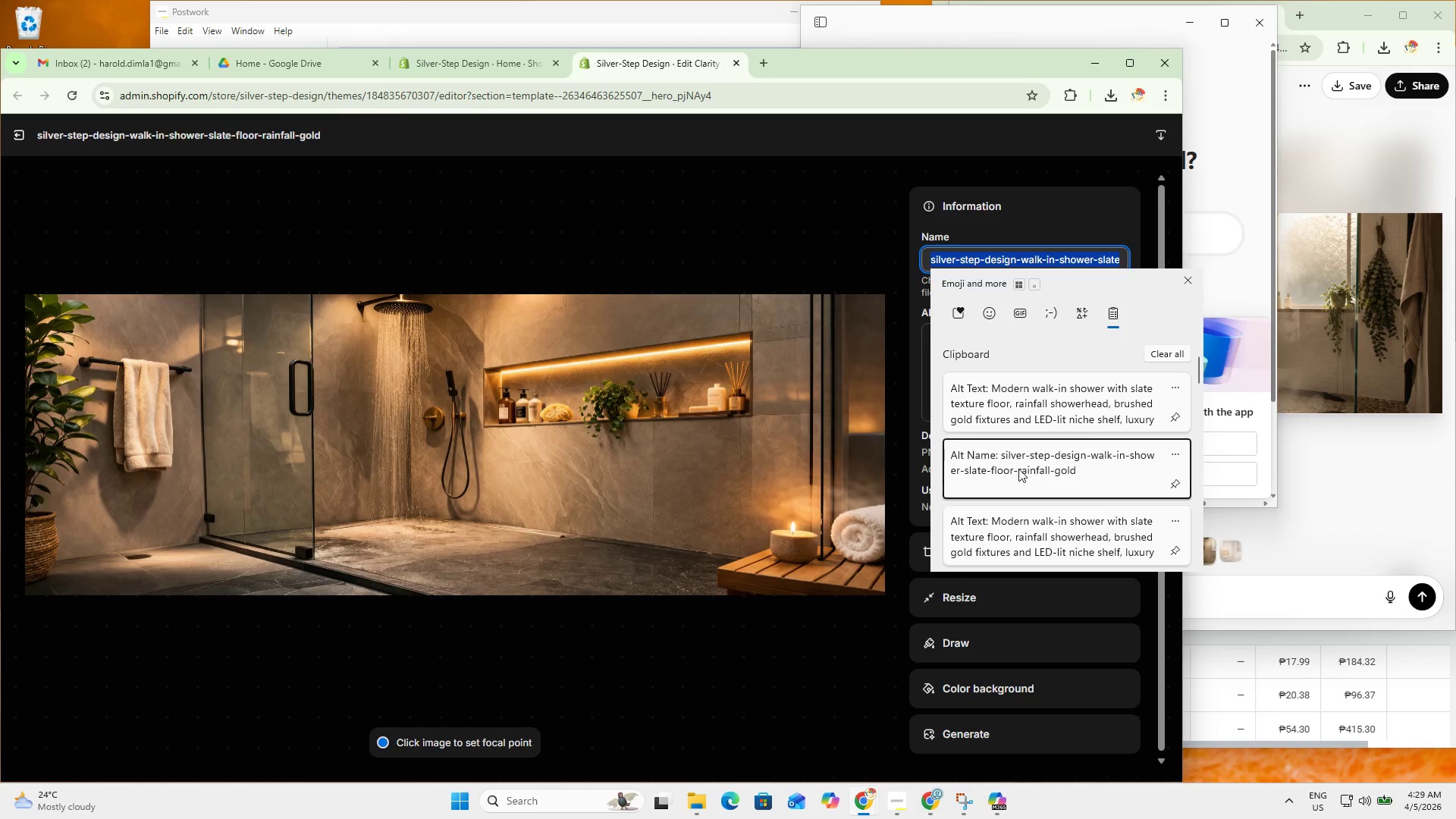 
key(Control+V)
 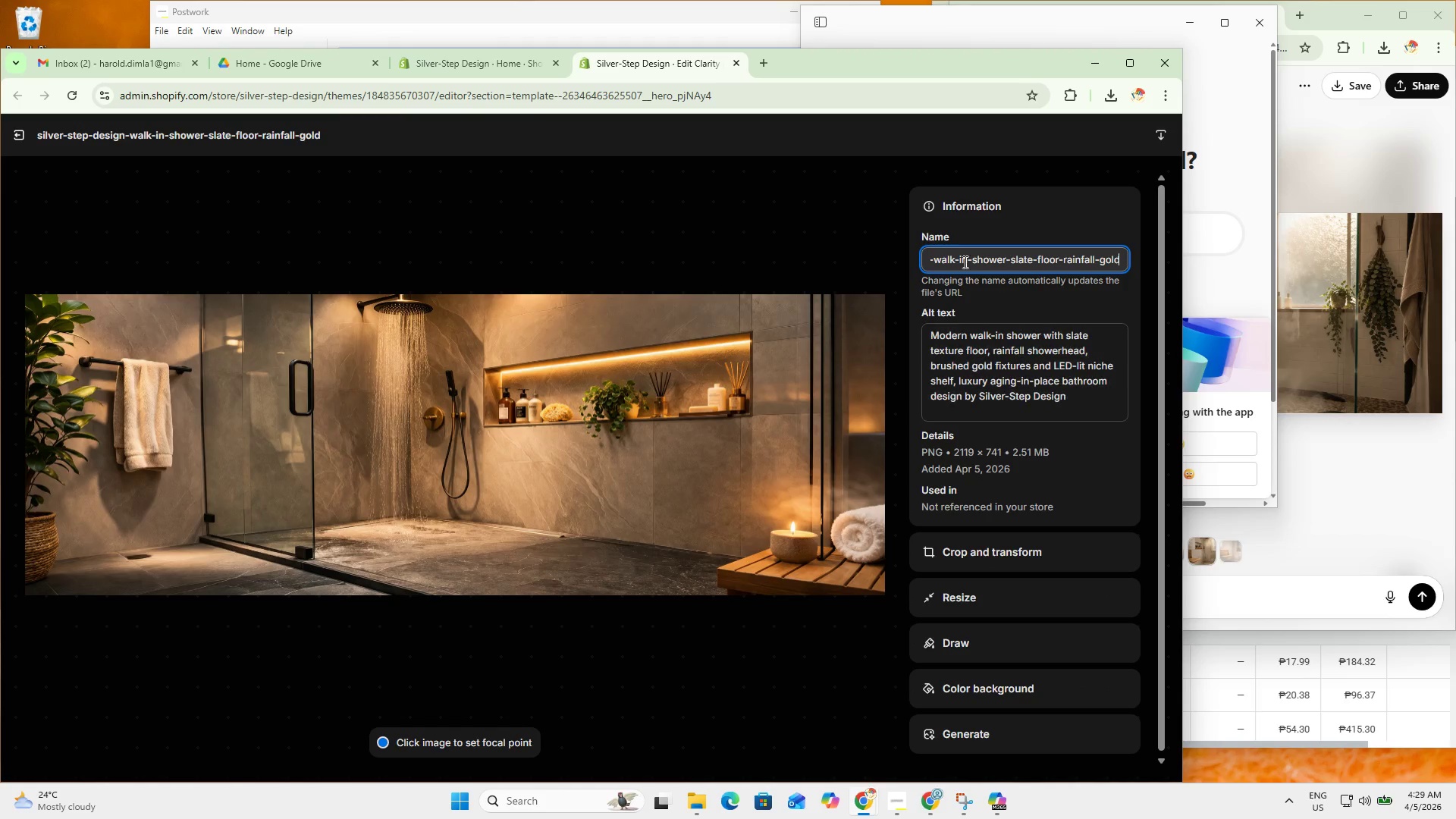 
left_click_drag(start_coordinate=[961, 251], to_coordinate=[846, 256])
 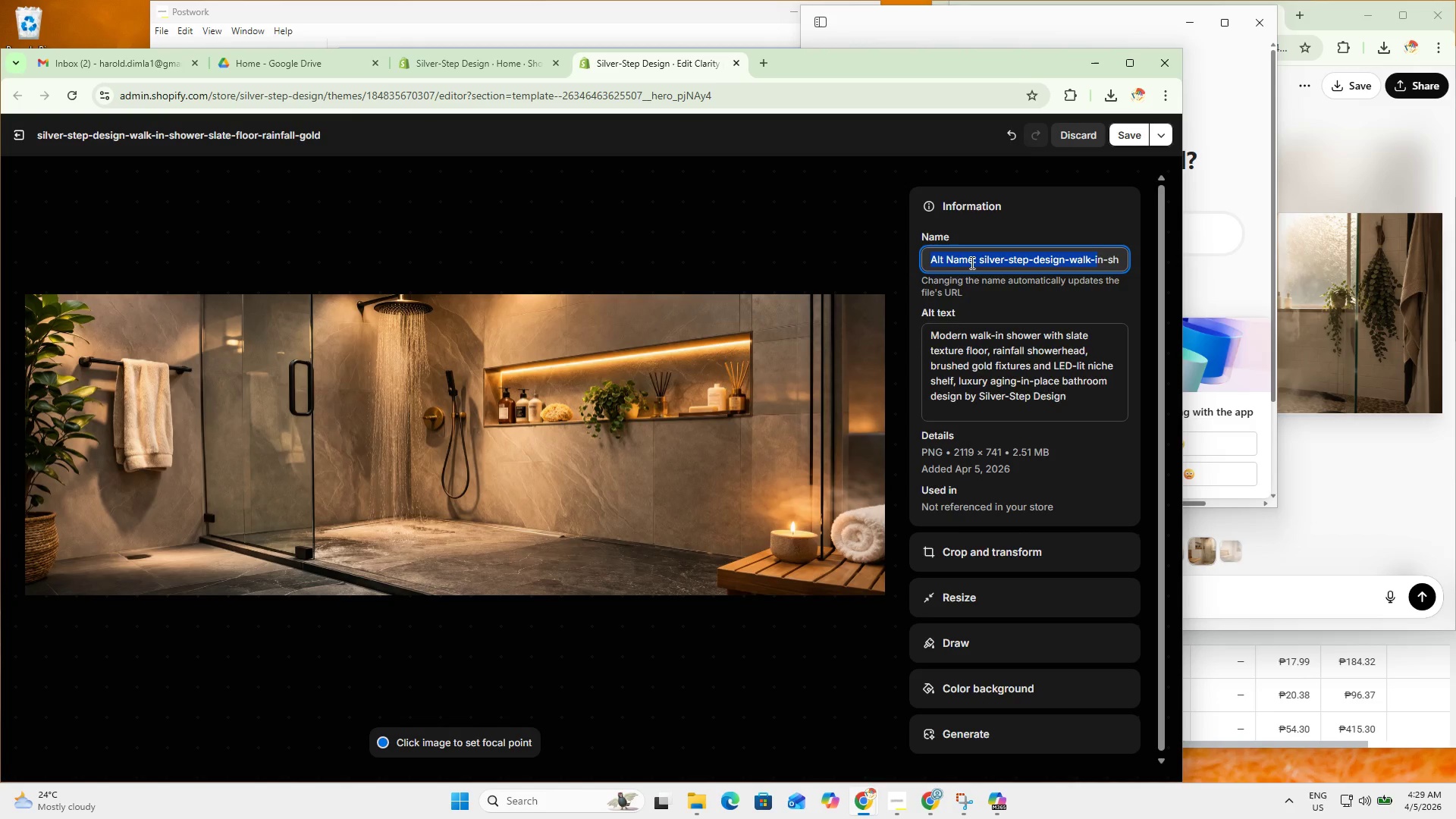 
left_click([994, 273])
 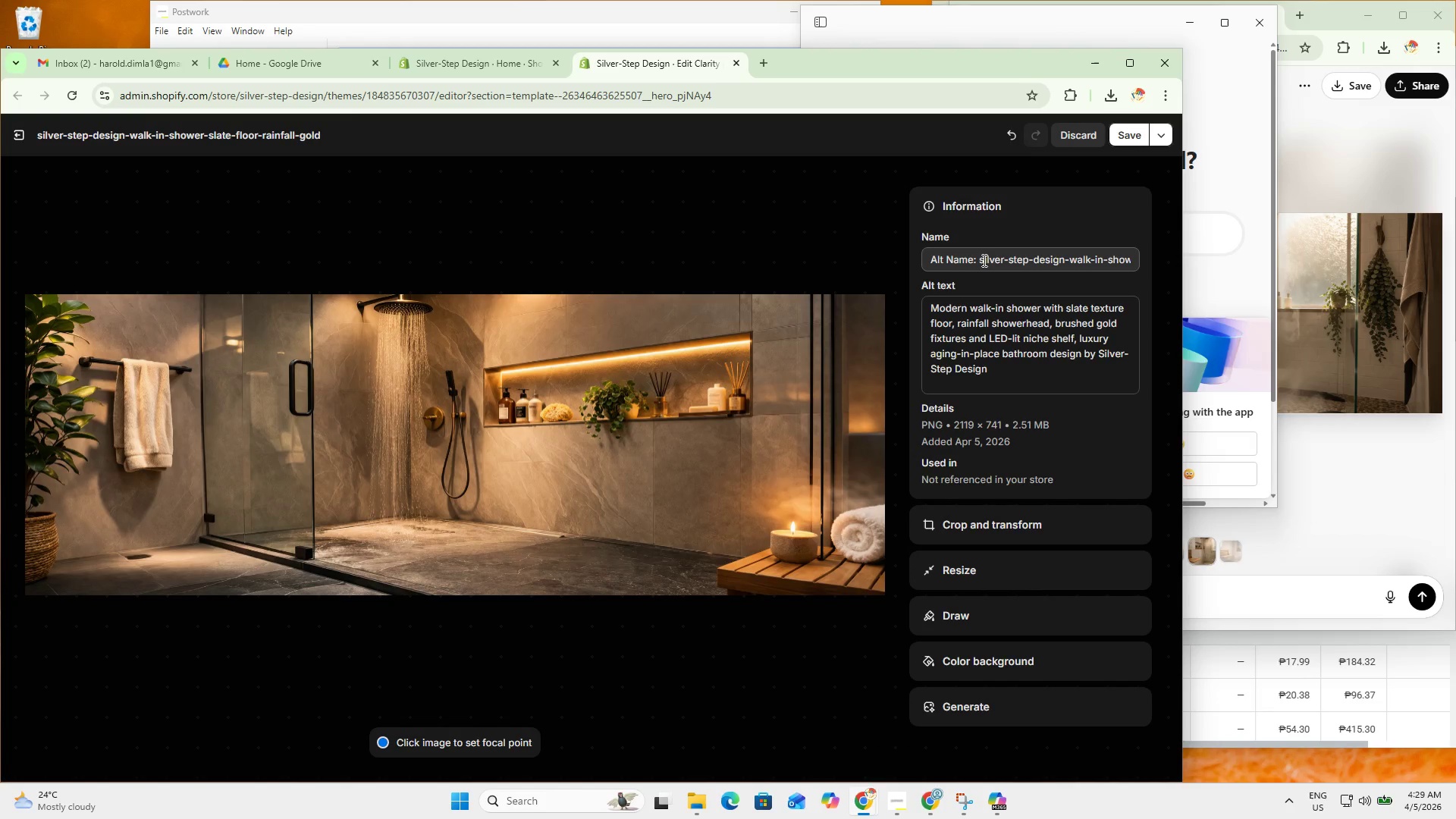 
left_click_drag(start_coordinate=[978, 257], to_coordinate=[895, 253])
 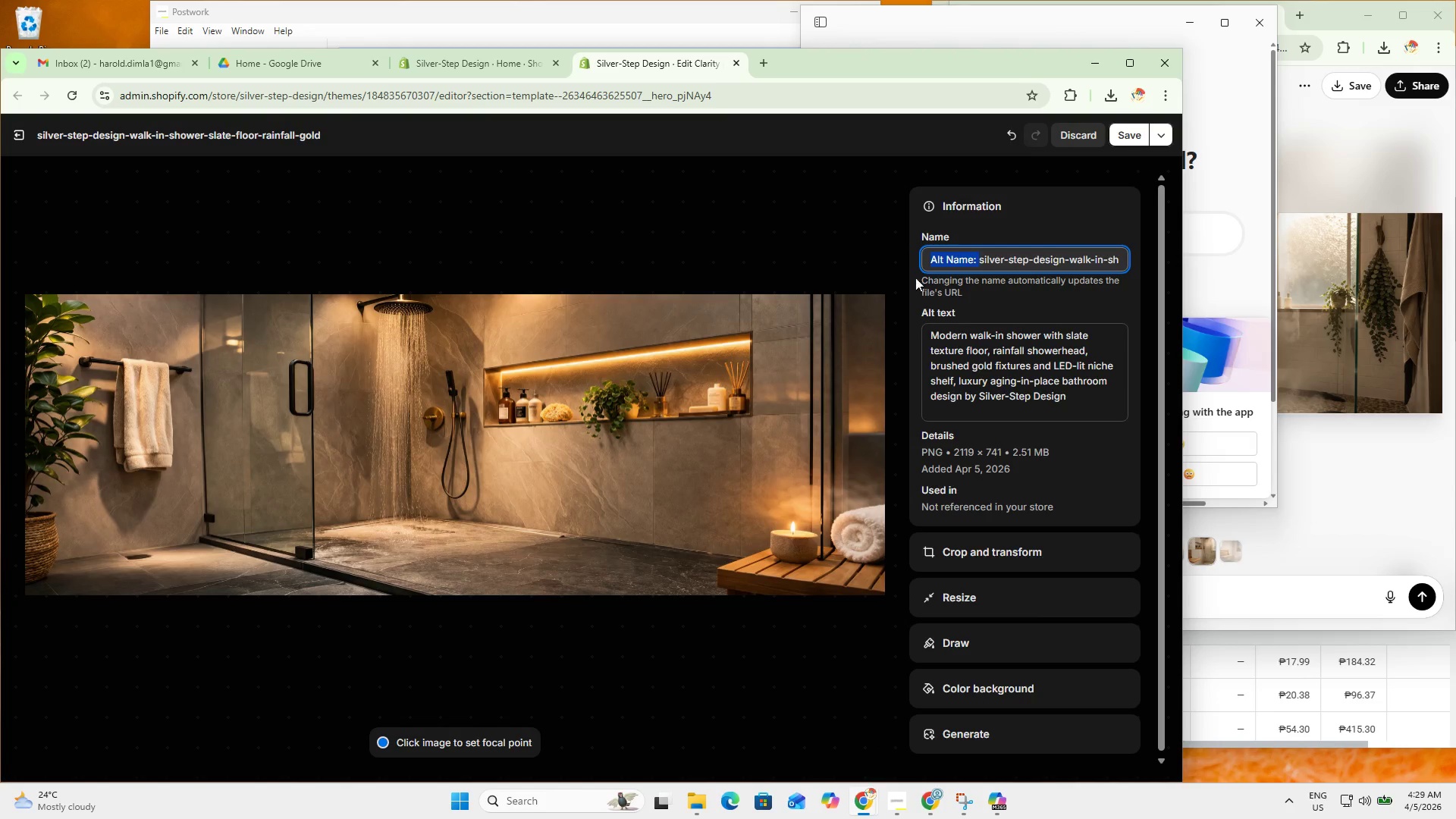 
key(Backspace)
 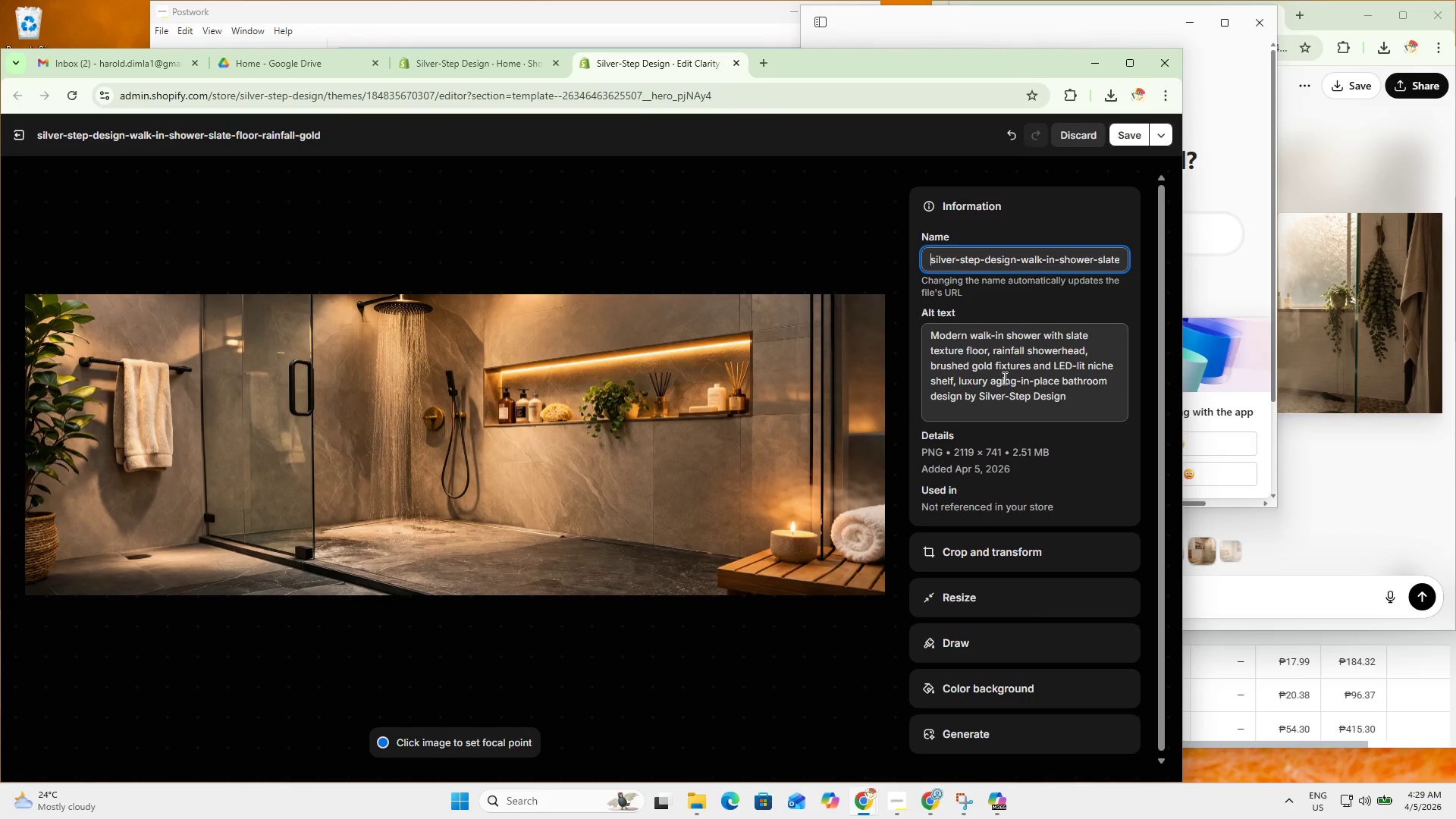 
left_click([1007, 374])
 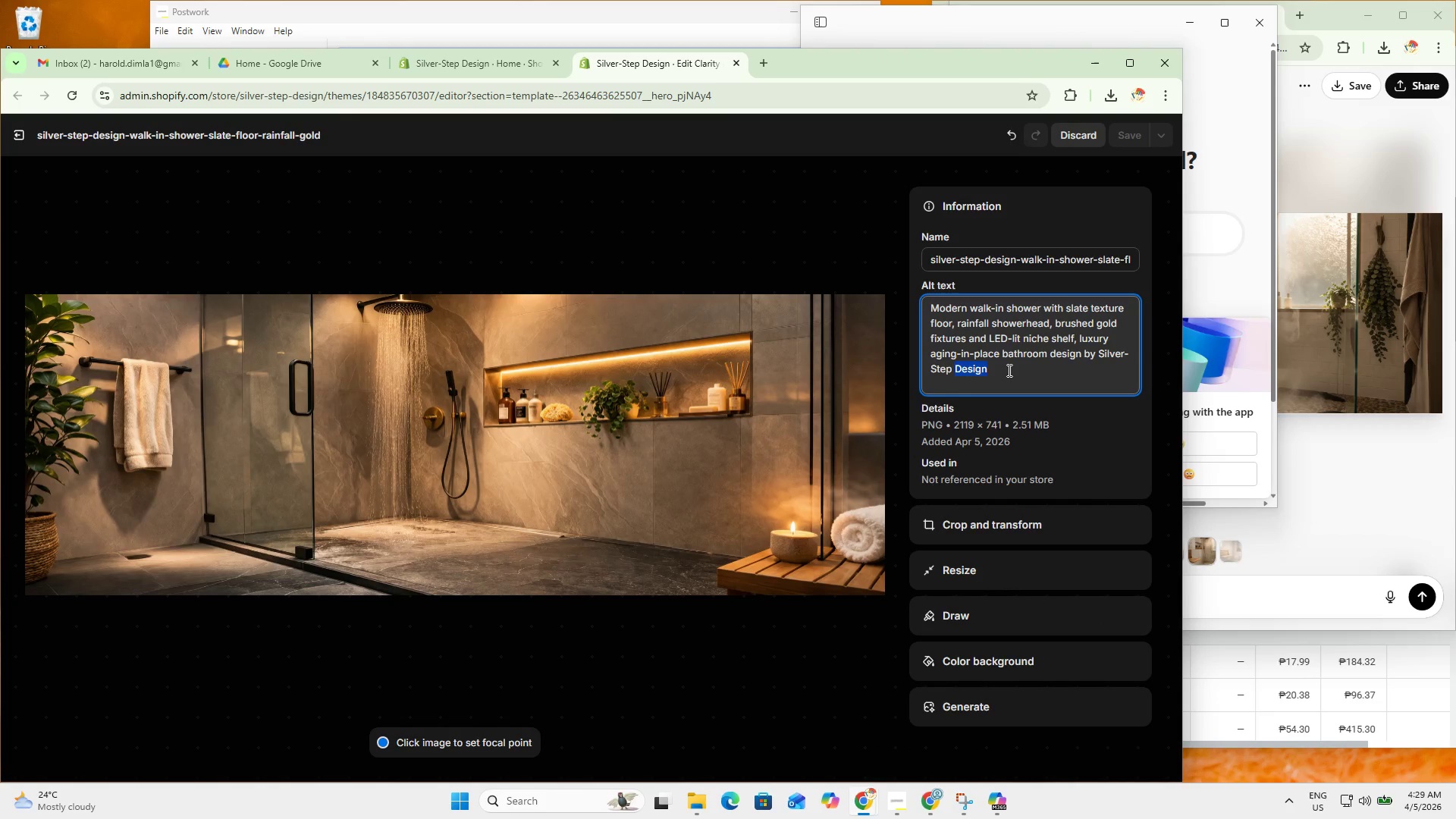 
triple_click([1009, 369])
 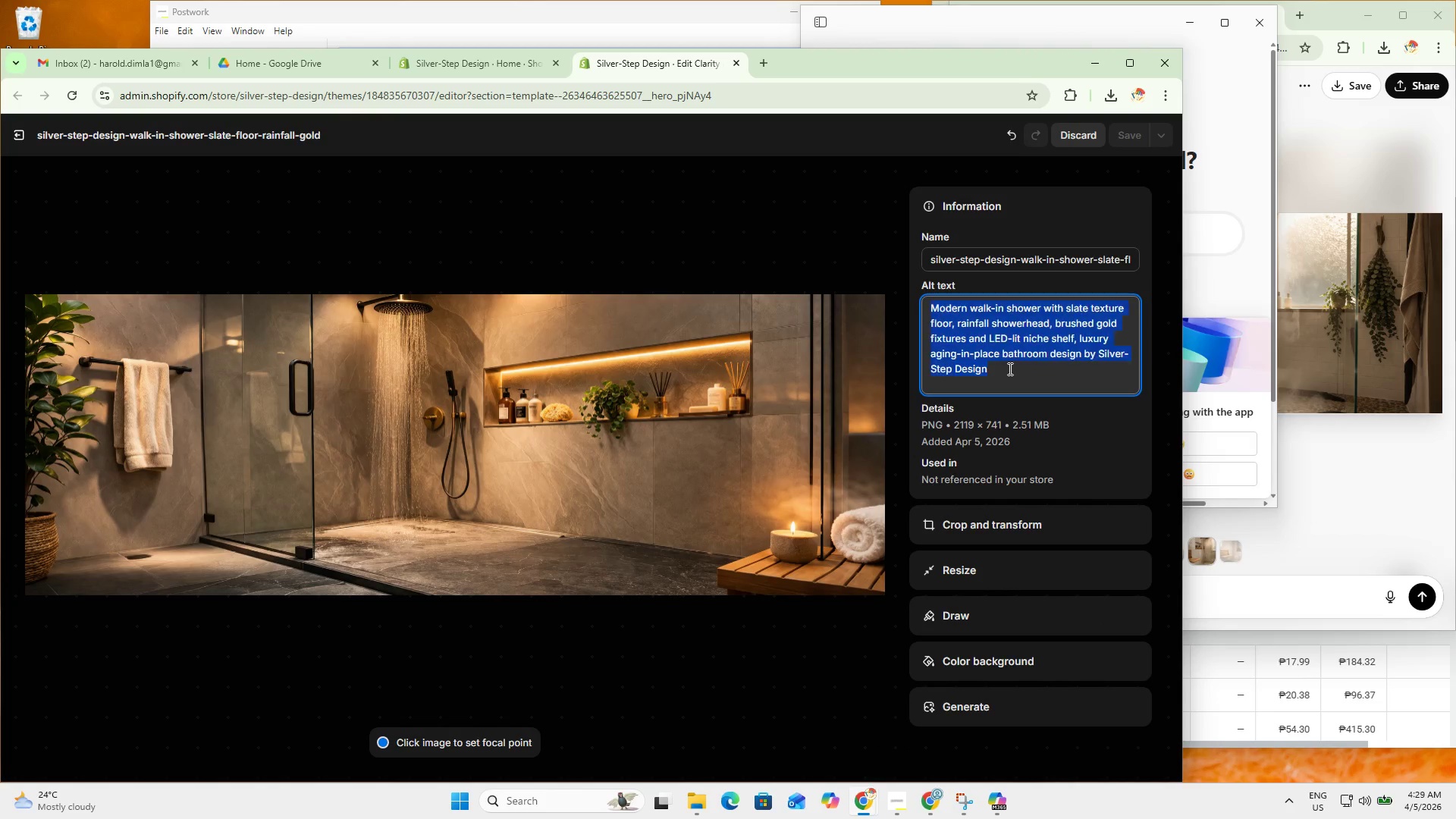 
triple_click([1009, 369])
 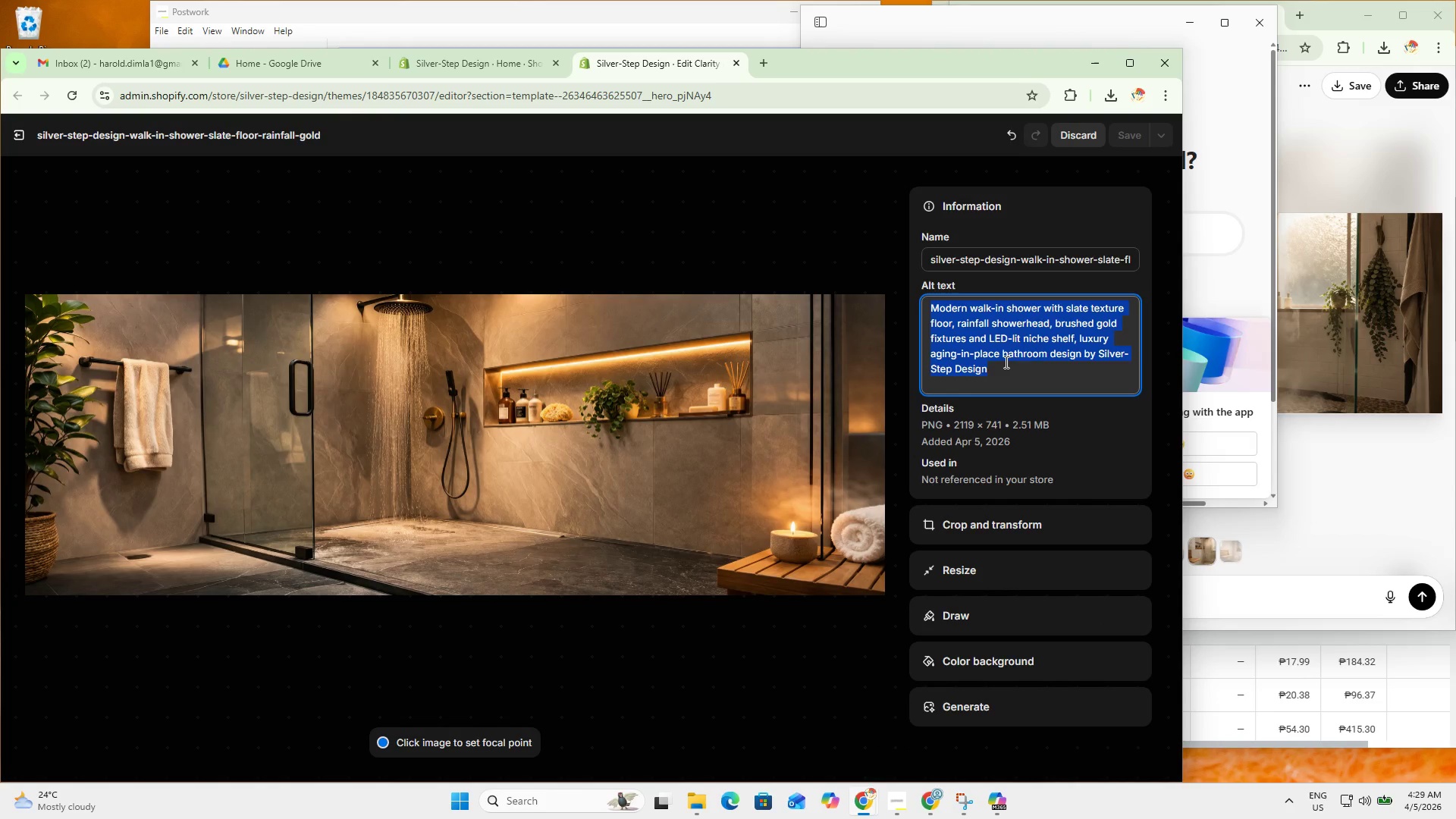 
key(Meta+V)
 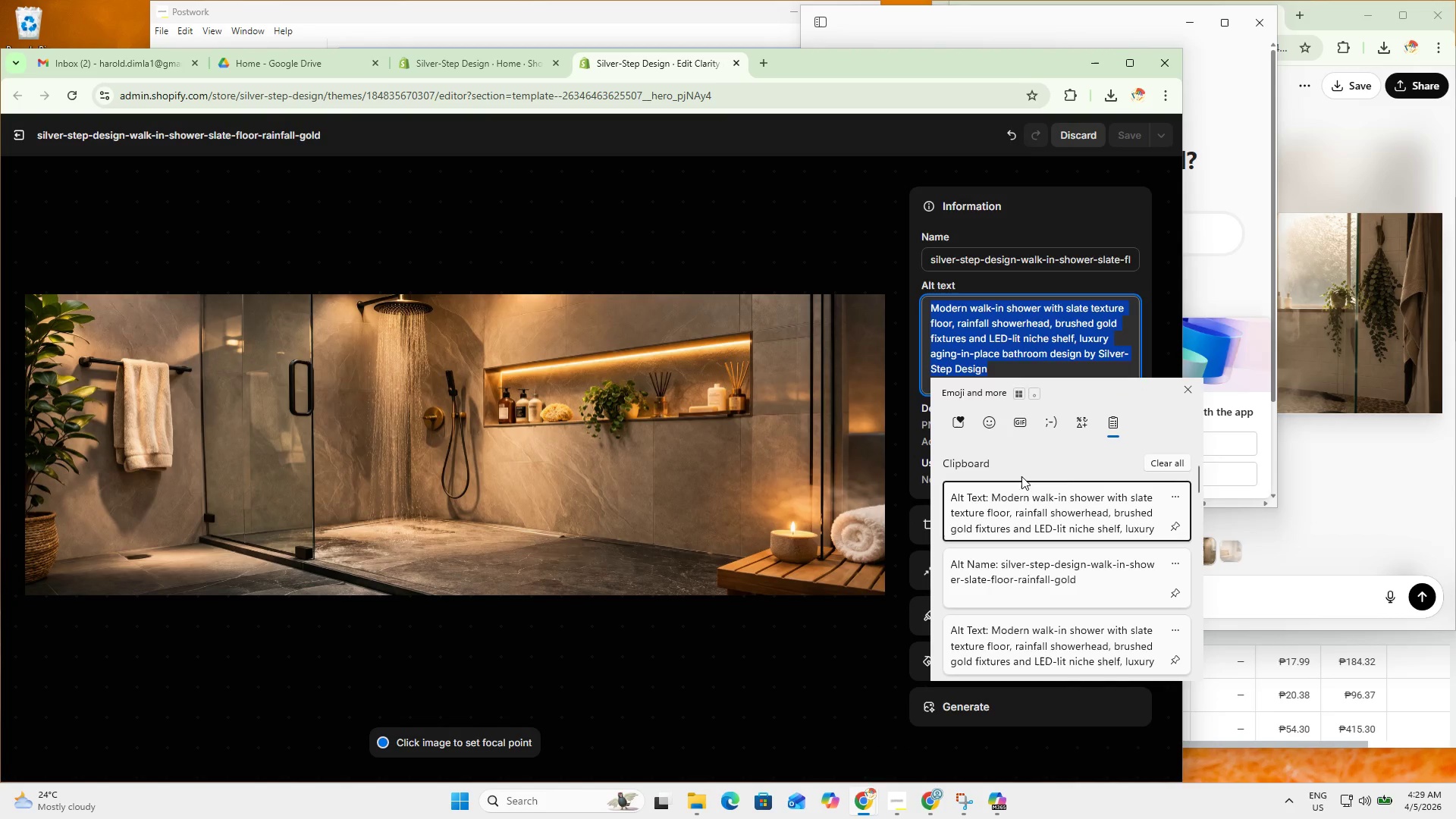 
left_click([1033, 512])
 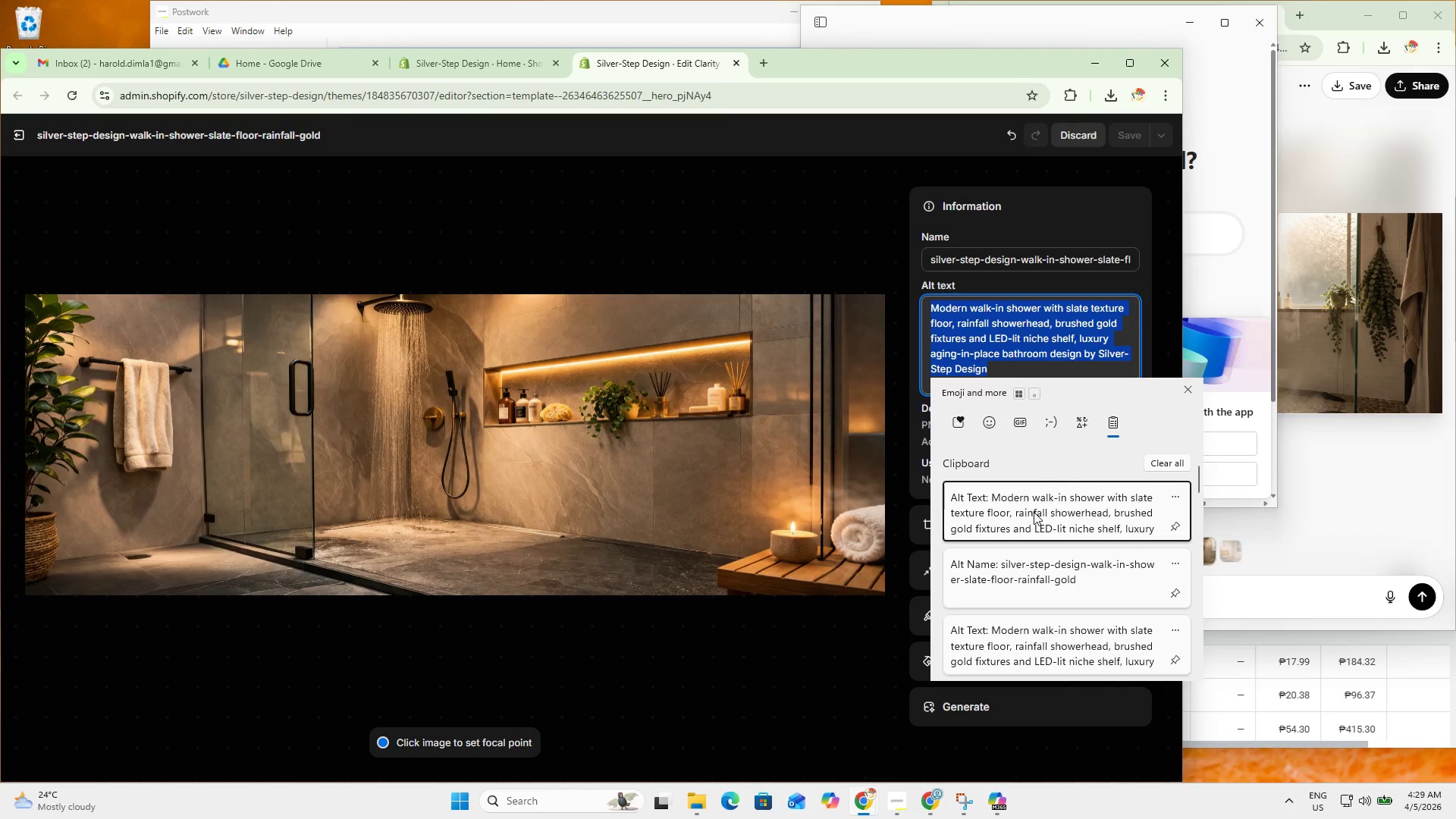 
key(Control+ControlLeft)
 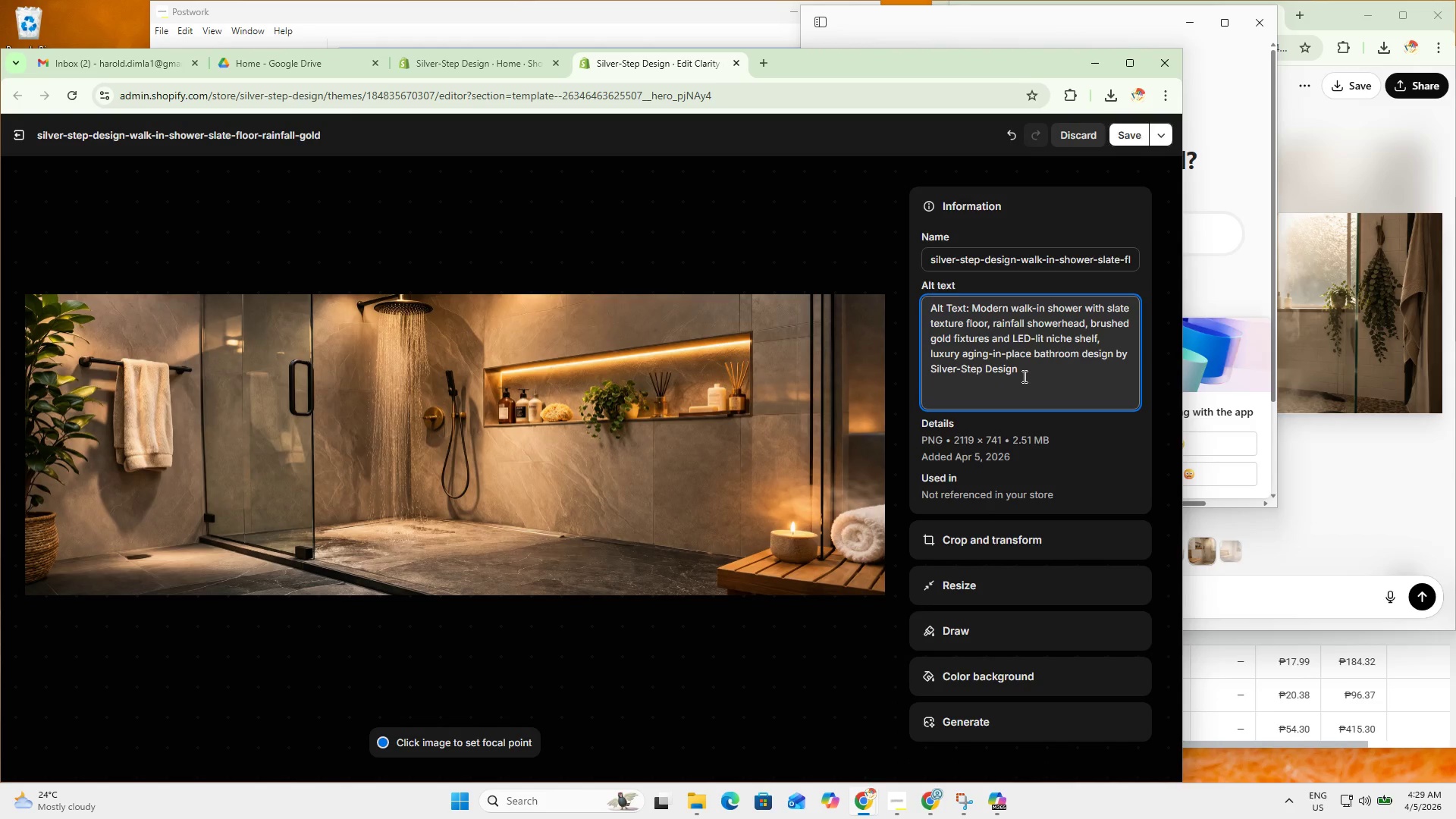 
hold_key(key=V, duration=20.12)
 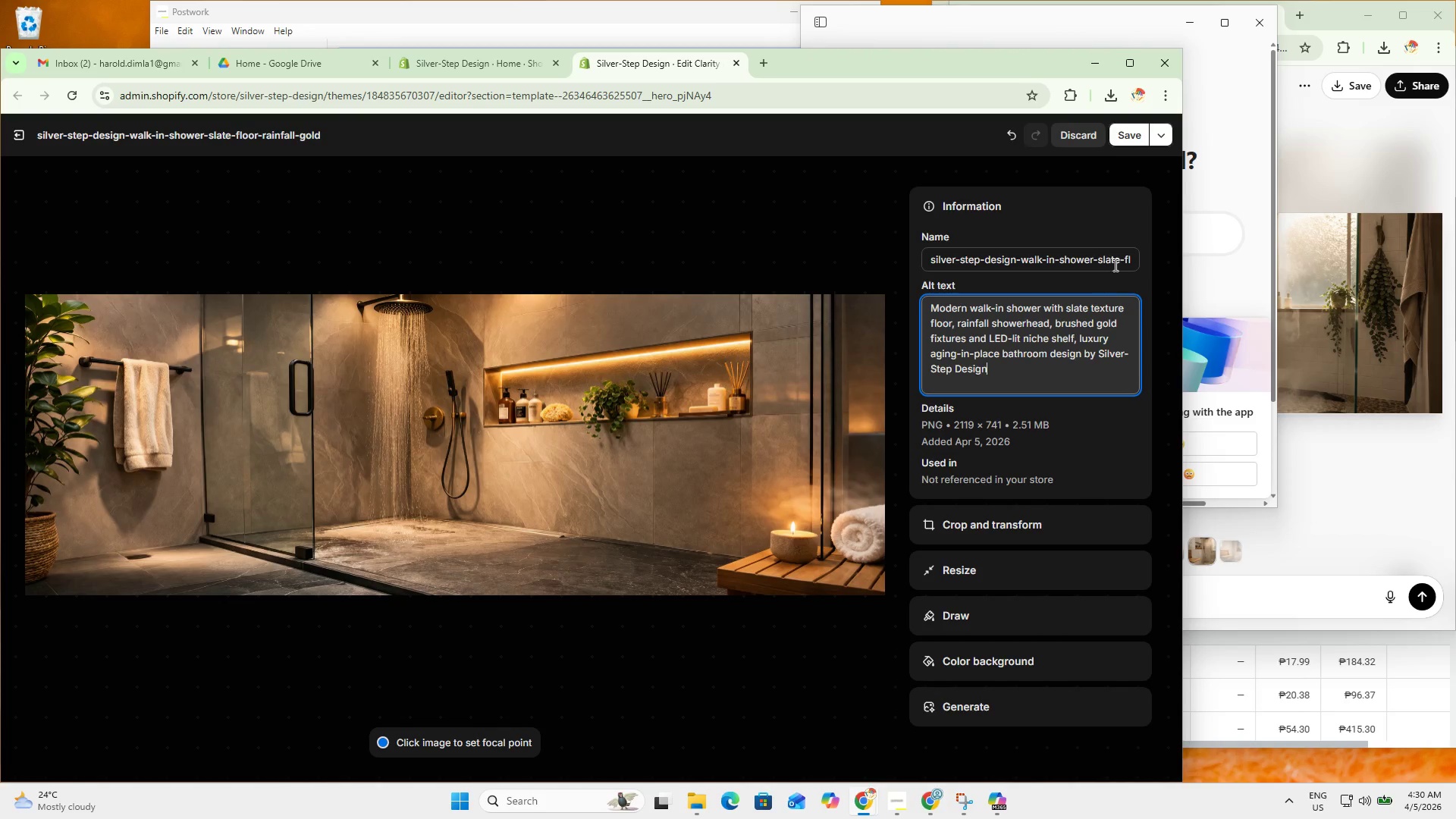 
key(Backspace)
 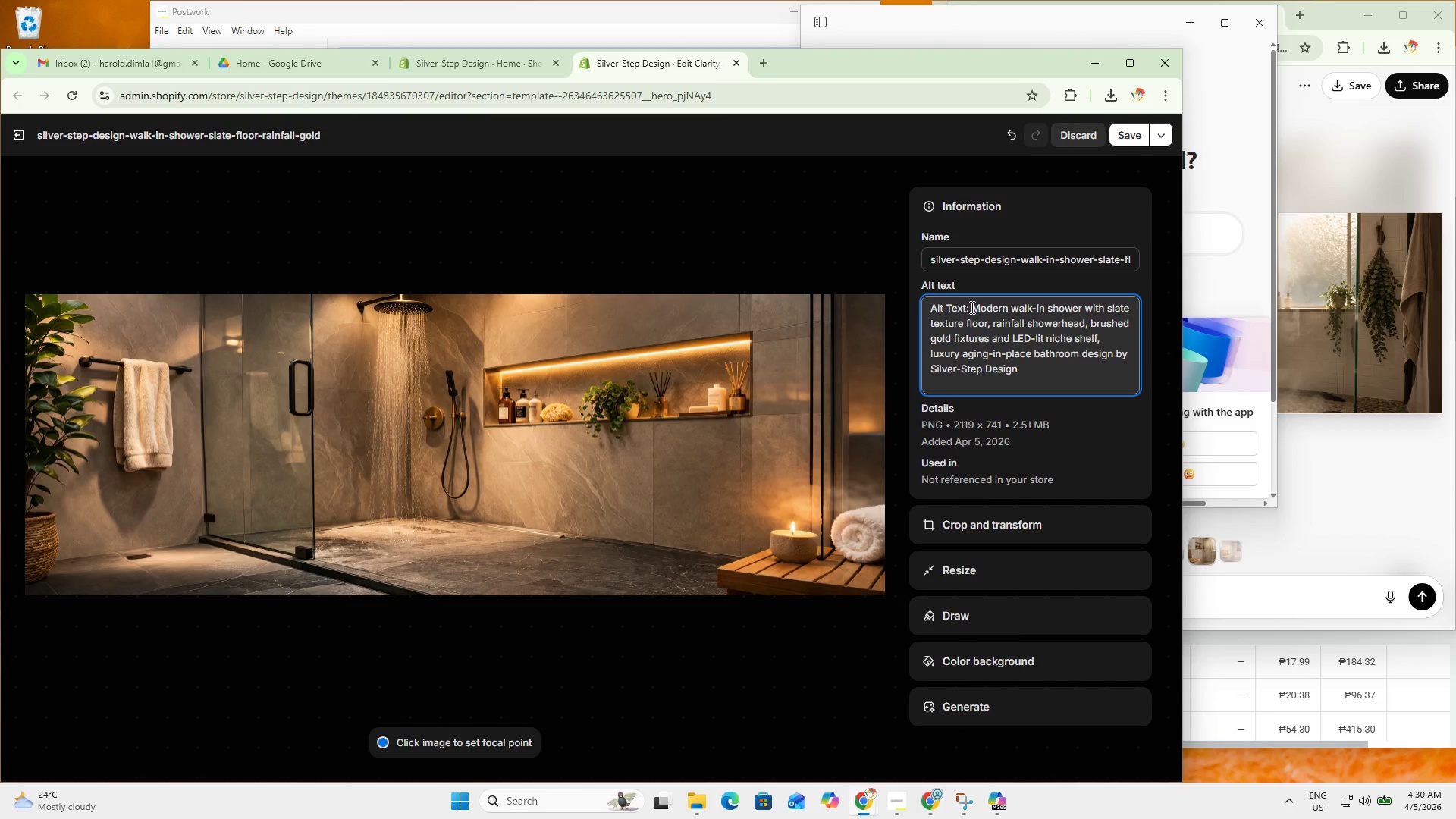 
left_click_drag(start_coordinate=[972, 308], to_coordinate=[932, 306])
 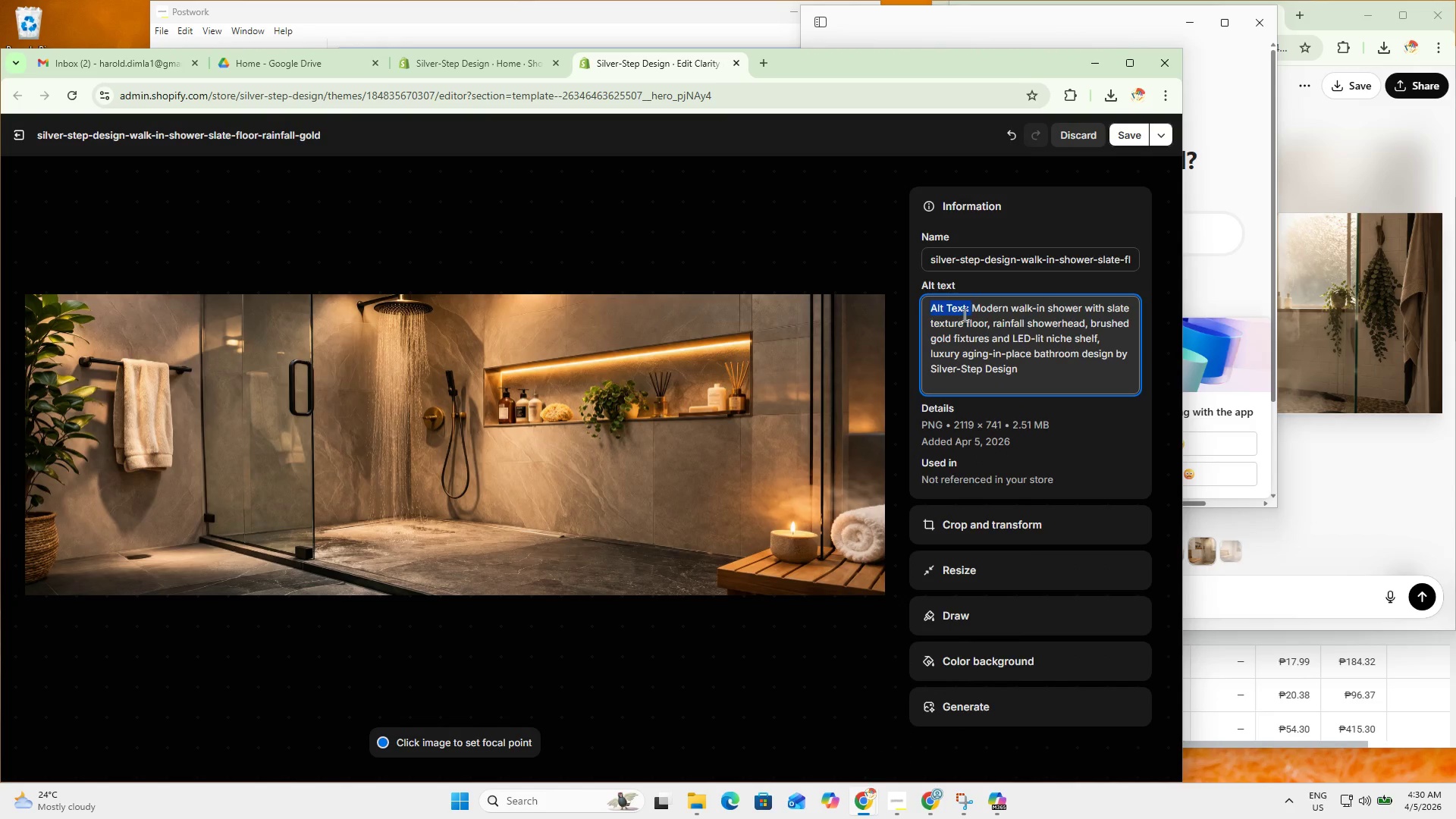 
key(Backspace)
 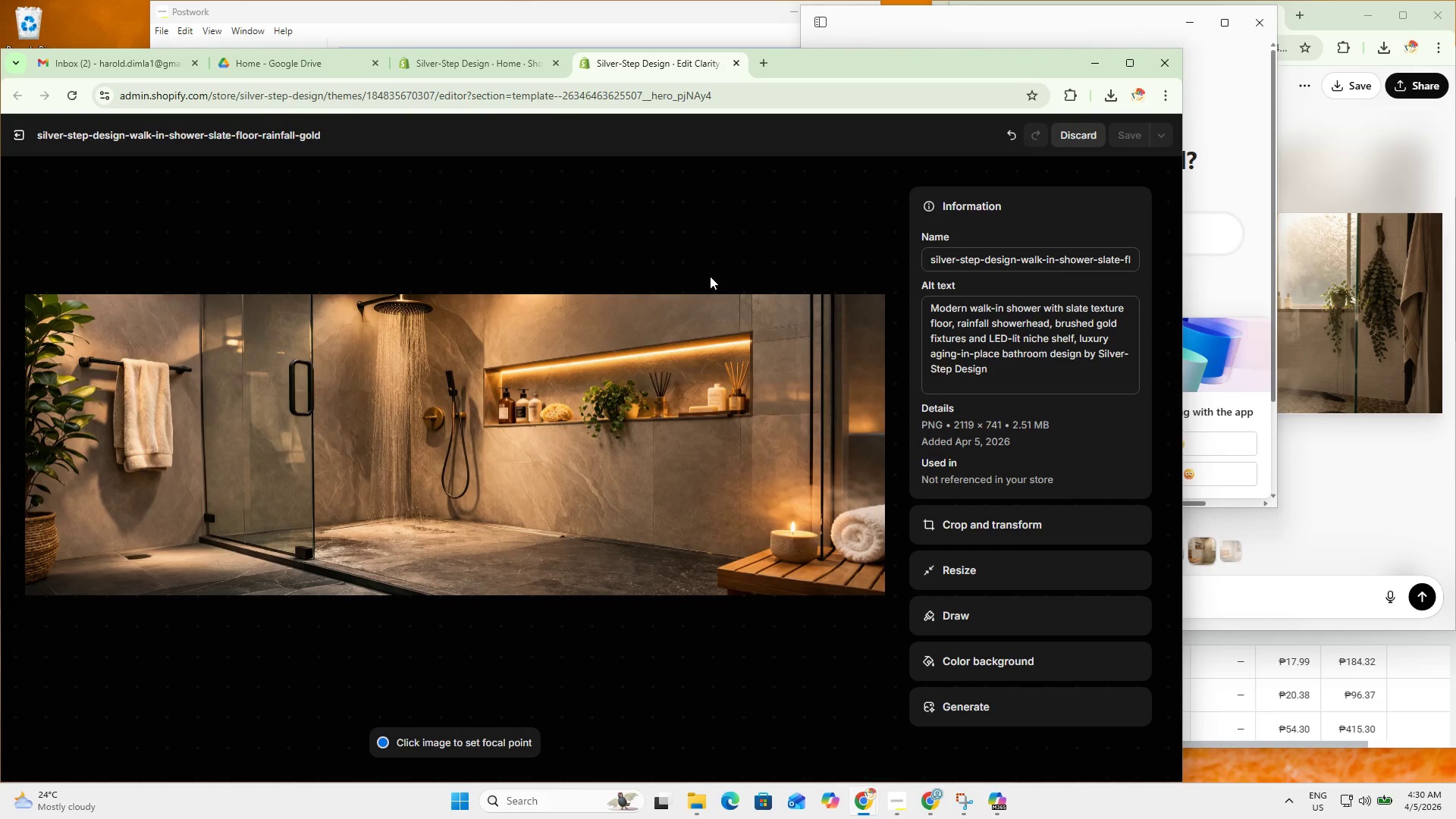 
left_click([1065, 370])
 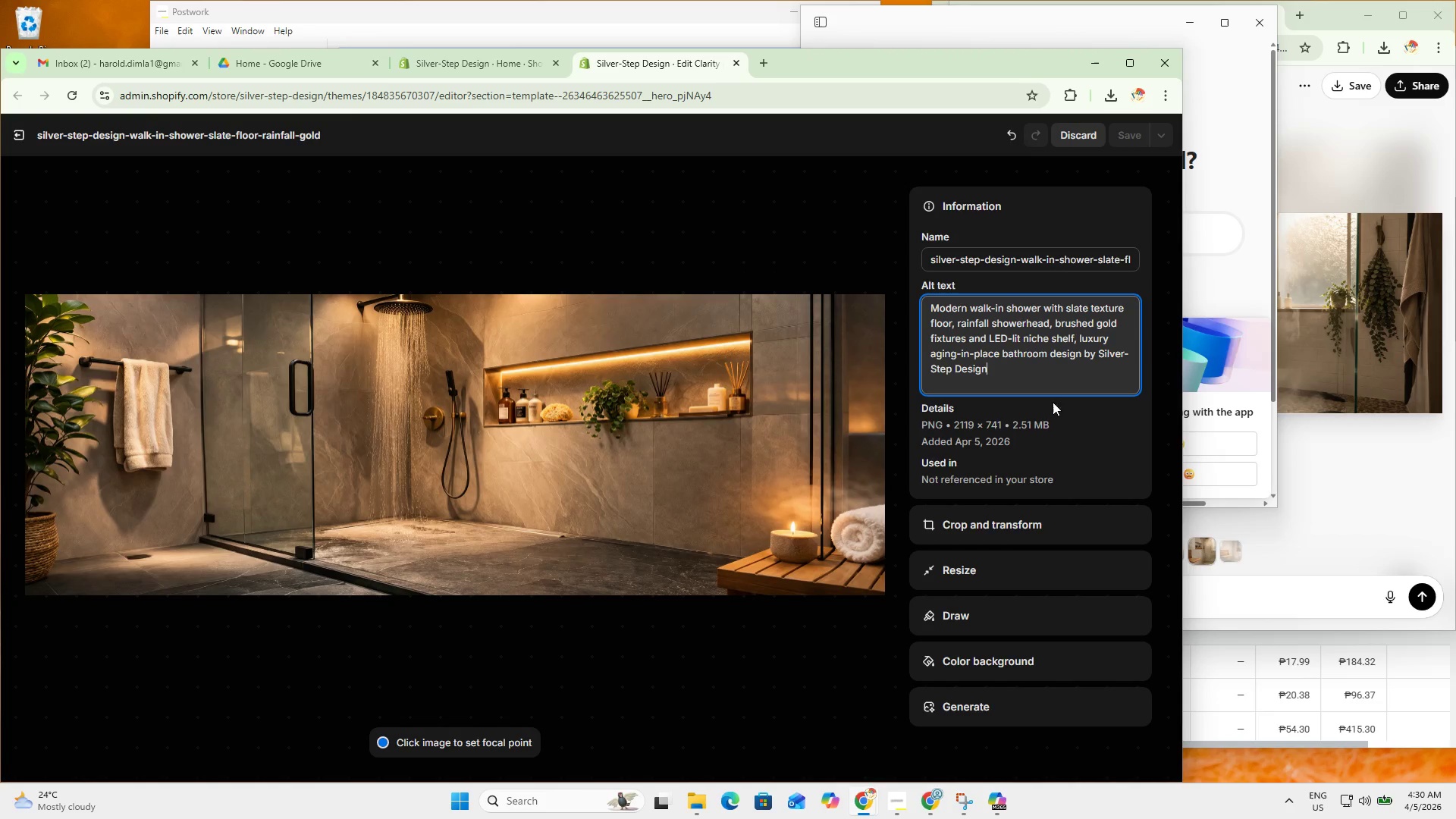 
scroll: coordinate [1036, 377], scroll_direction: down, amount: 2.0
 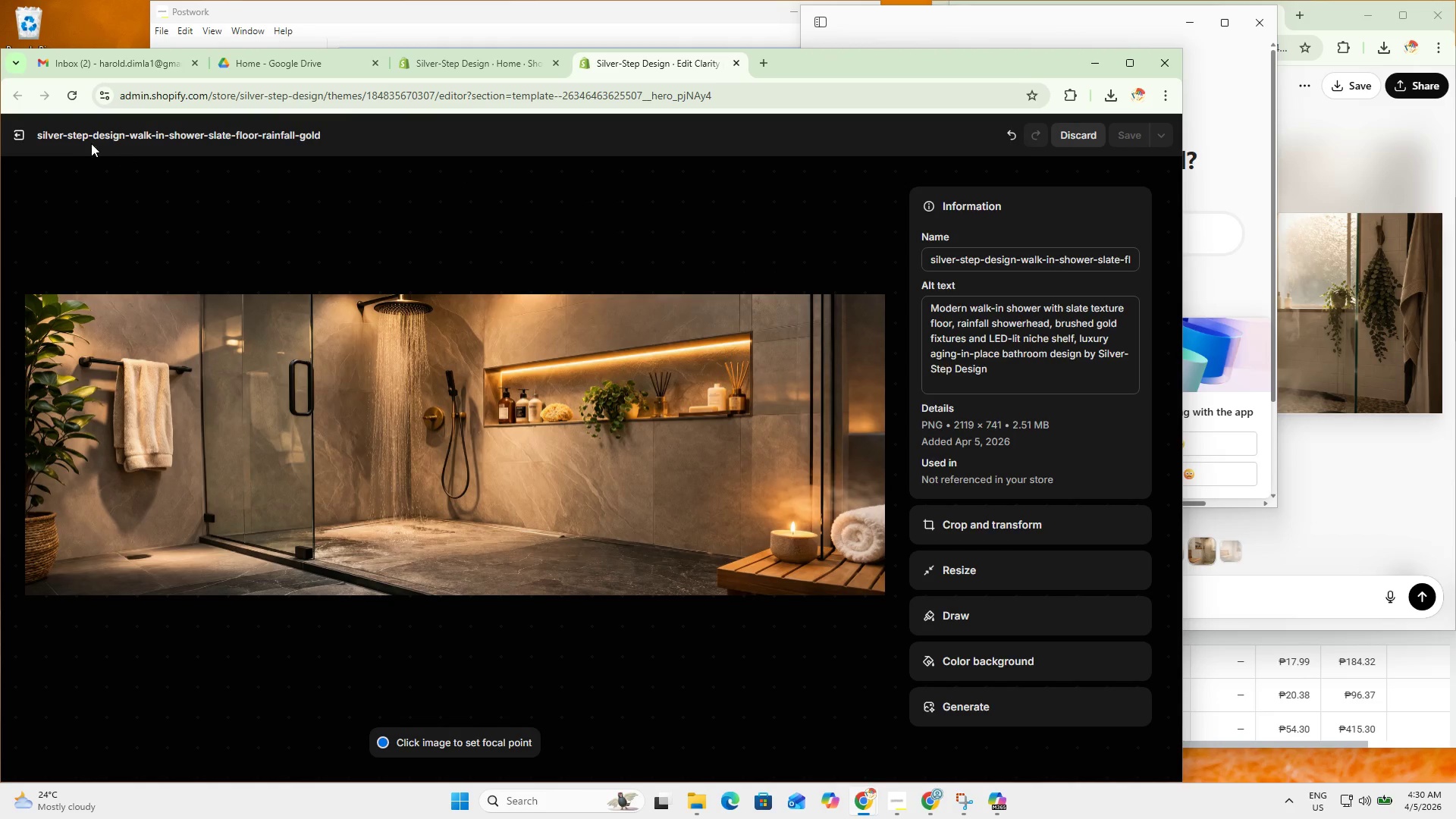 
left_click([24, 137])
 